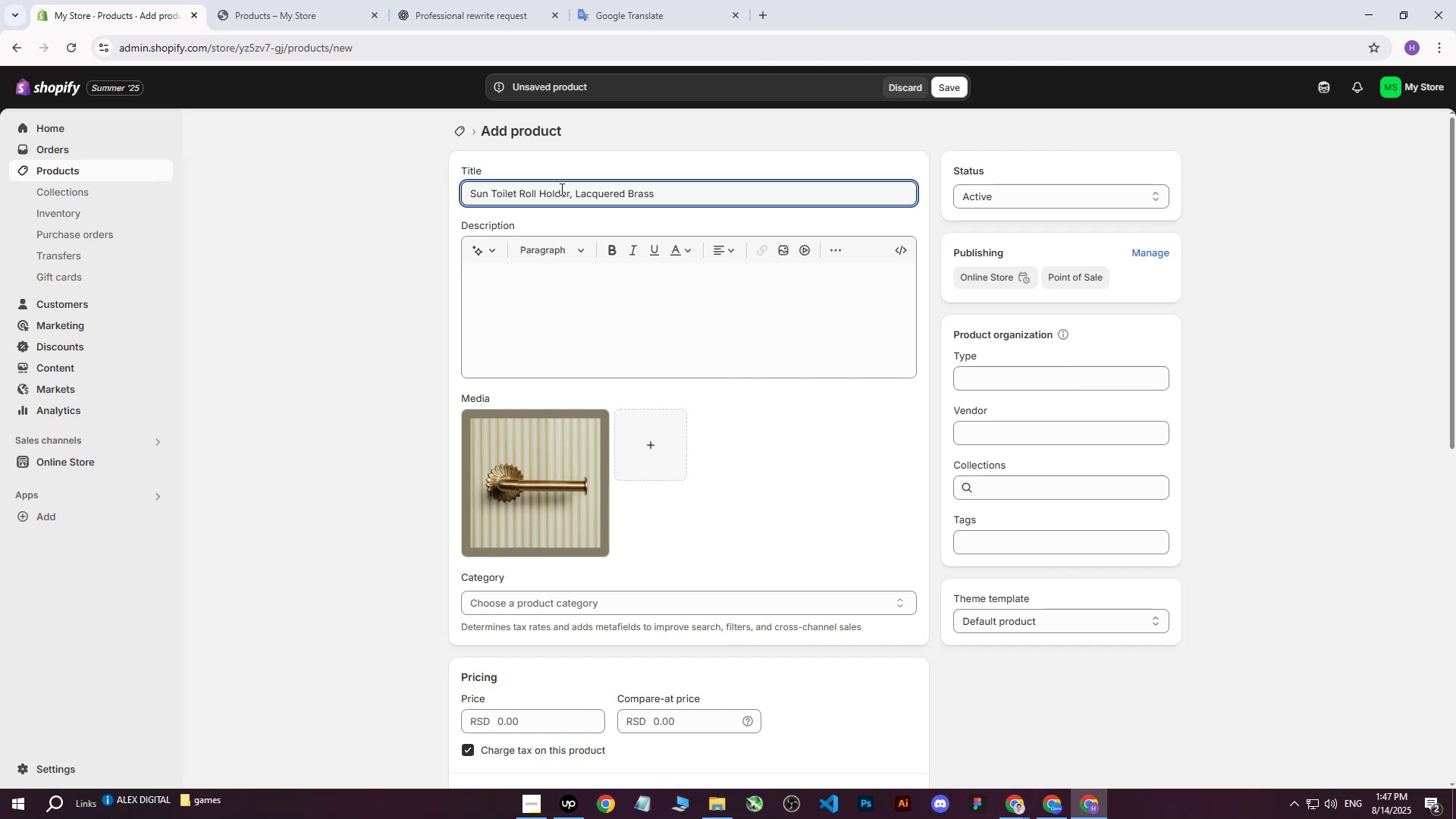 
wait(9.25)
 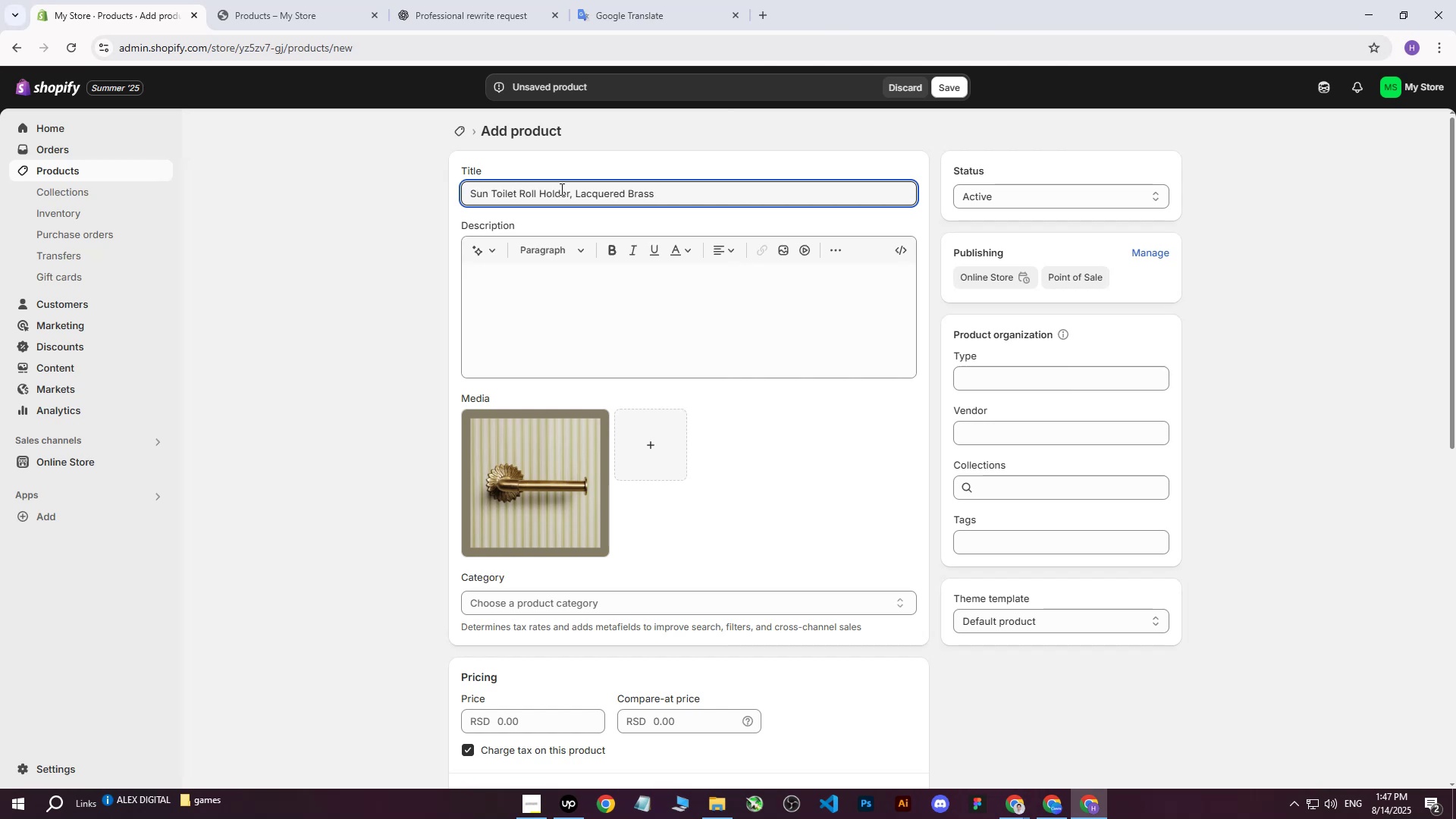 
double_click([924, 737])
 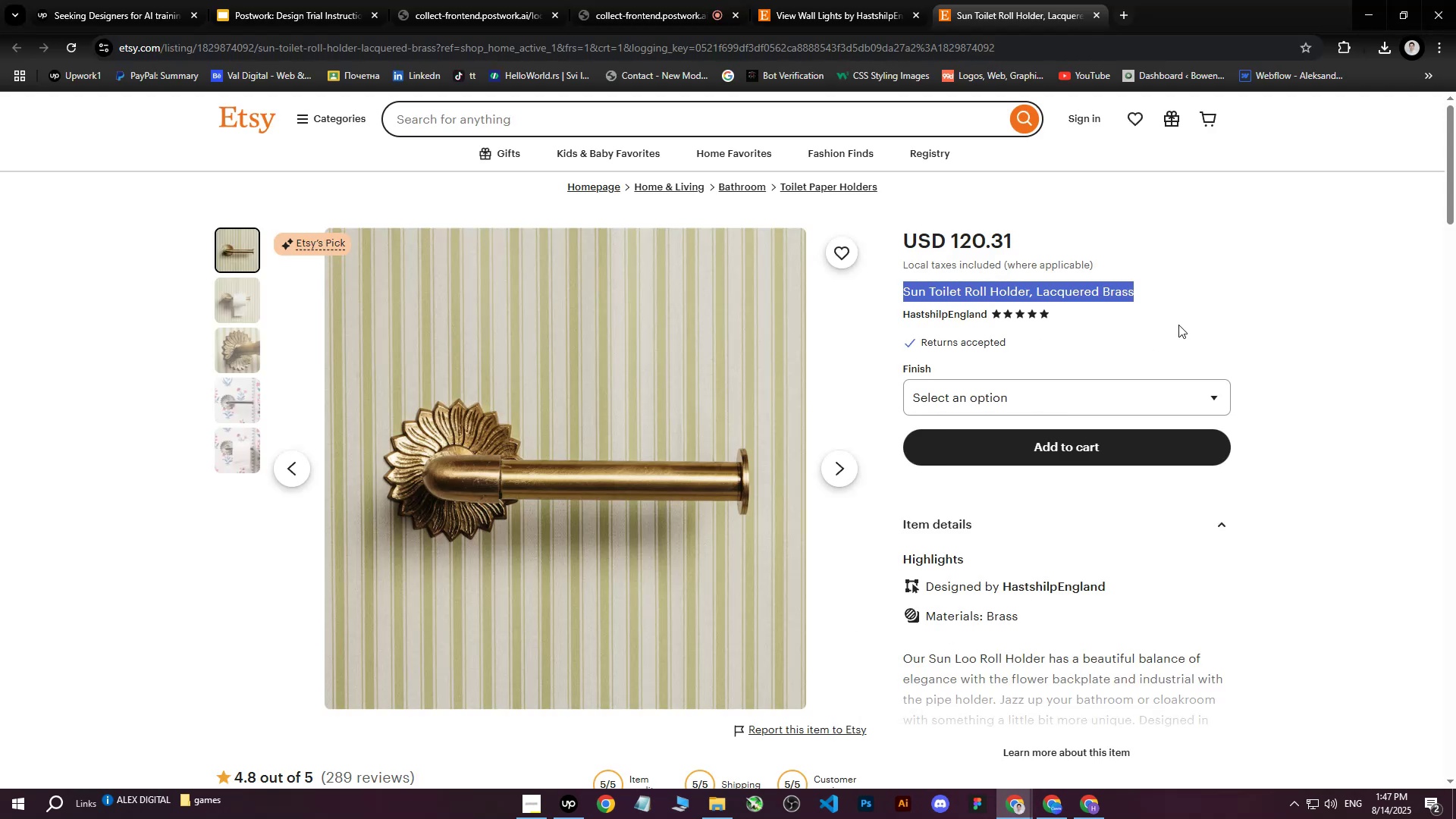 
left_click([1203, 303])
 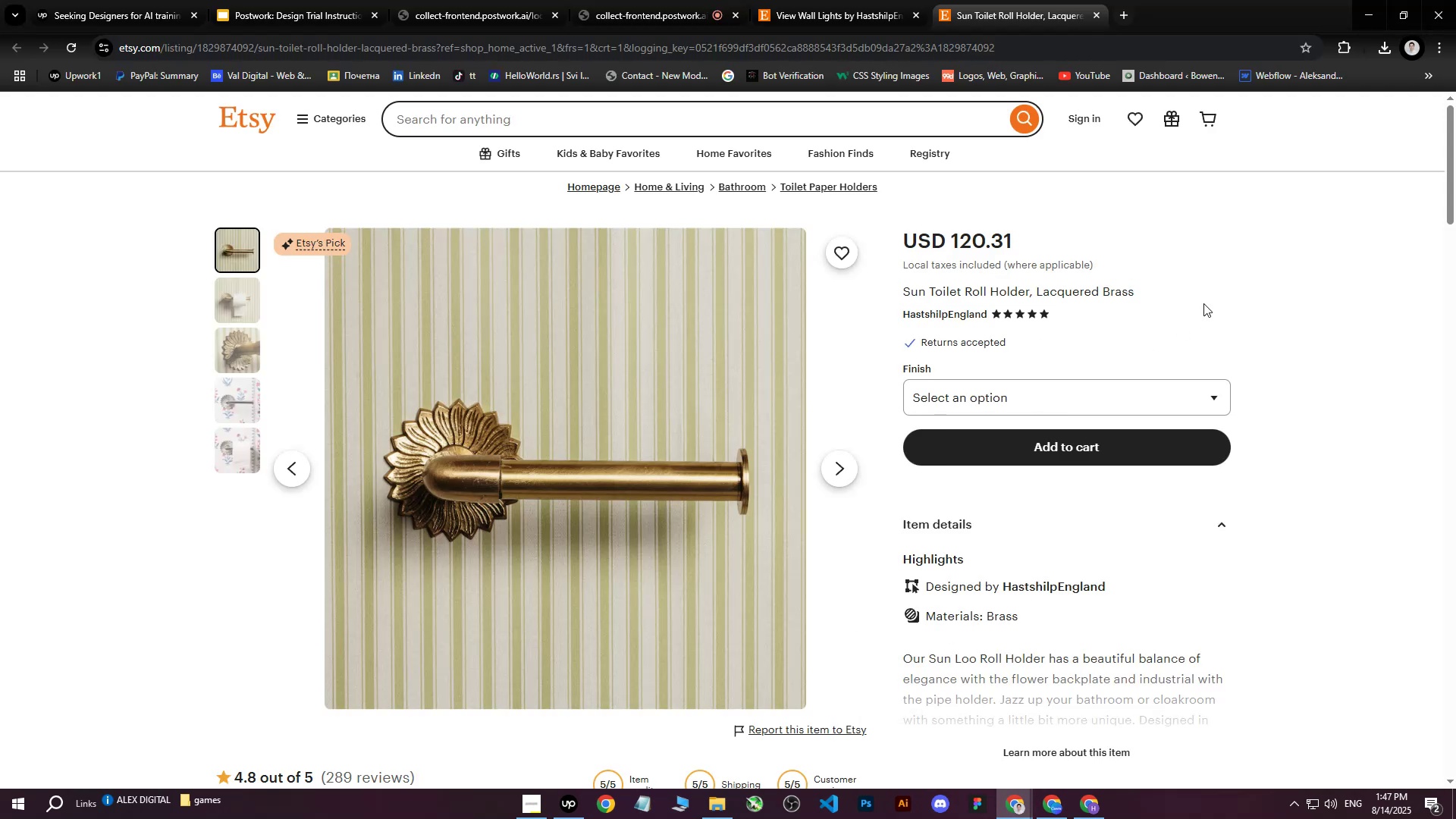 
scroll: coordinate [1191, 334], scroll_direction: down, amount: 3.0
 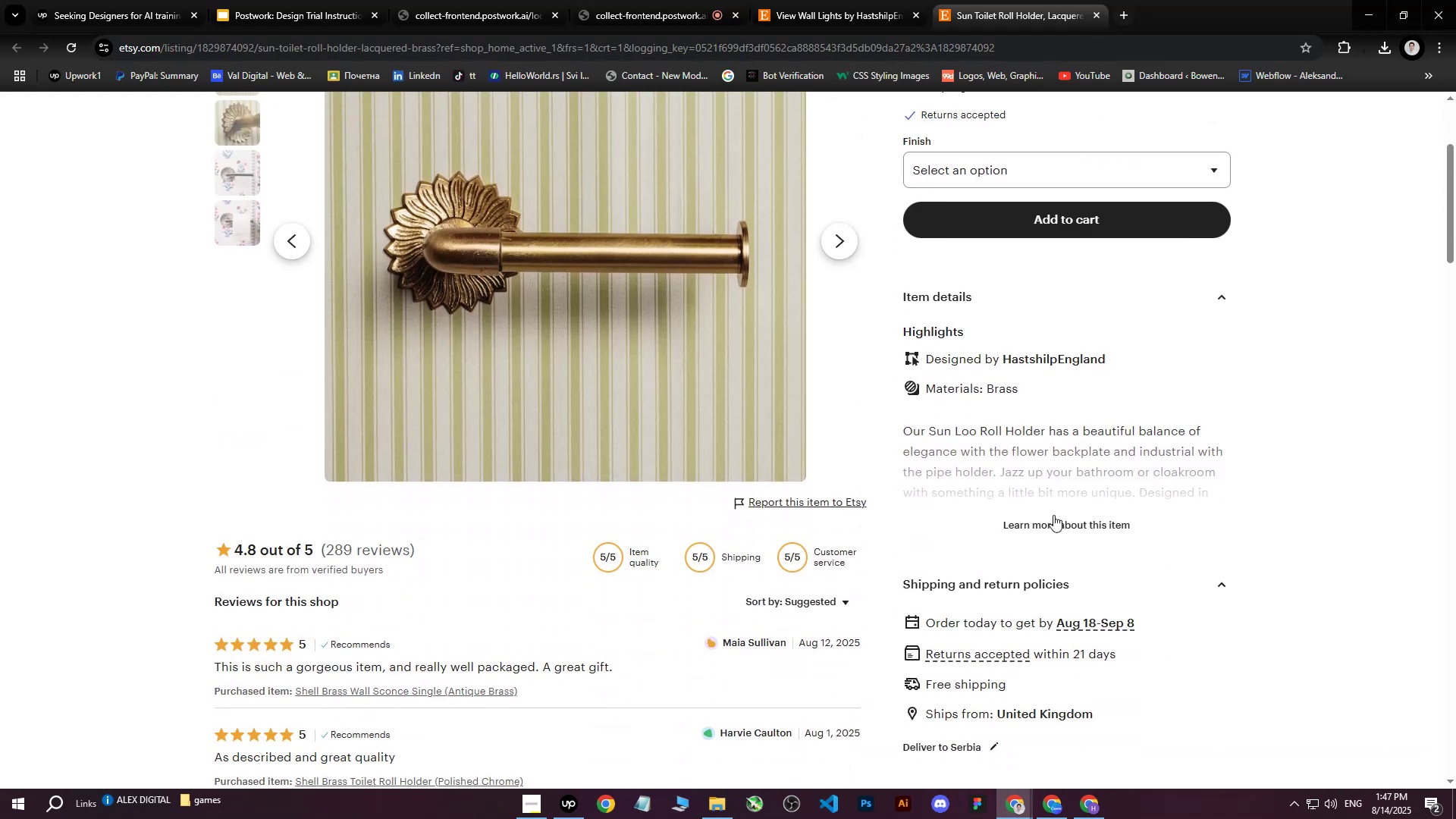 
left_click([1049, 531])
 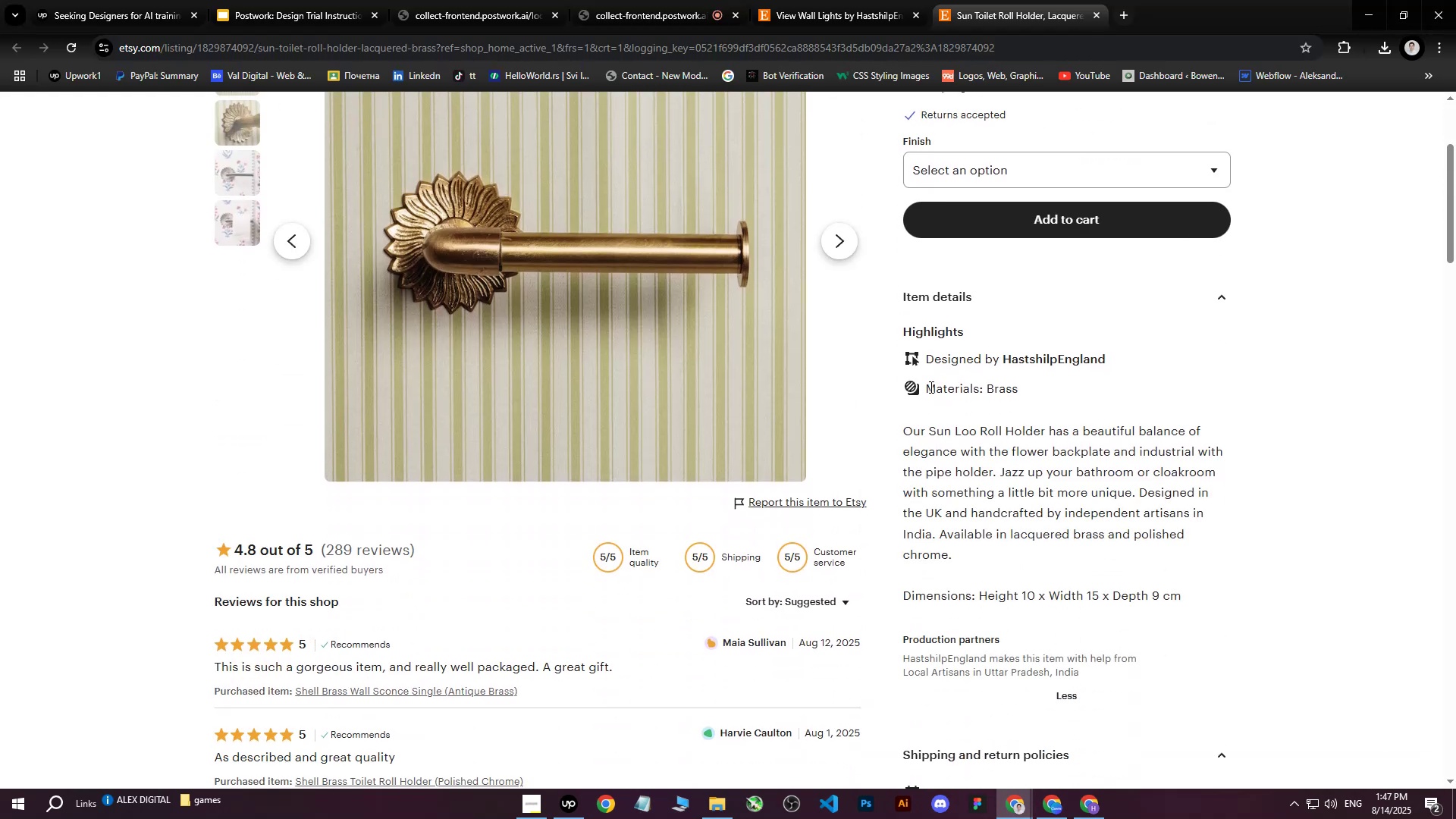 
left_click_drag(start_coordinate=[927, 384], to_coordinate=[1111, 516])
 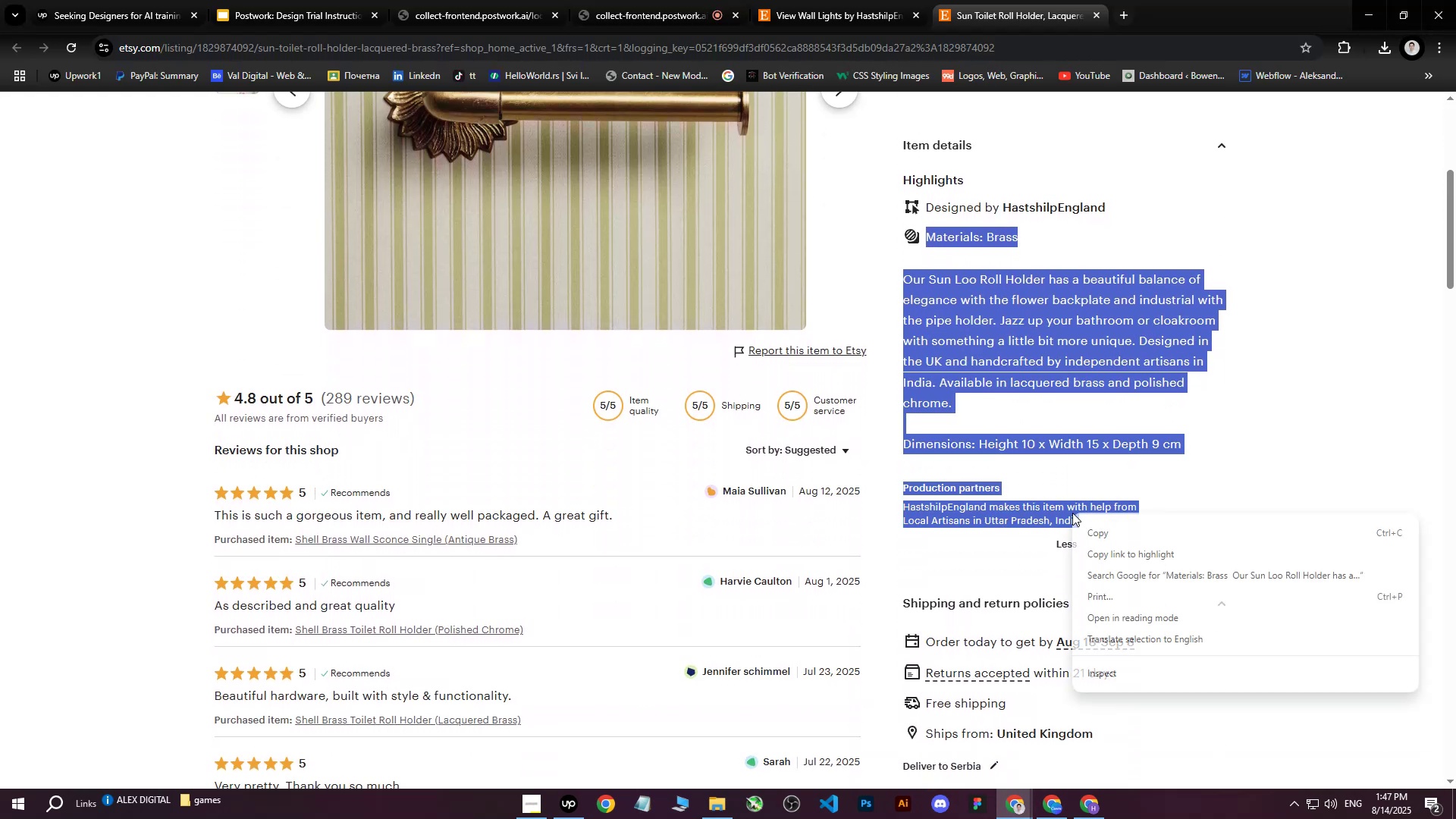 
scroll: coordinate [1150, 403], scroll_direction: down, amount: 2.0
 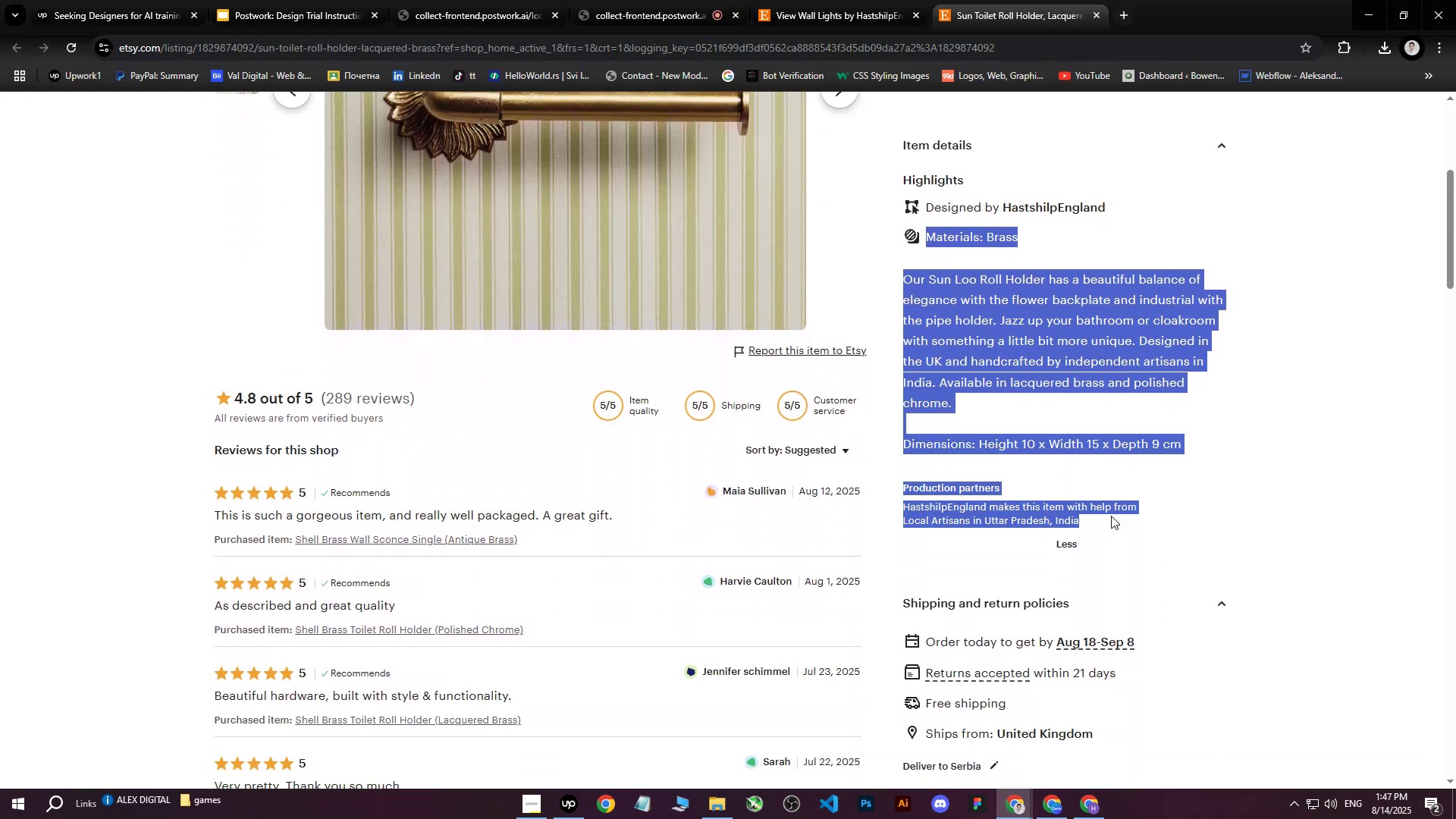 
right_click([1072, 513])
 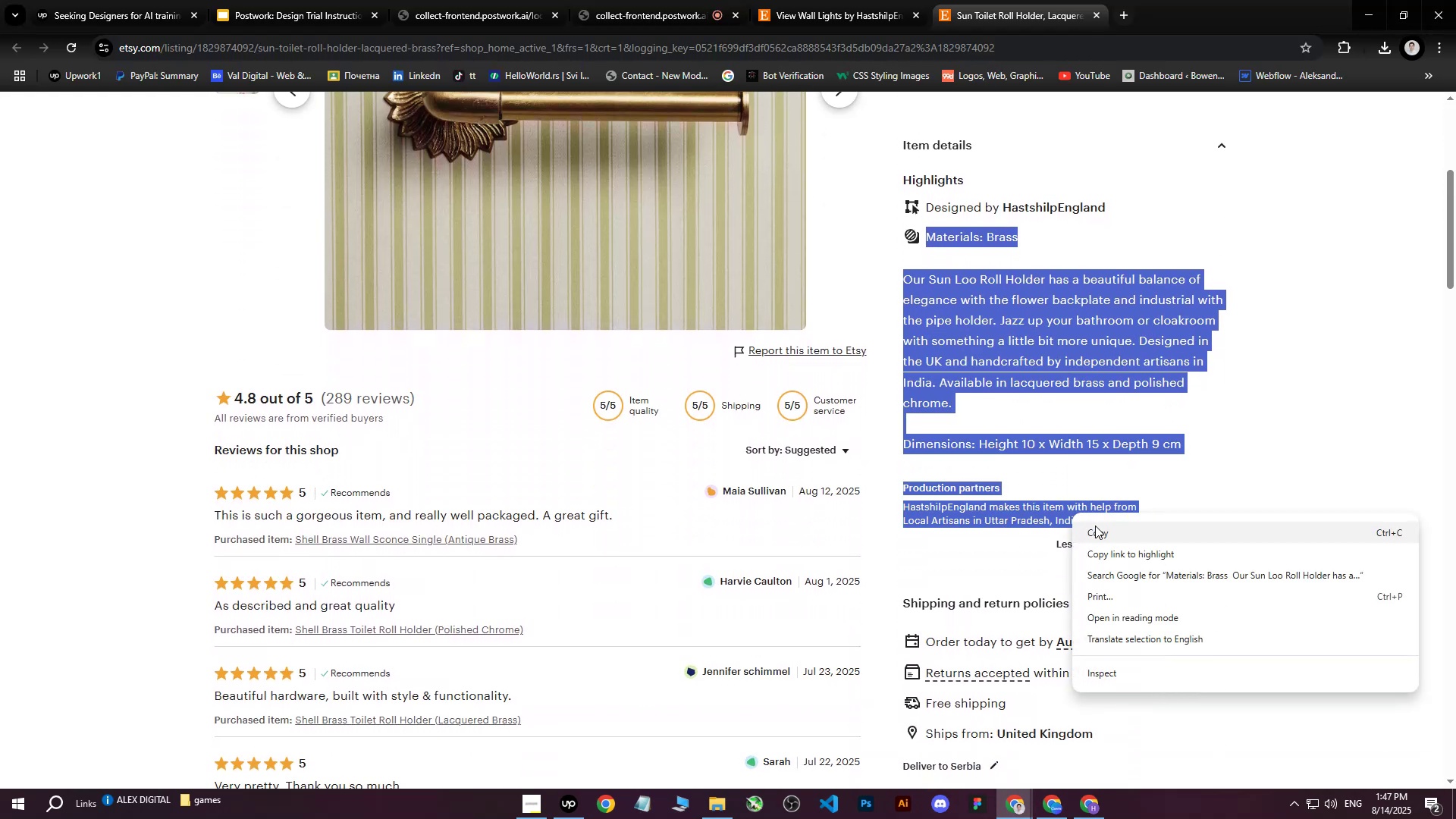 
left_click([1095, 526])
 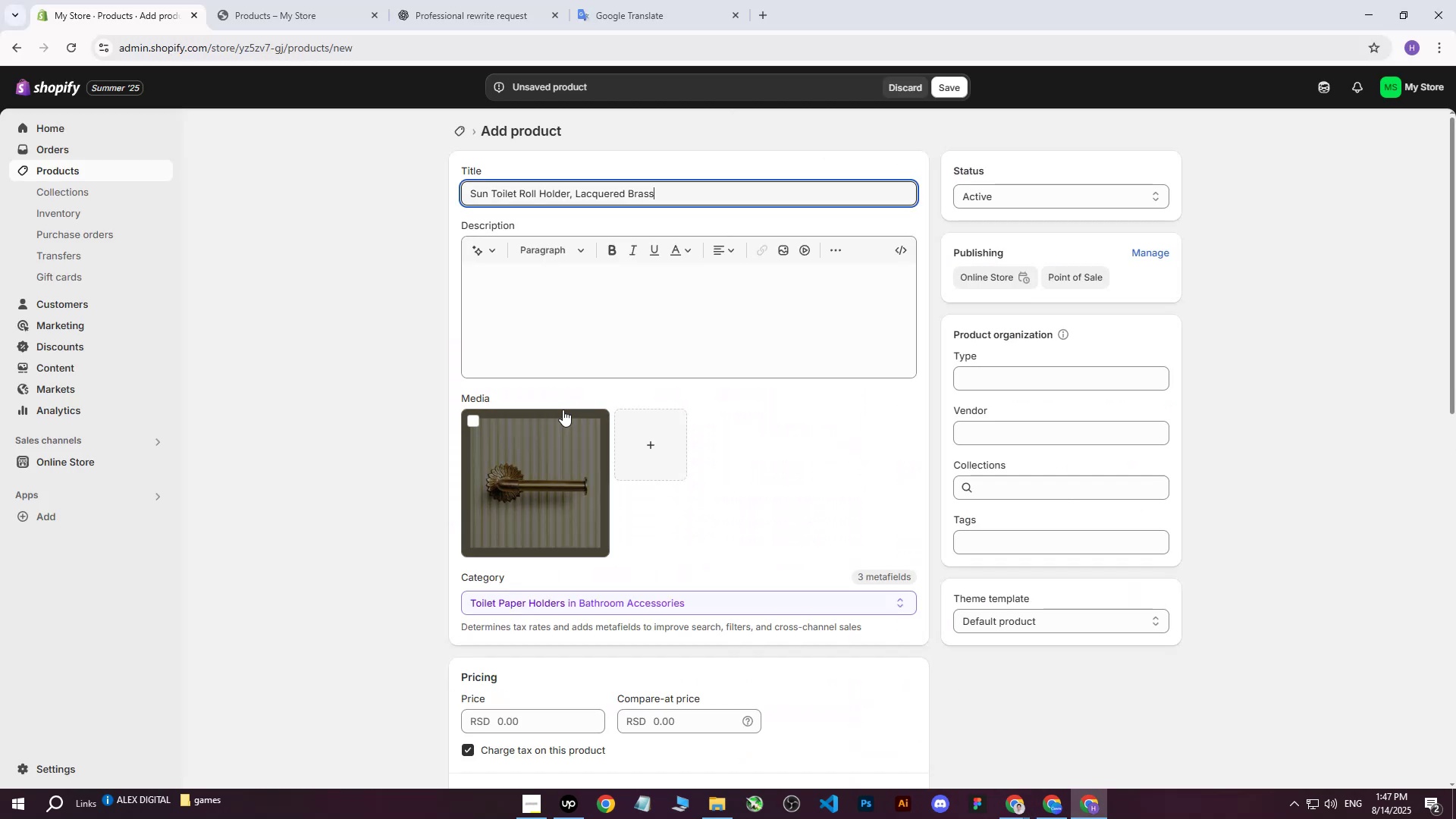 
left_click([535, 0])
 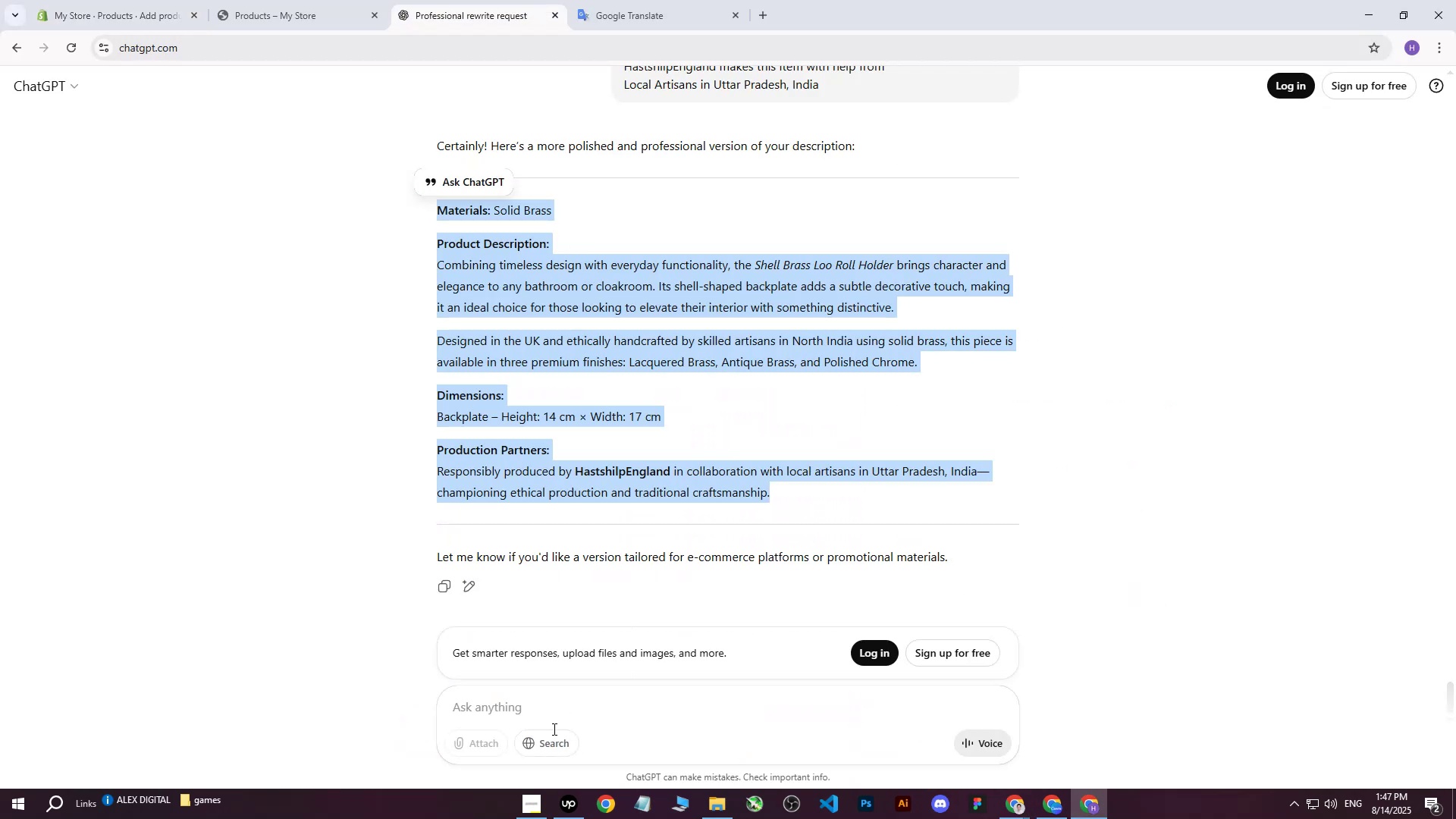 
left_click([551, 713])
 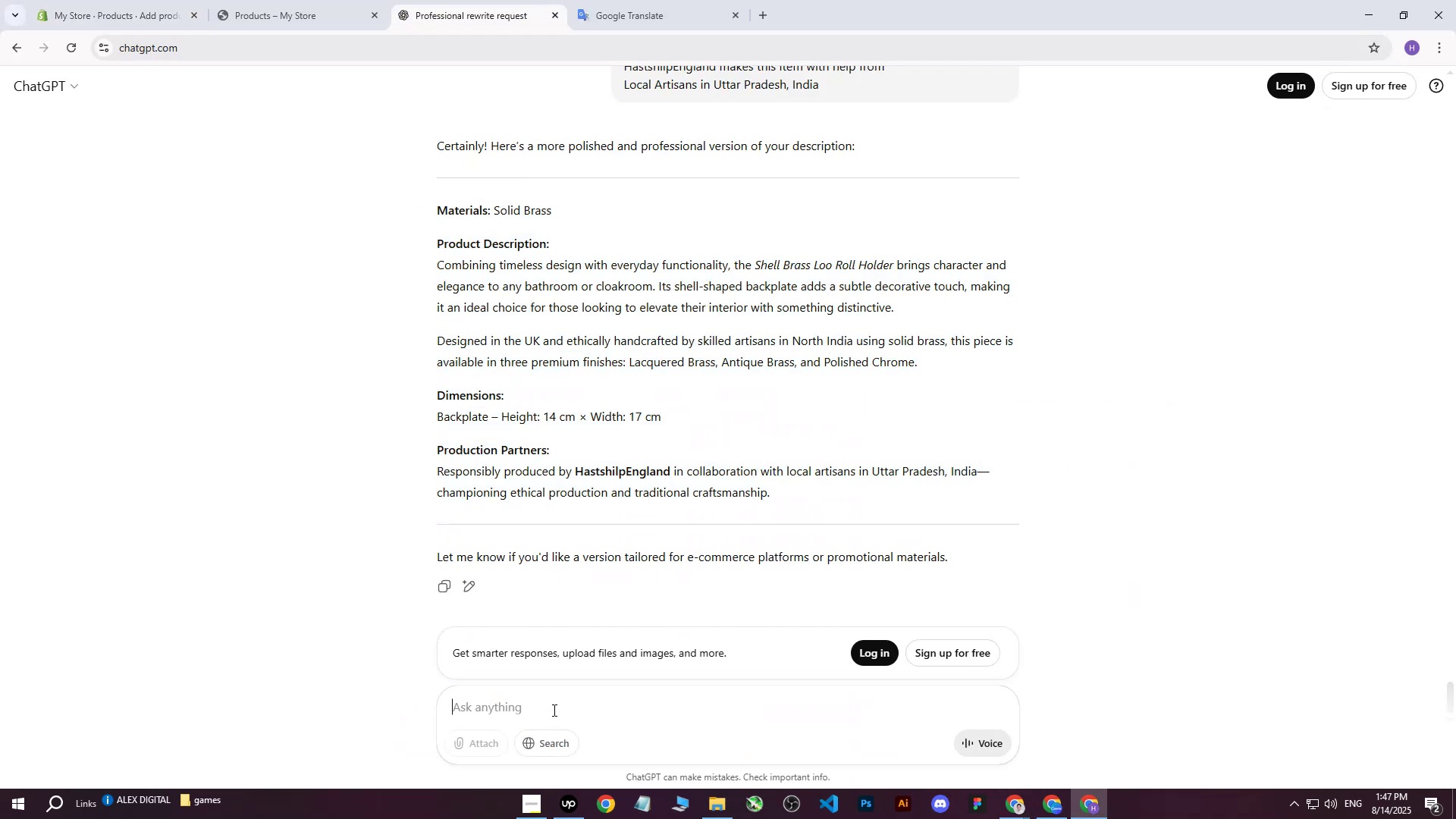 
type(writem)
key(Backspace)
type( me more professional way : )
 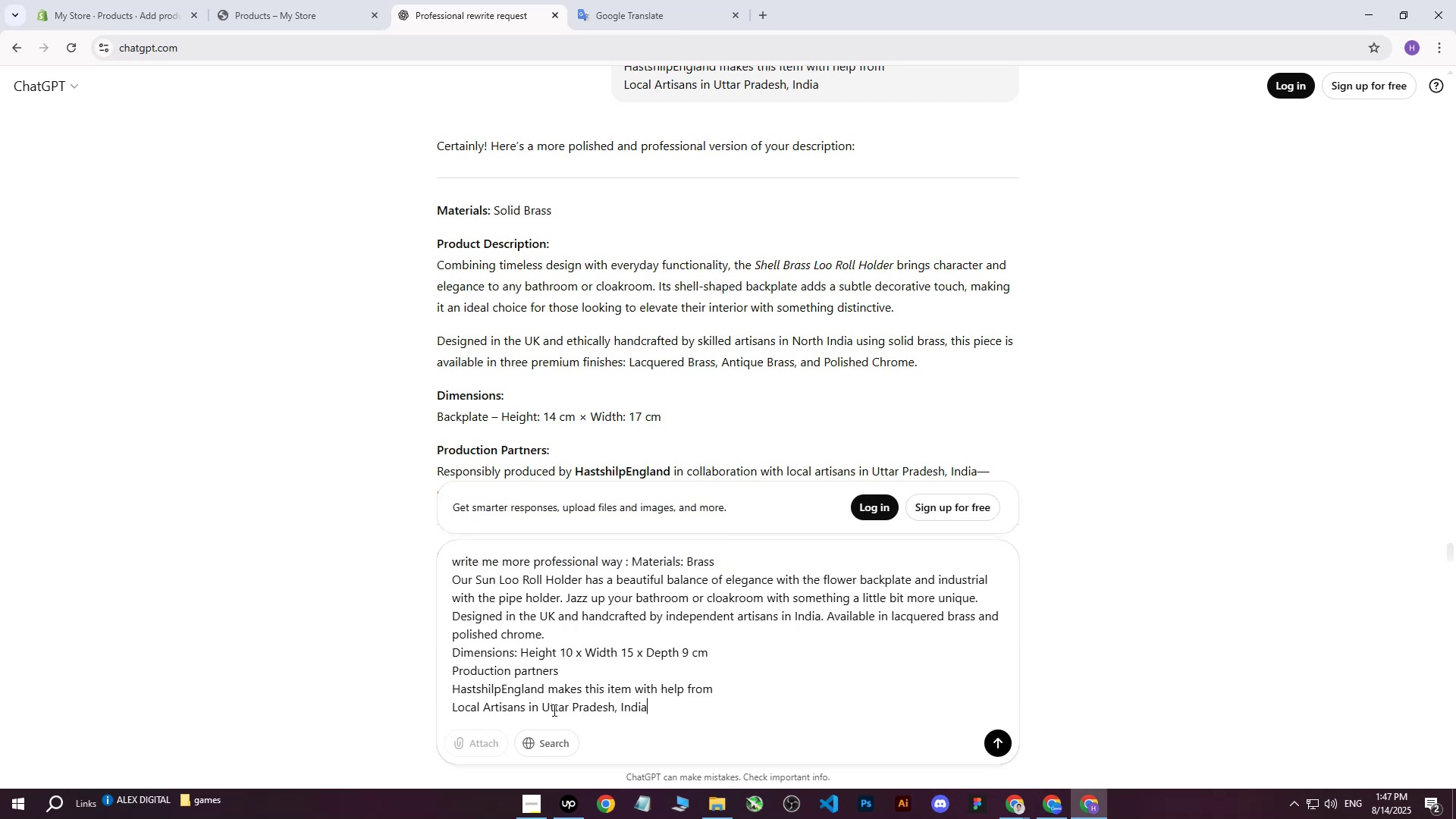 
key(Control+V)
 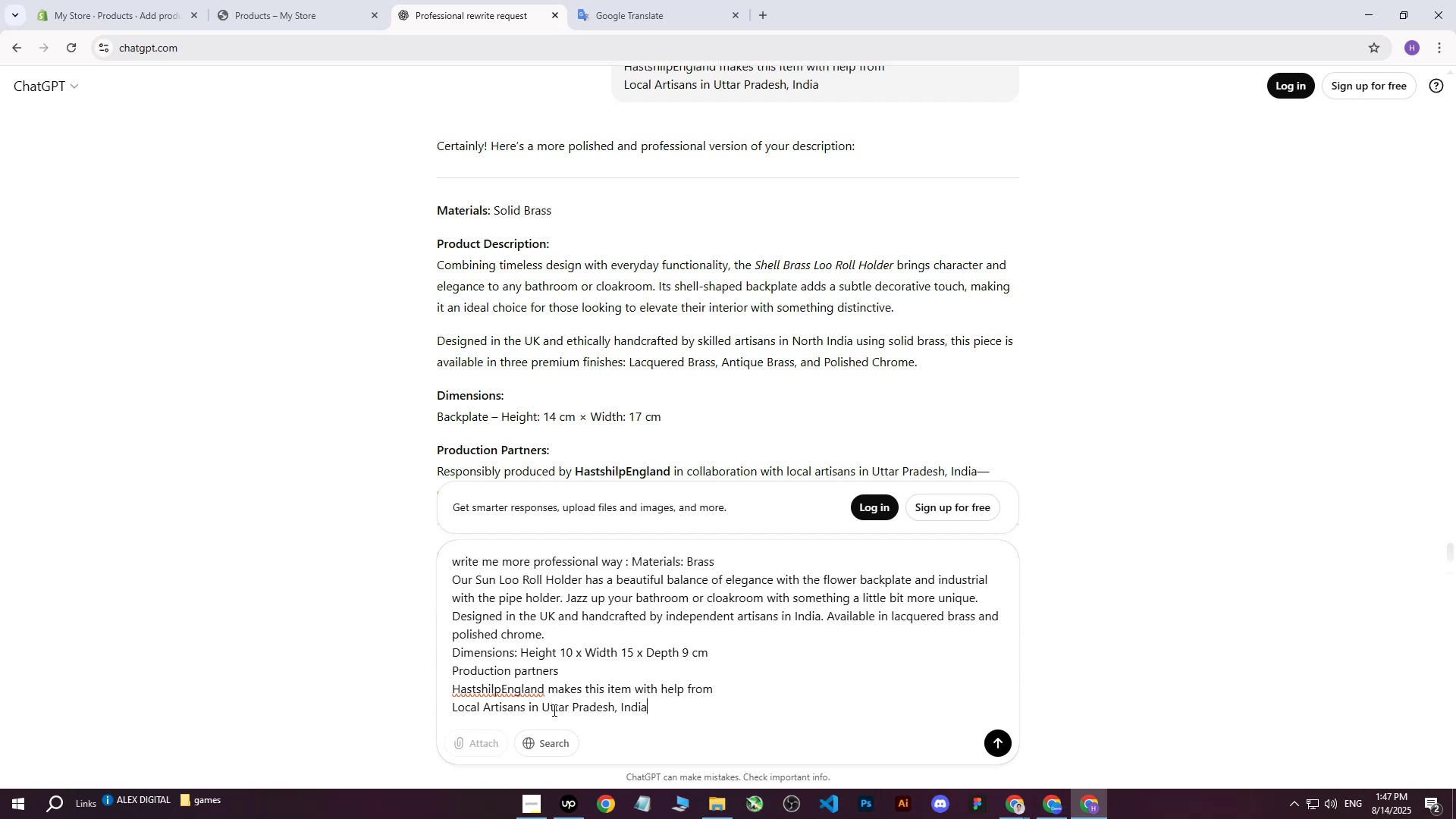 
wait(7.49)
 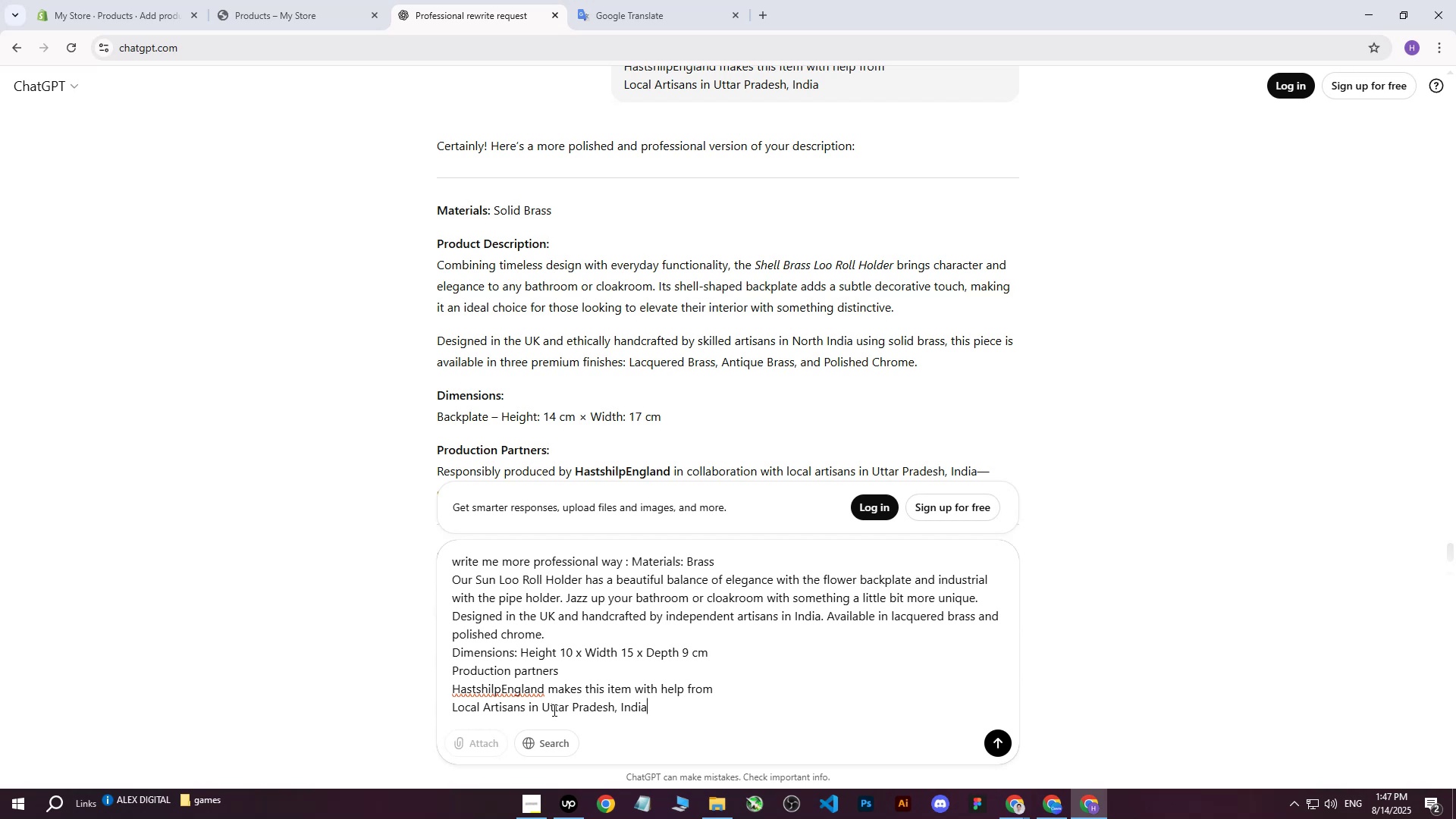 
key(Enter)
 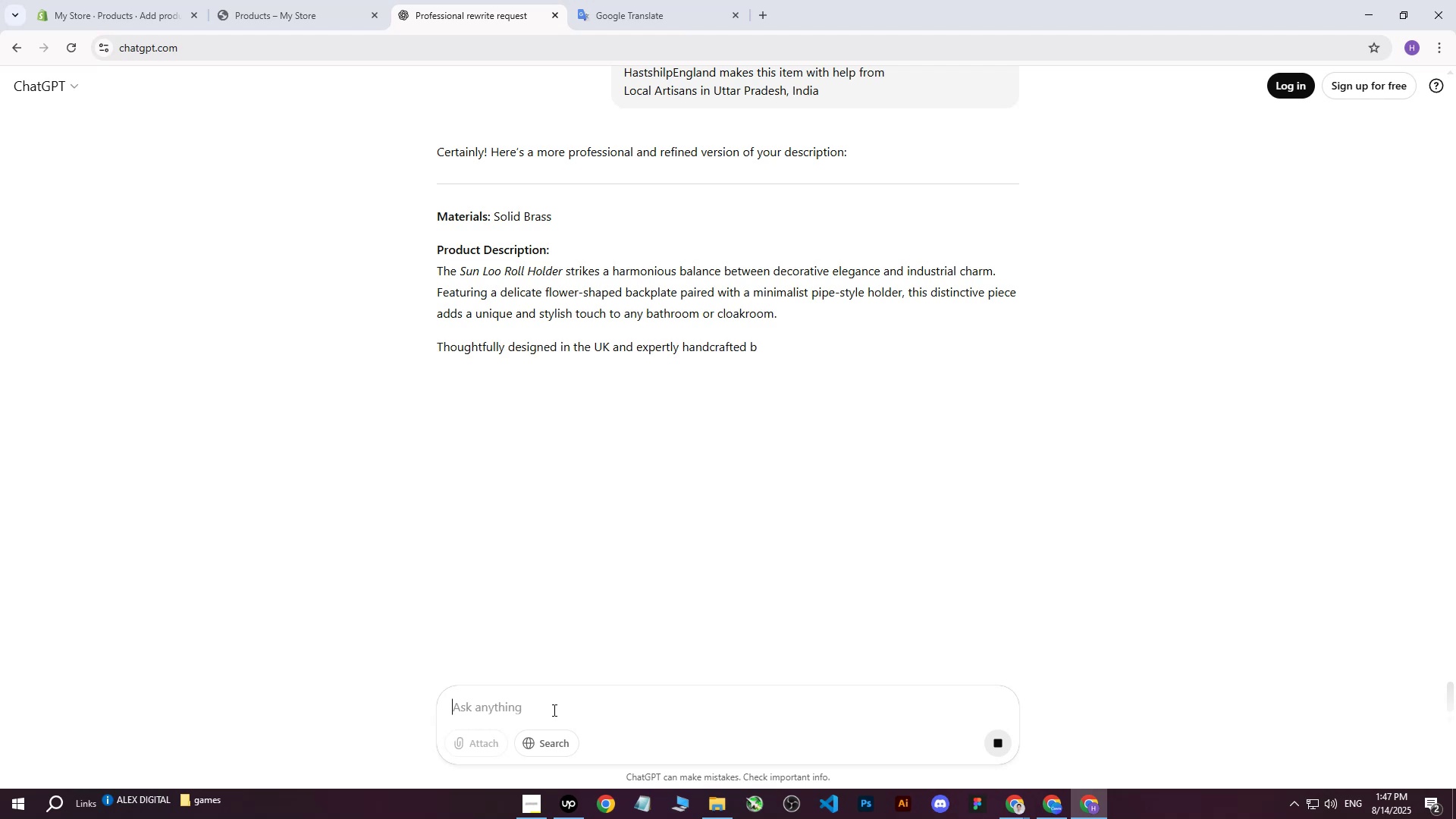 
wait(6.49)
 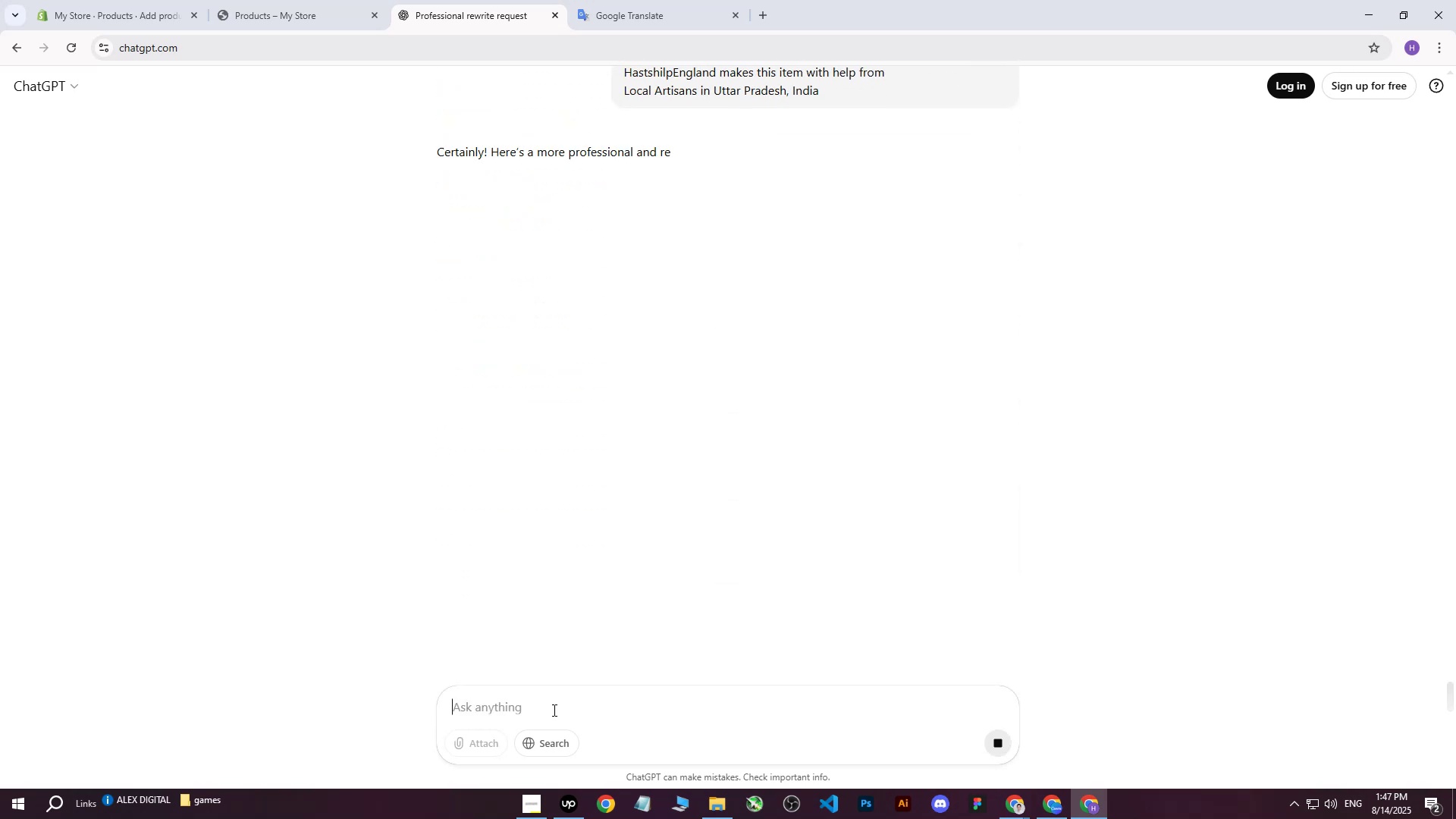 
left_click([345, 350])
 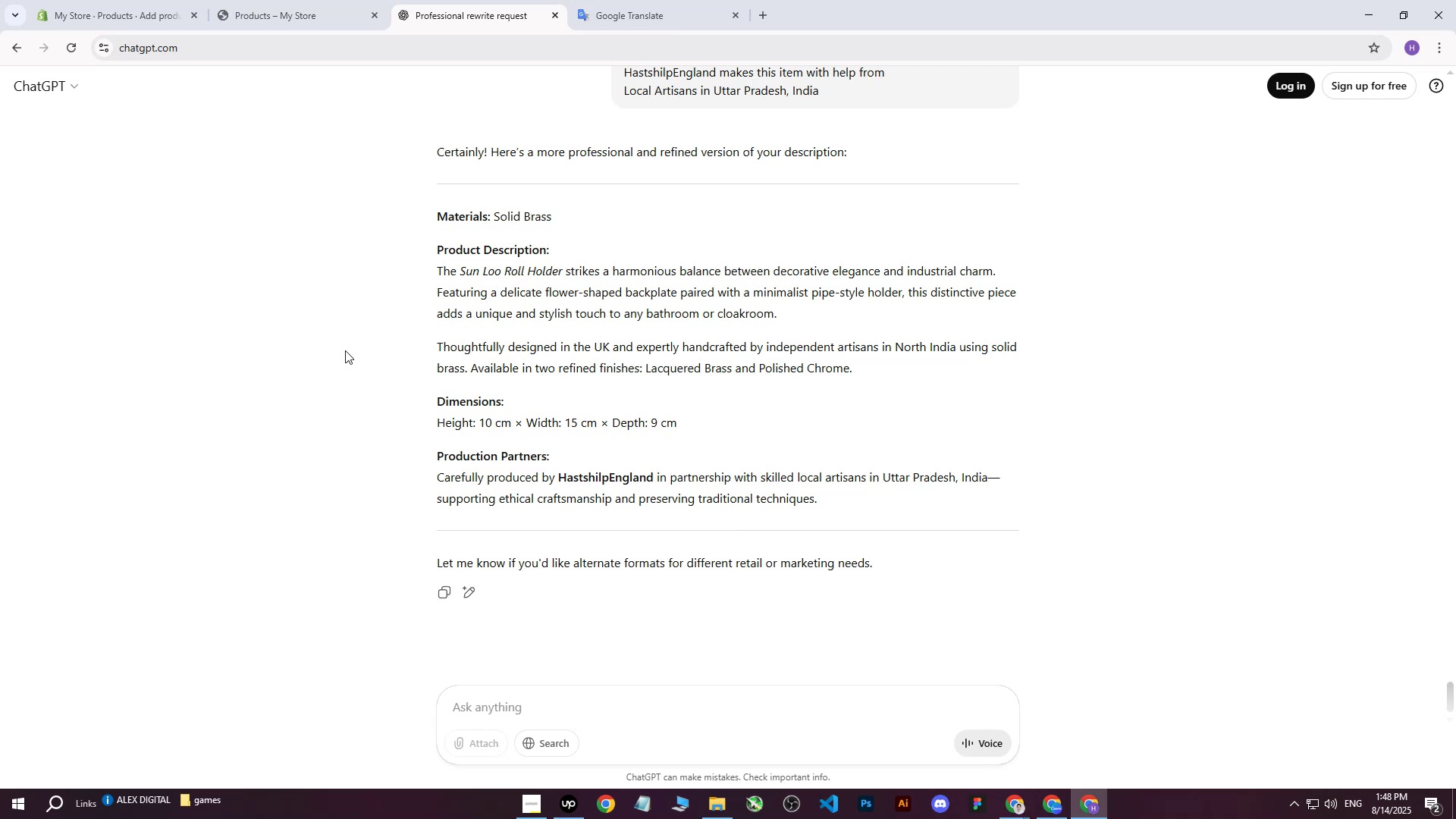 
wait(13.04)
 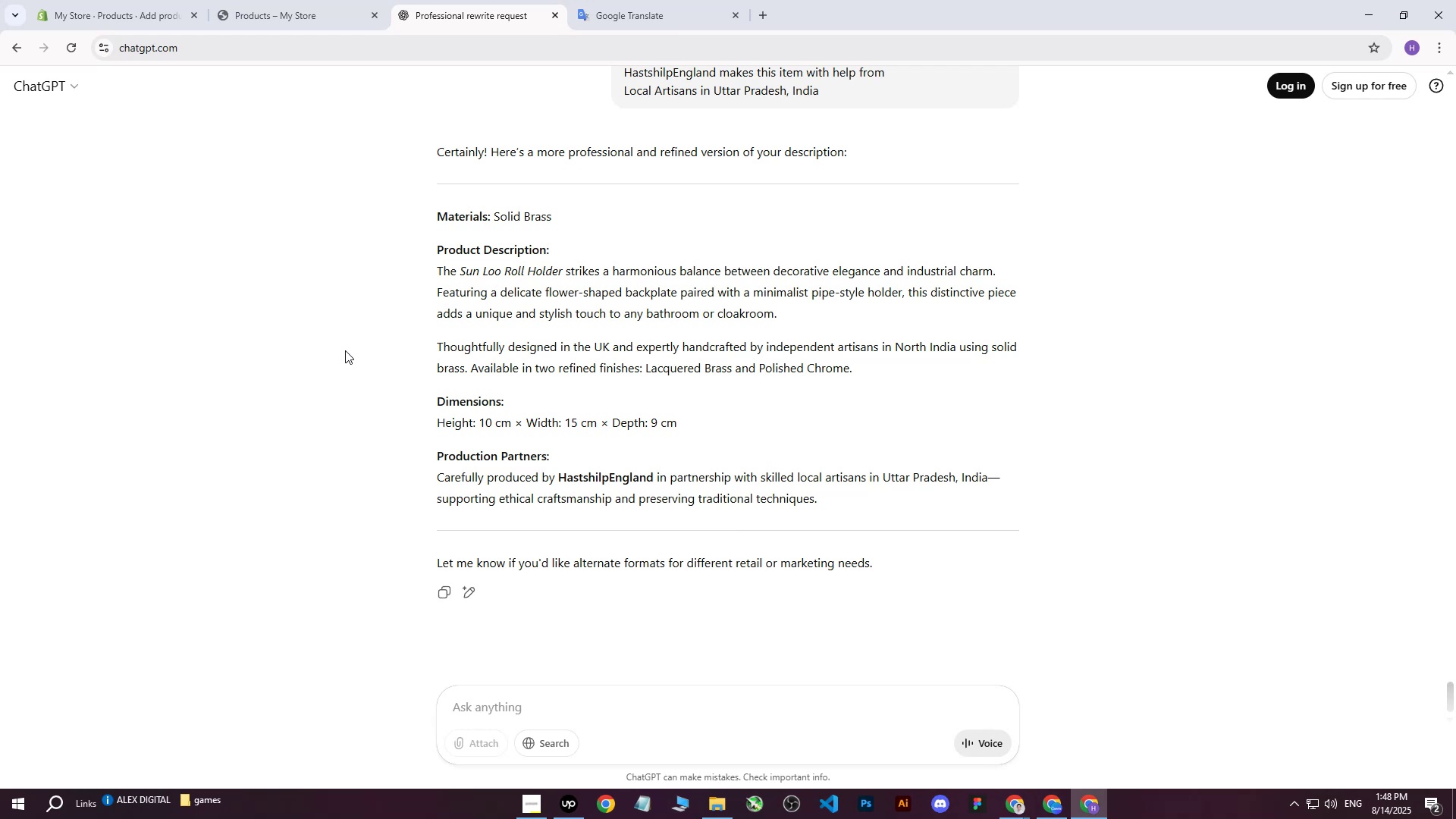 
left_click_drag(start_coordinate=[439, 218], to_coordinate=[907, 495])
 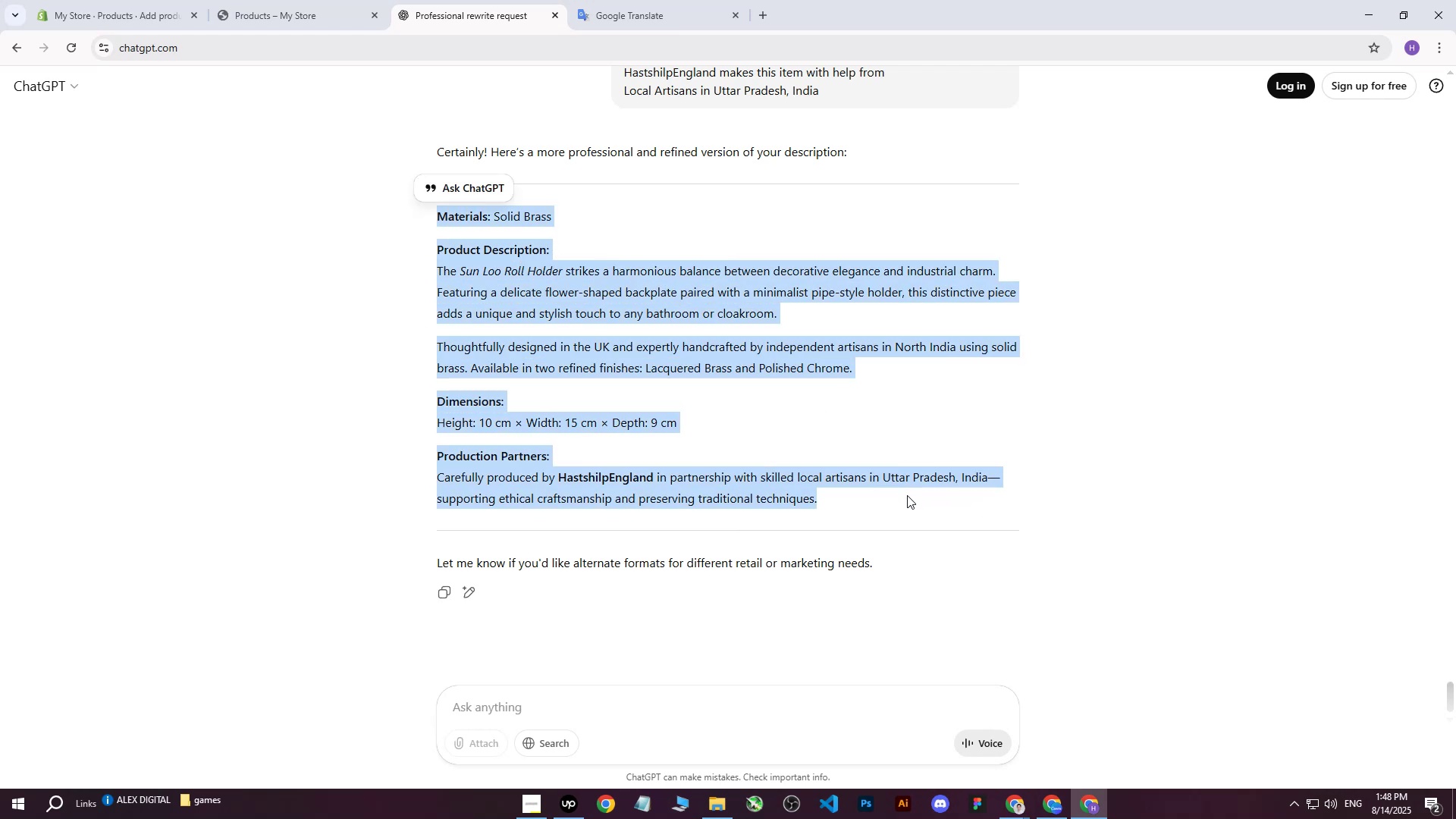 
key(Control+C)
 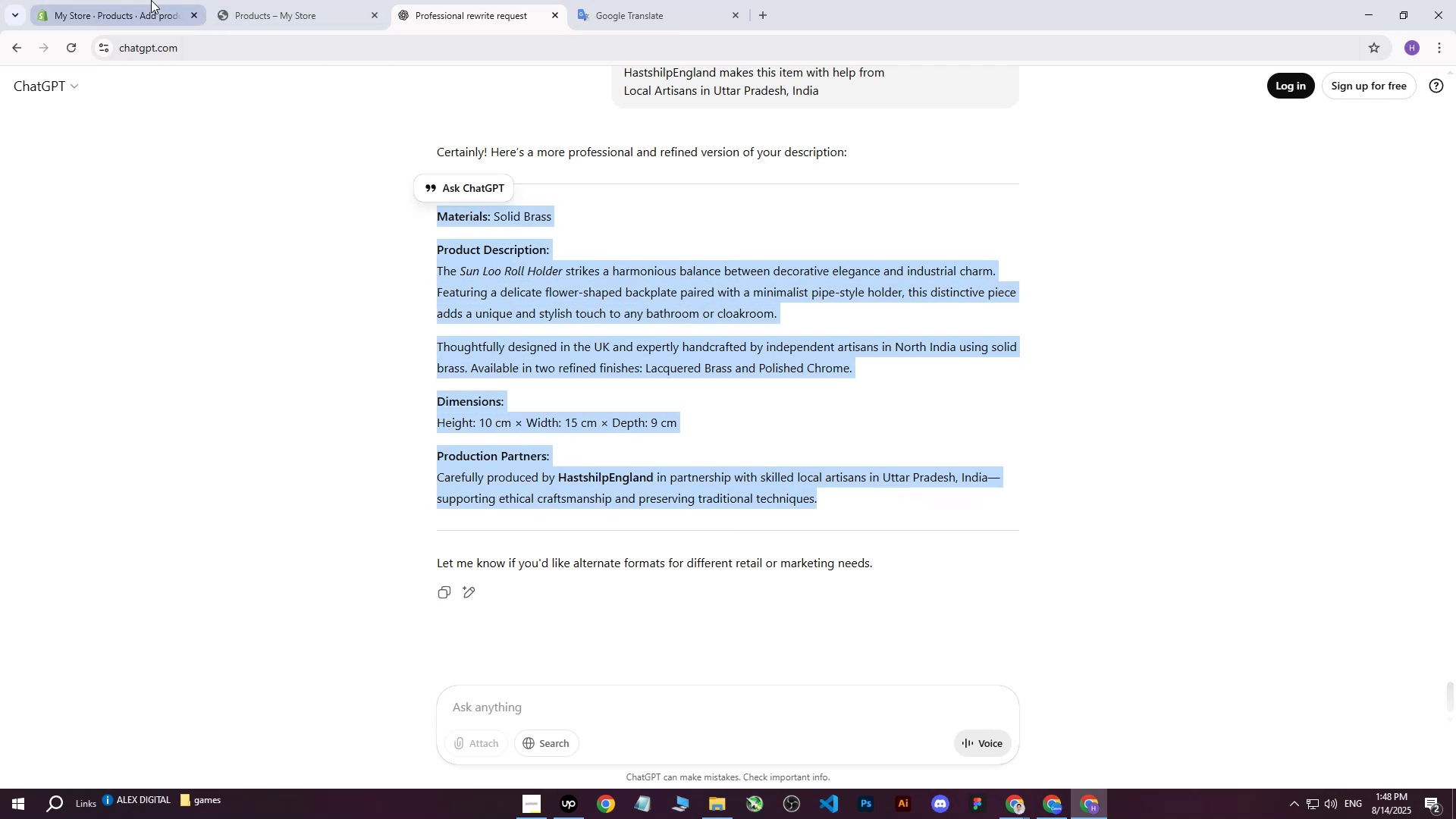 
left_click([151, 0])
 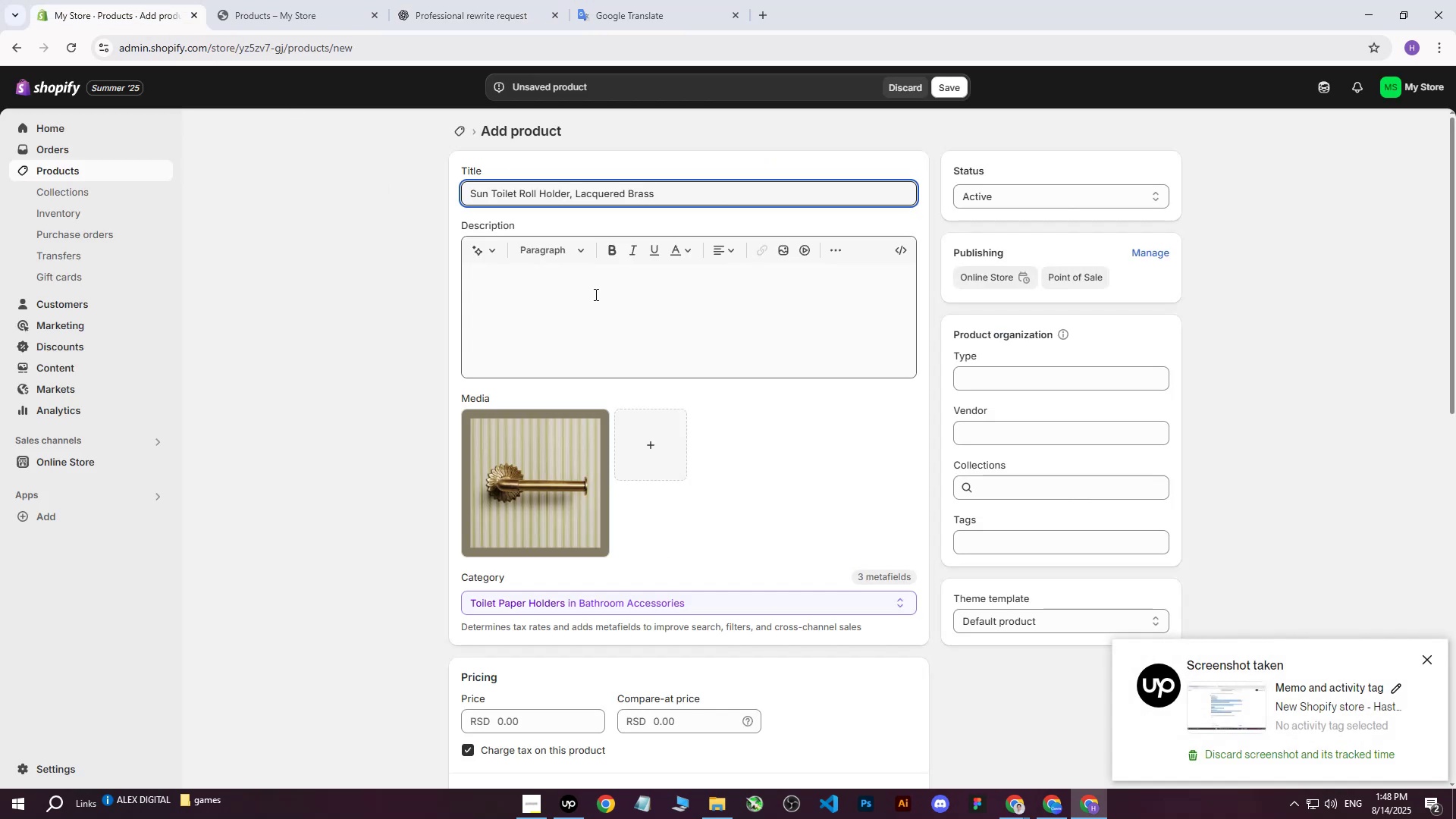 
left_click([592, 298])
 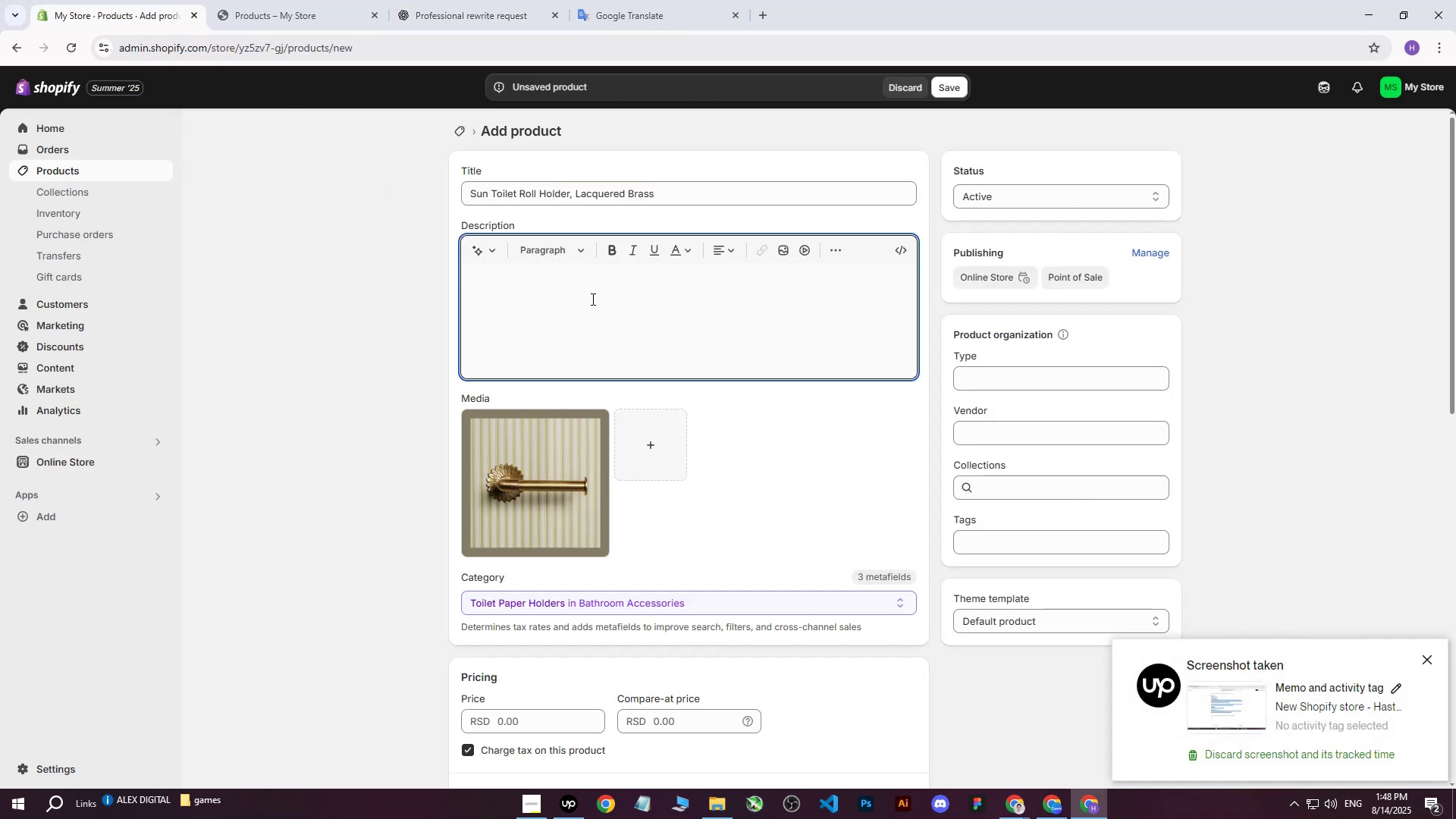 
key(Control+V)
 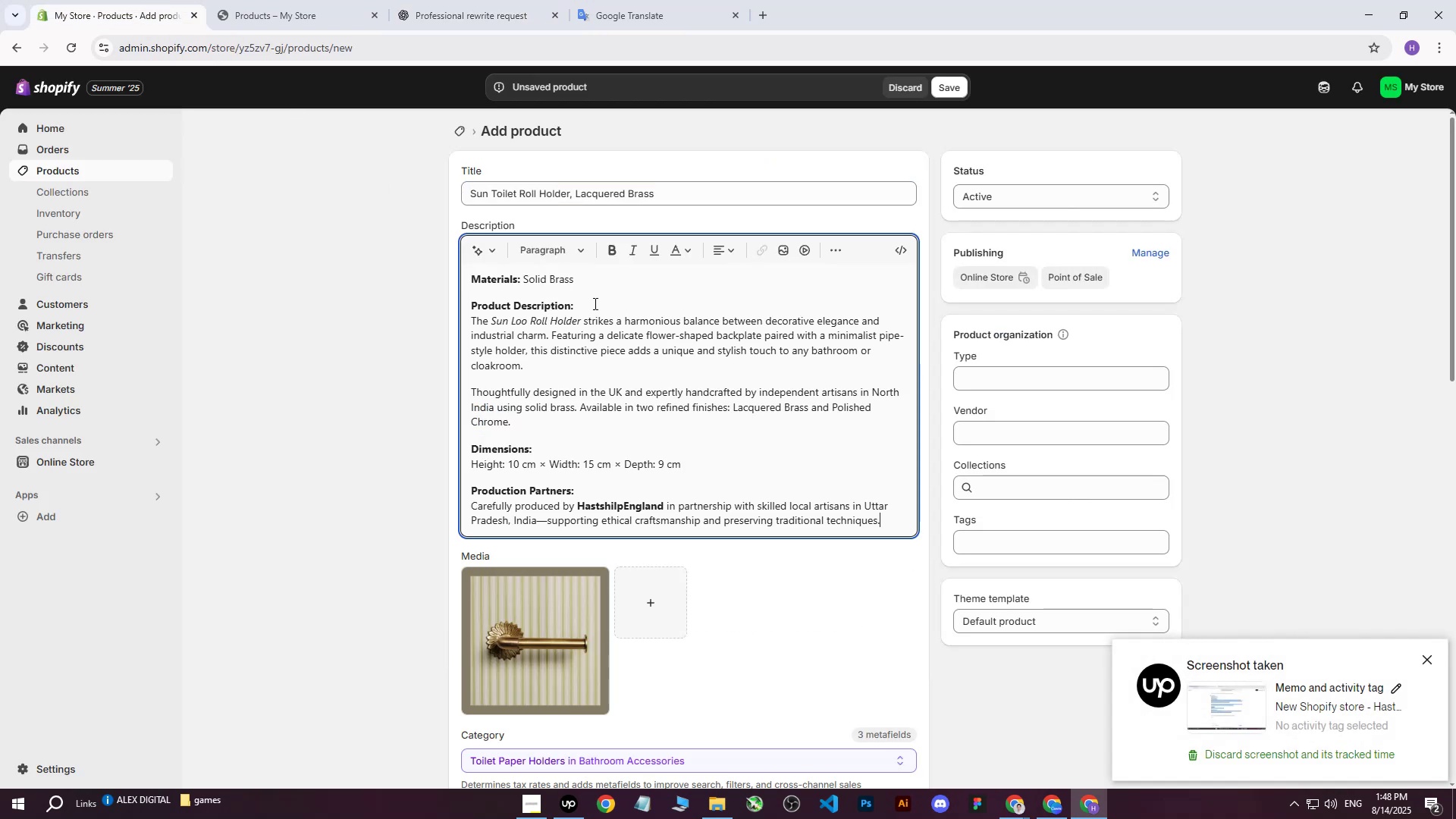 
scroll: coordinate [576, 344], scroll_direction: up, amount: 5.0
 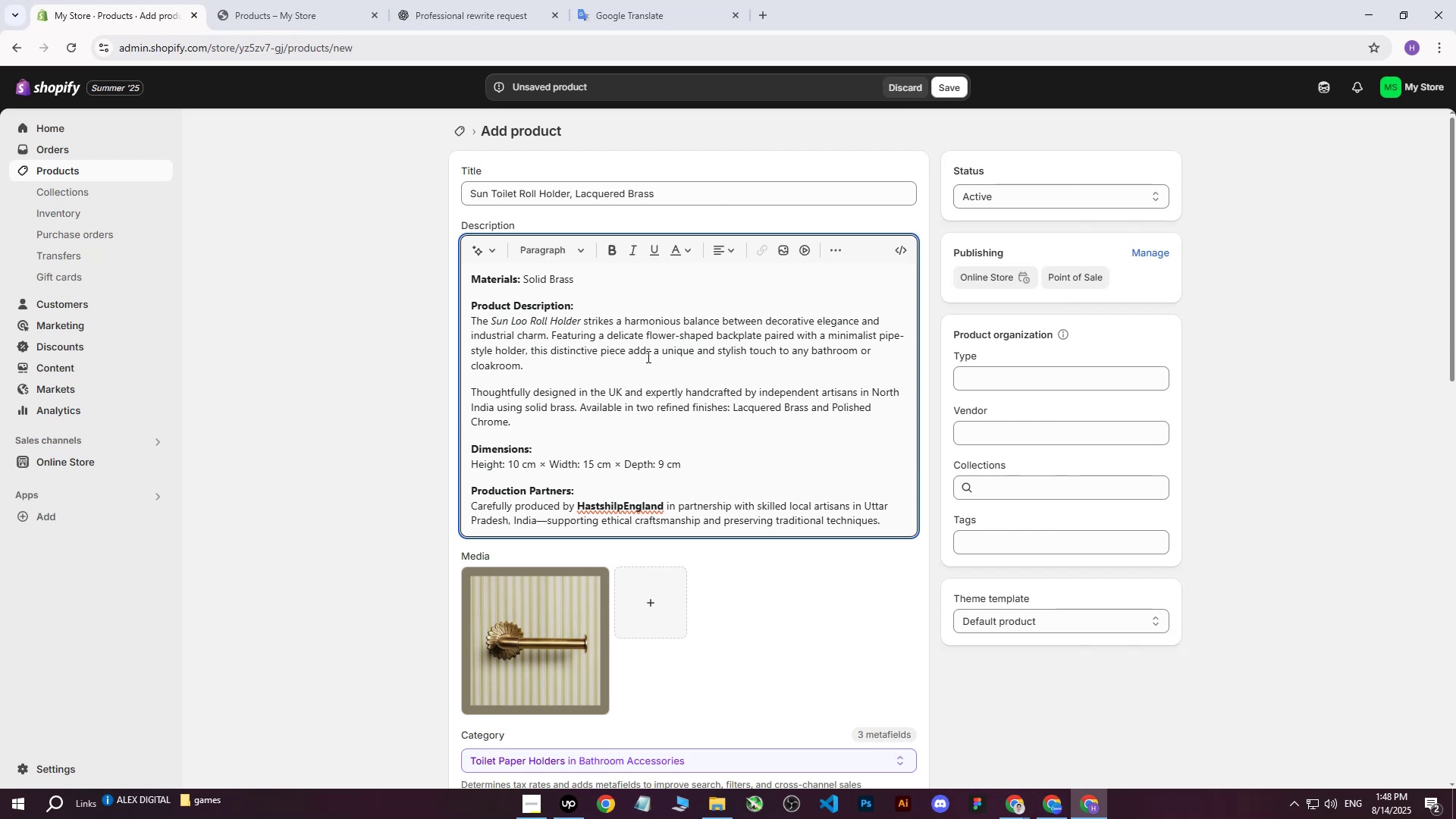 
wait(19.82)
 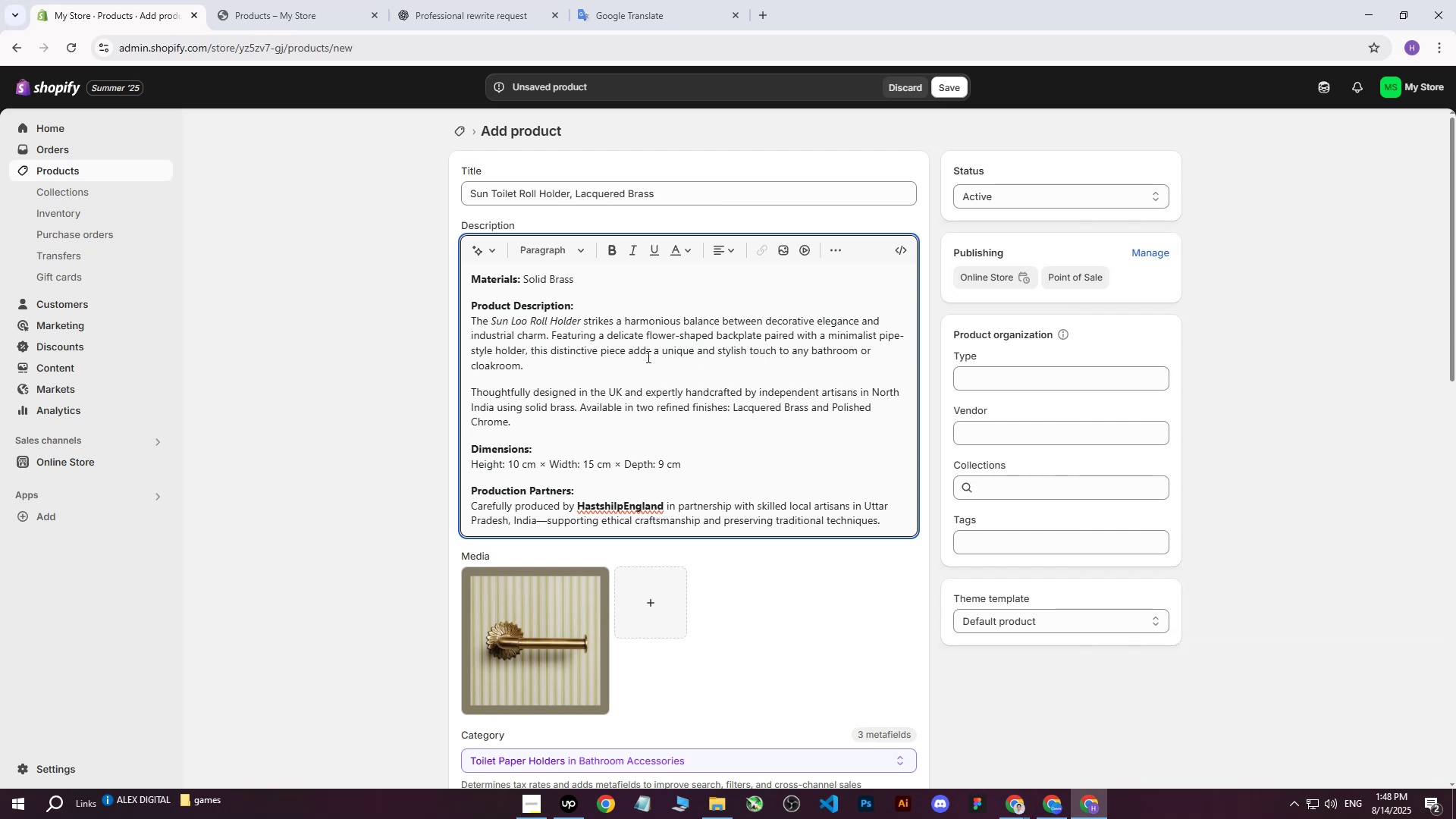 
left_click_drag(start_coordinate=[691, 196], to_coordinate=[438, 187])
 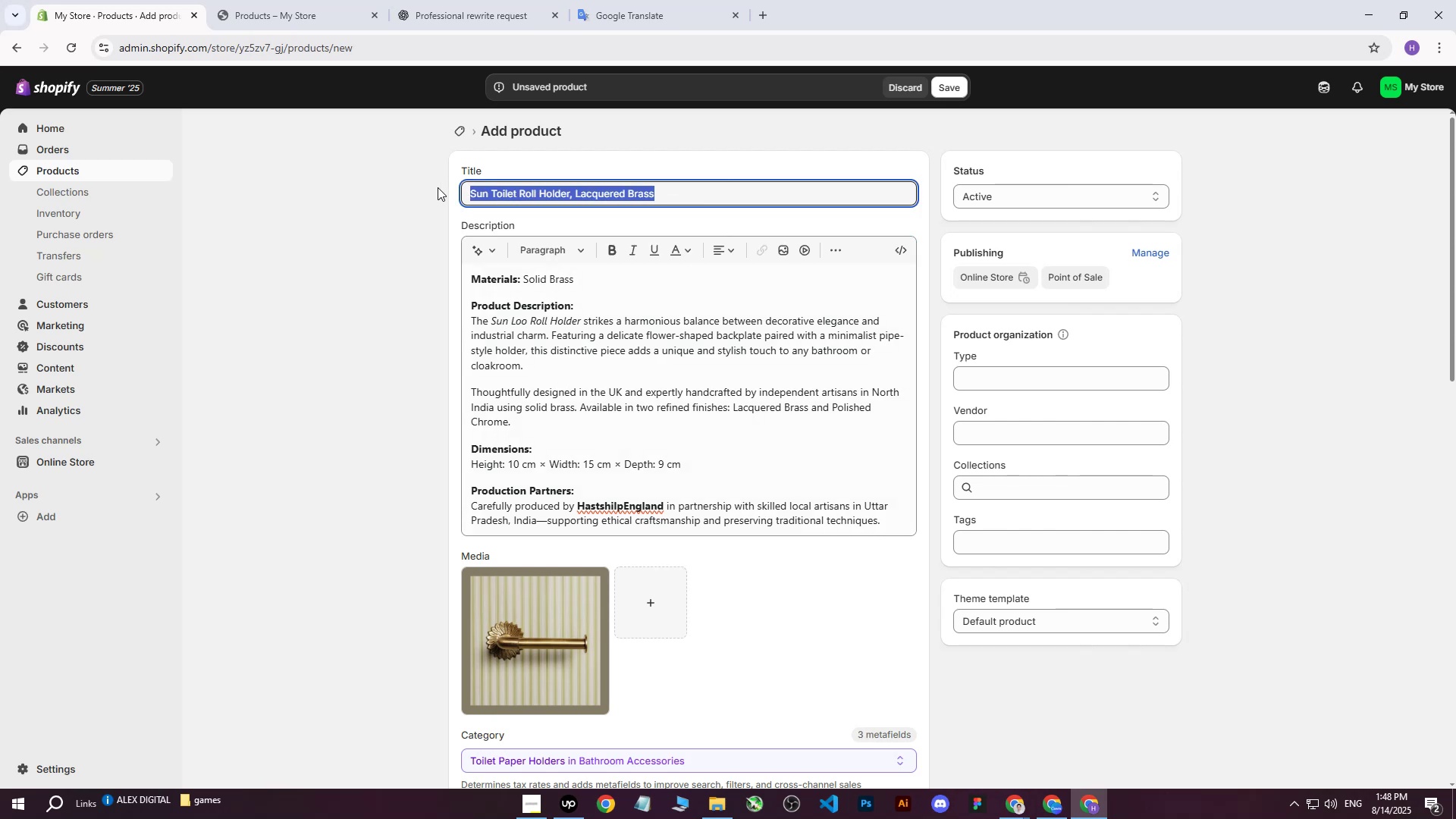 
key(Control+ControlLeft)
 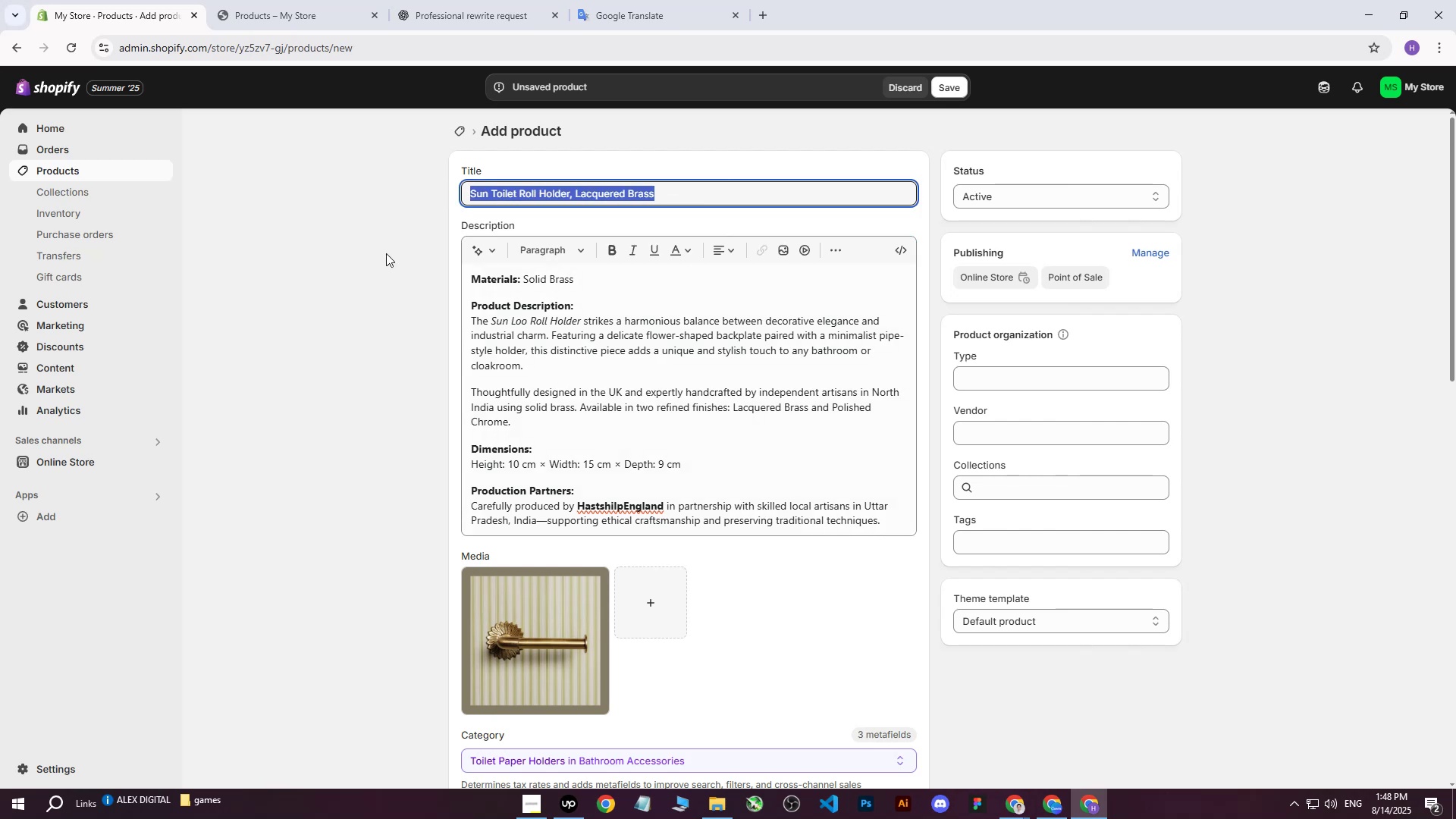 
key(Control+C)
 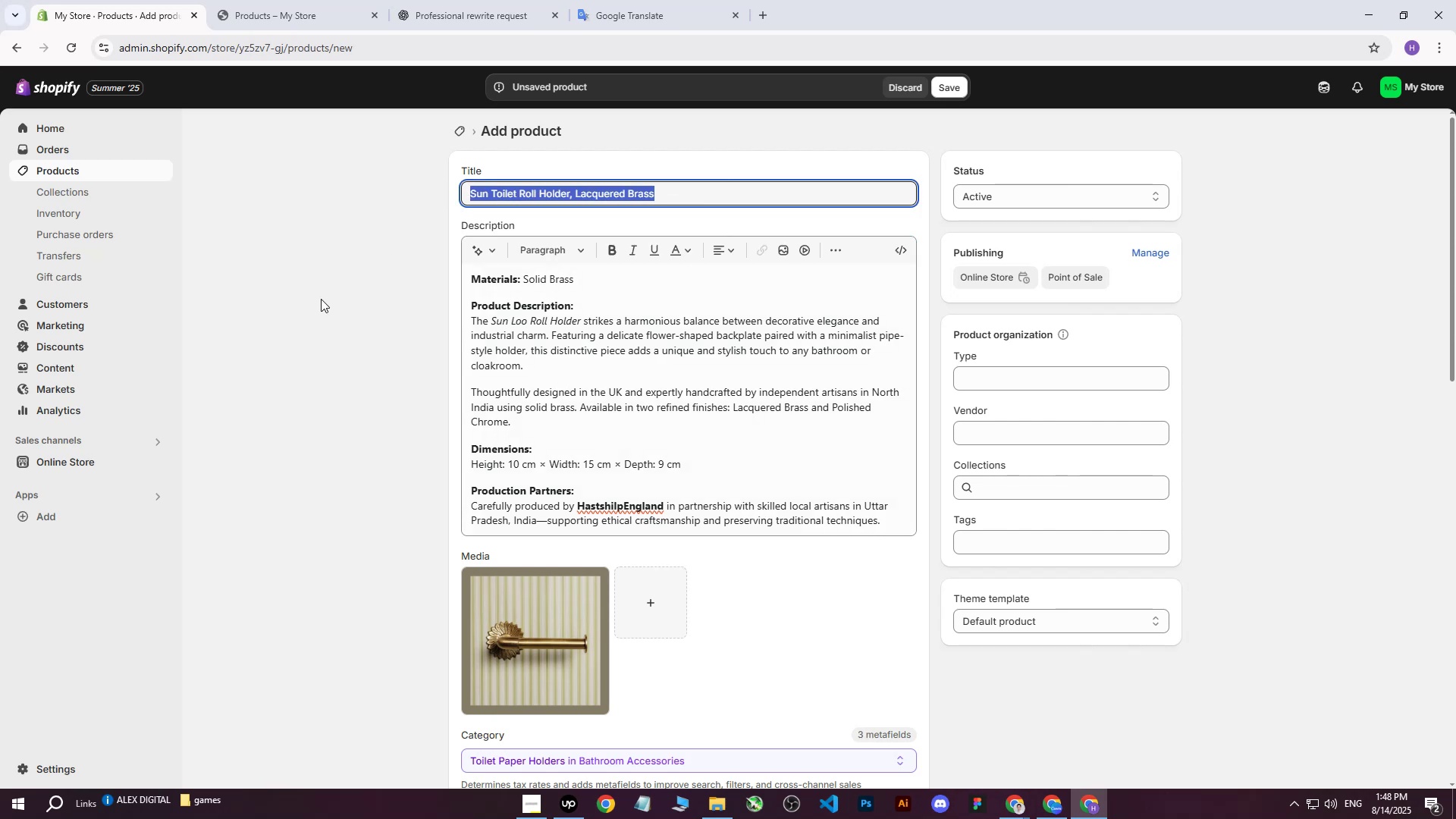 
left_click([321, 299])
 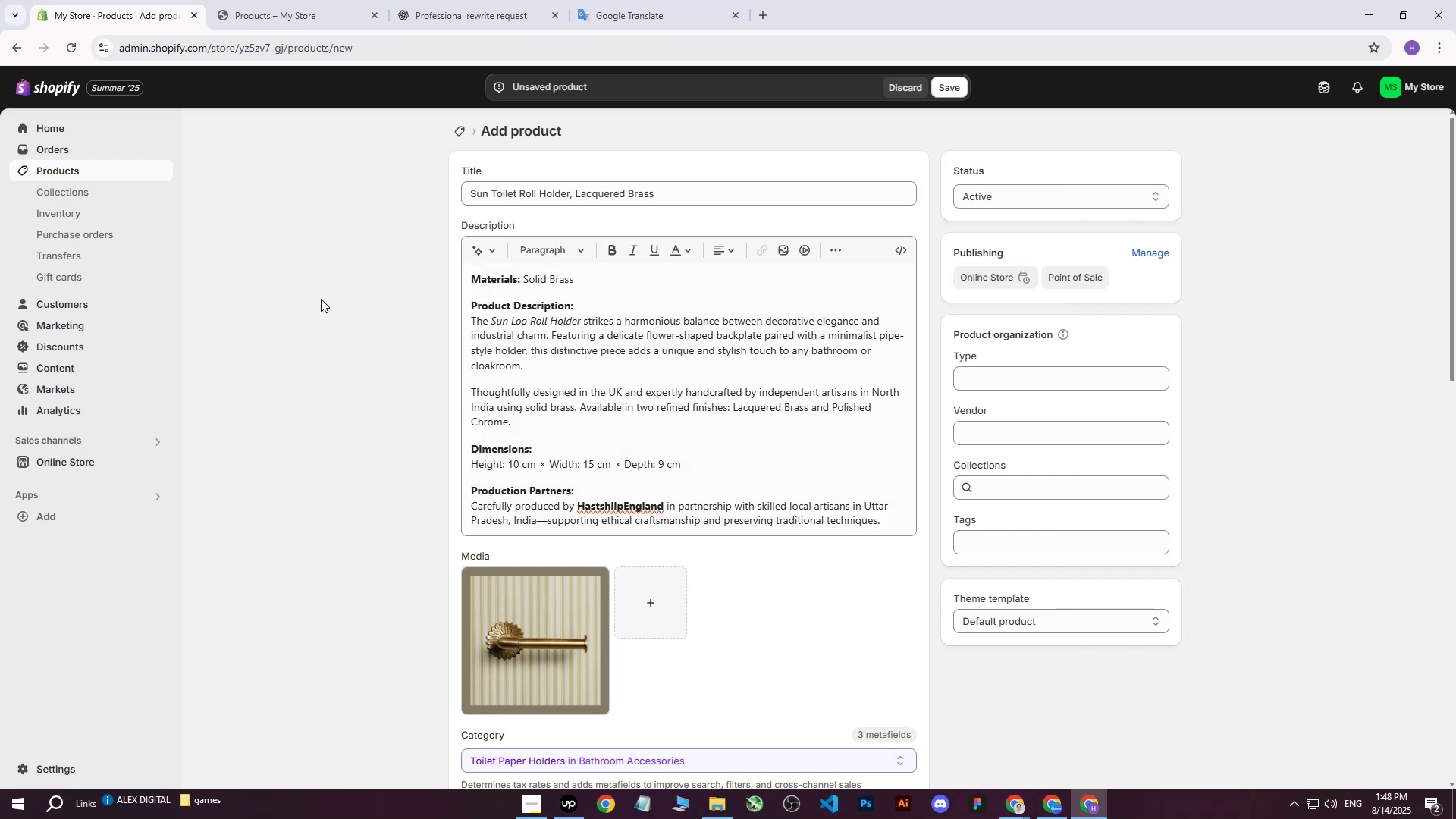 
scroll: coordinate [332, 312], scroll_direction: down, amount: 2.0
 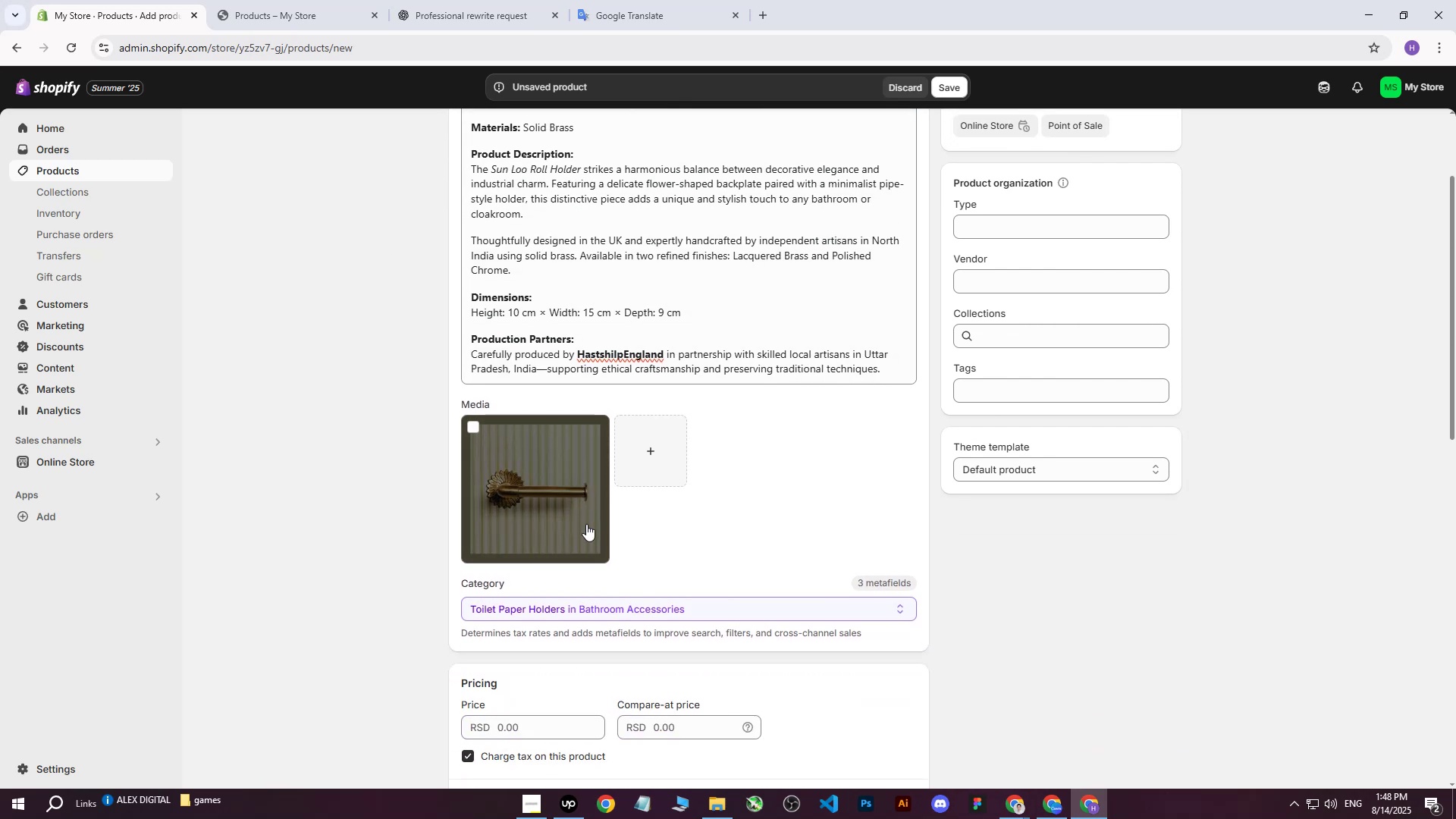 
left_click([586, 524])
 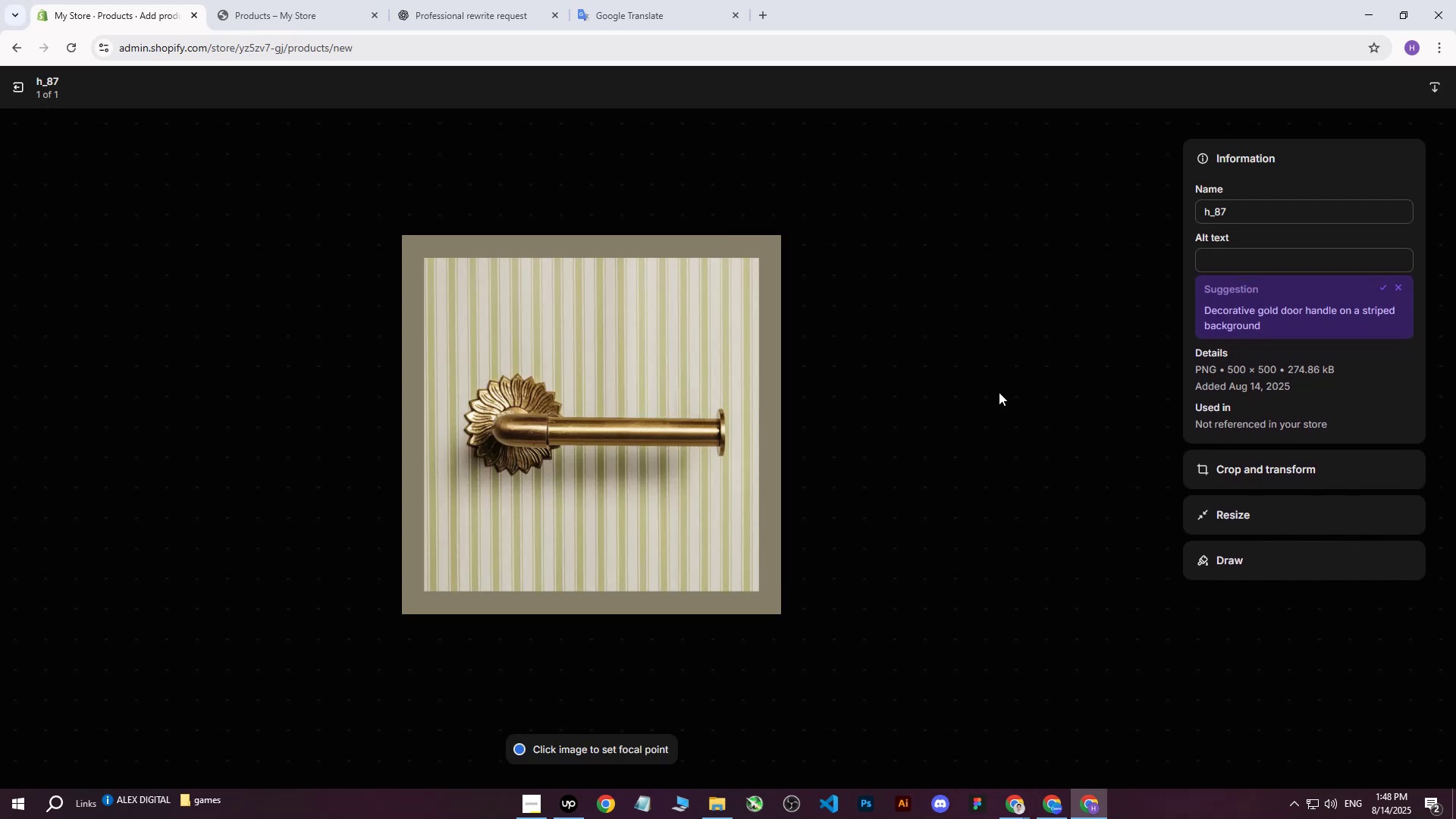 
left_click([1243, 257])
 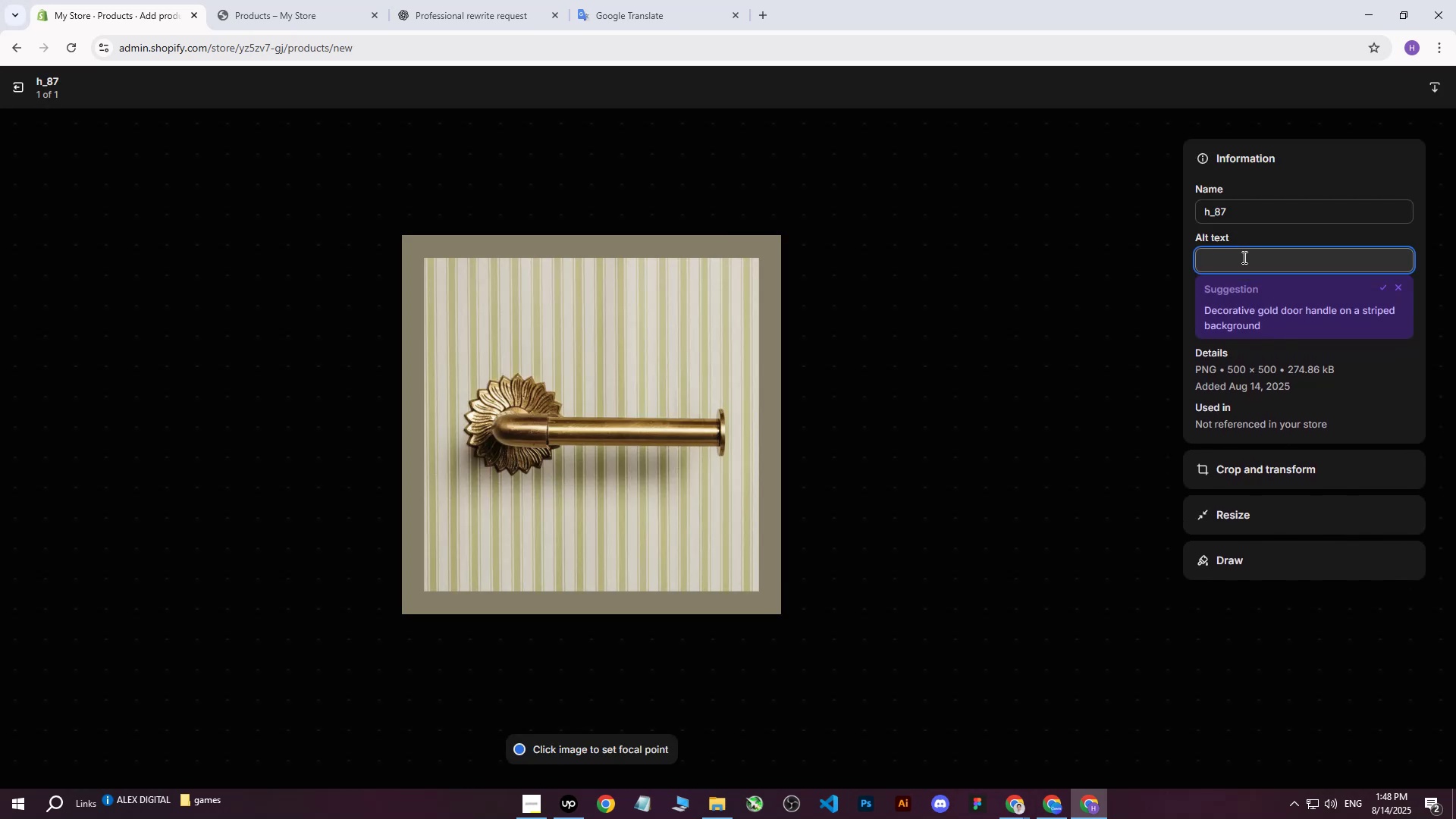 
key(Control+V)
 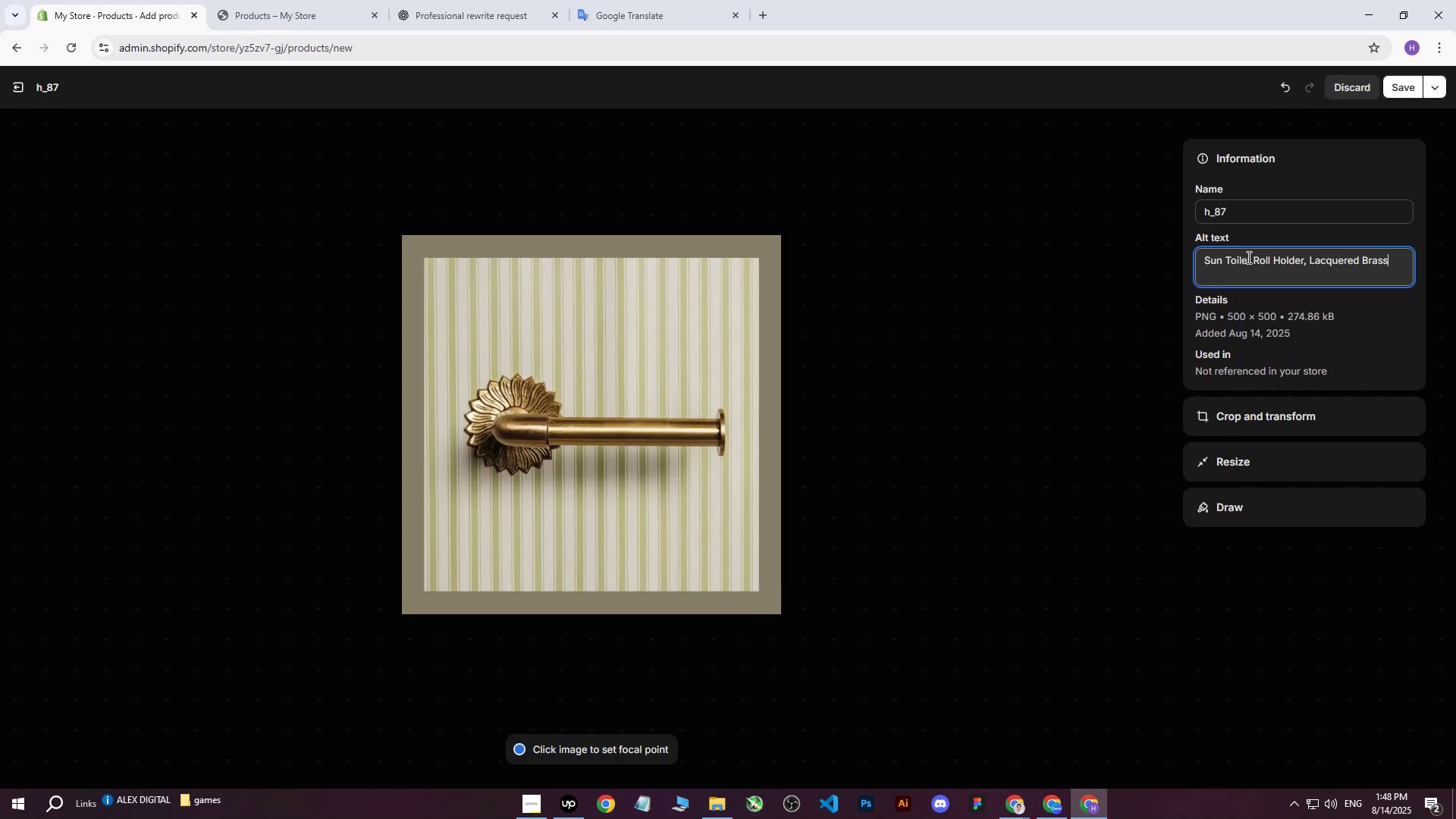 
key(Space)
 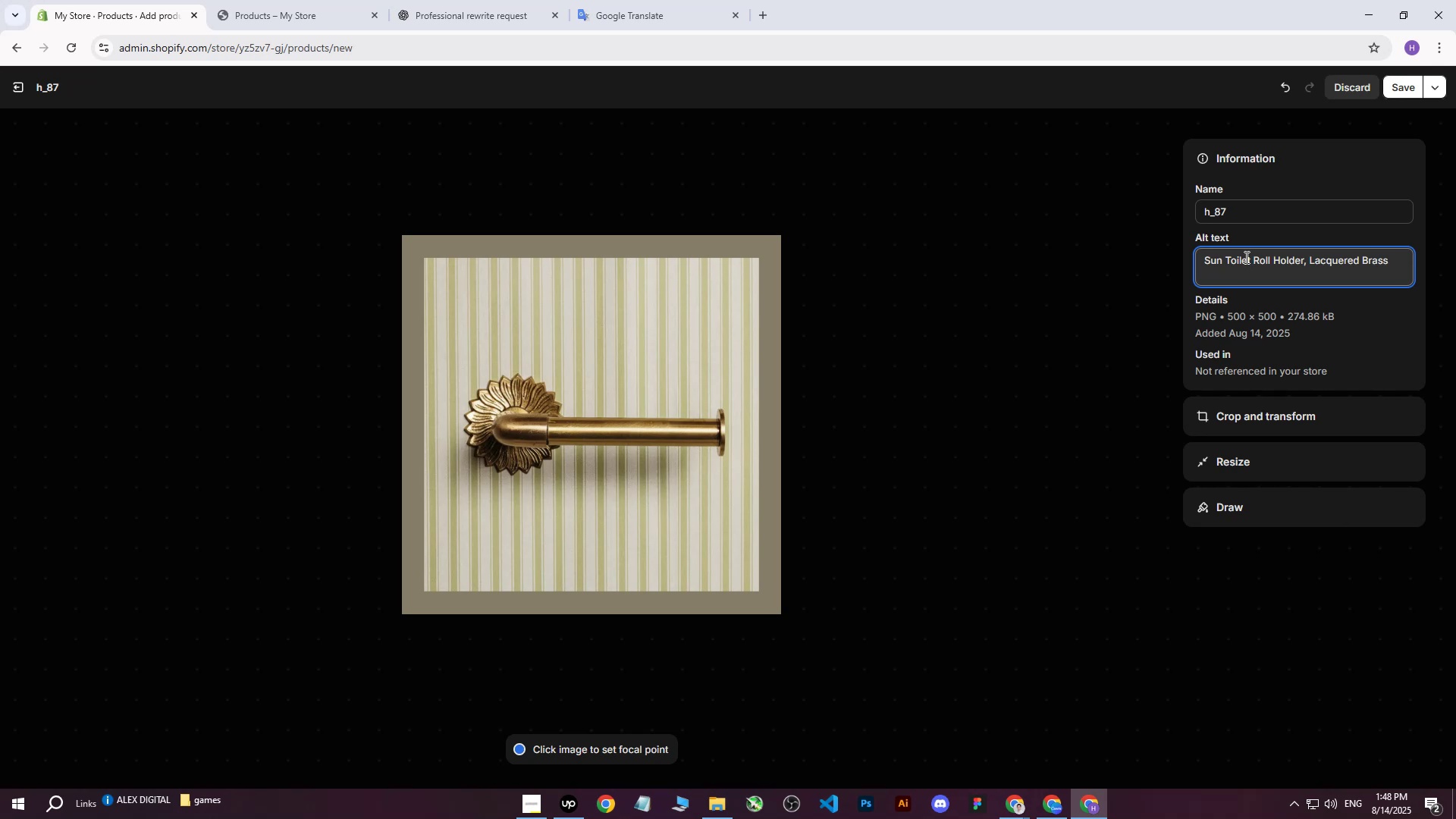 
type(on yellow/green)
 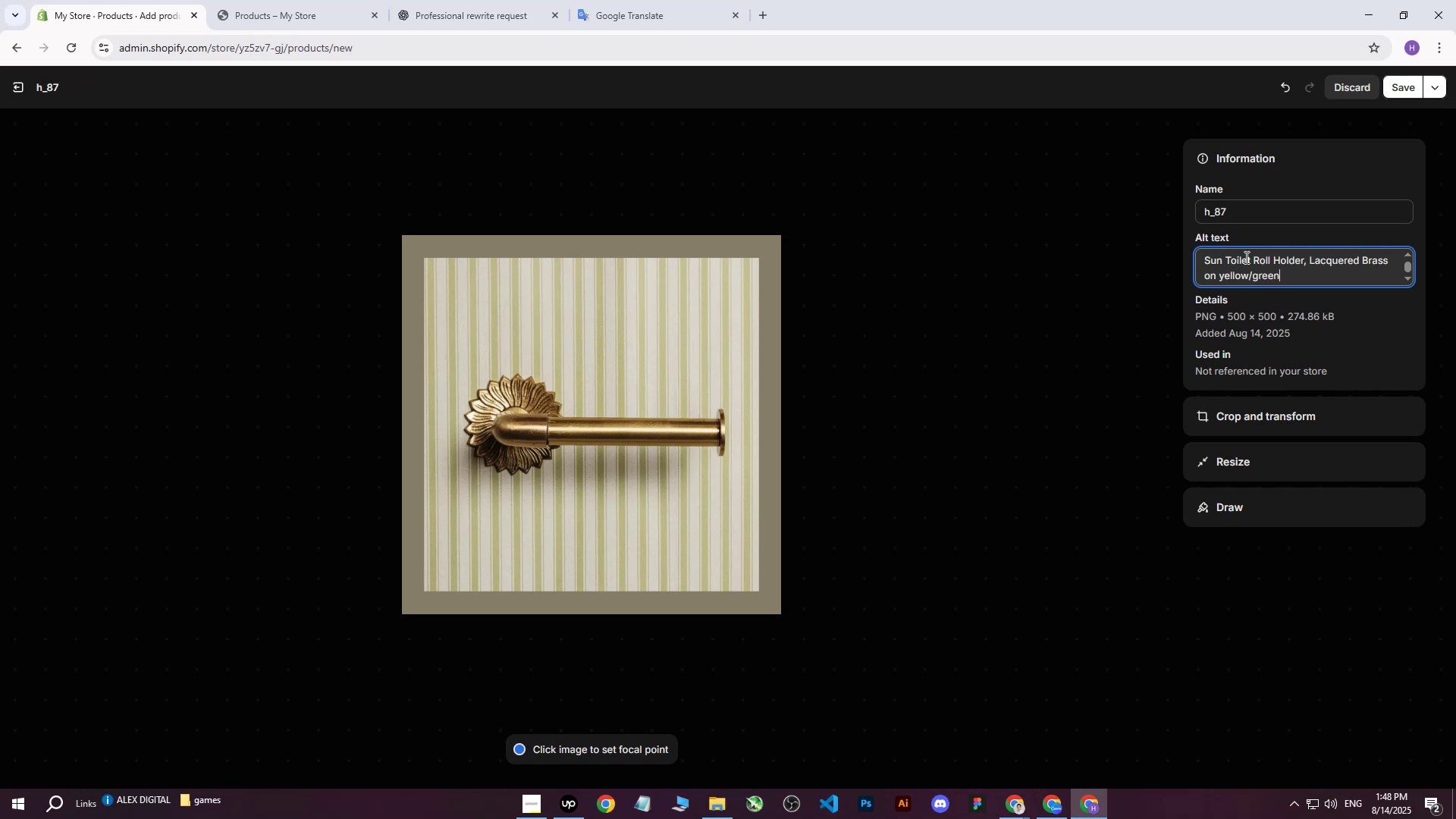 
key(Space)
 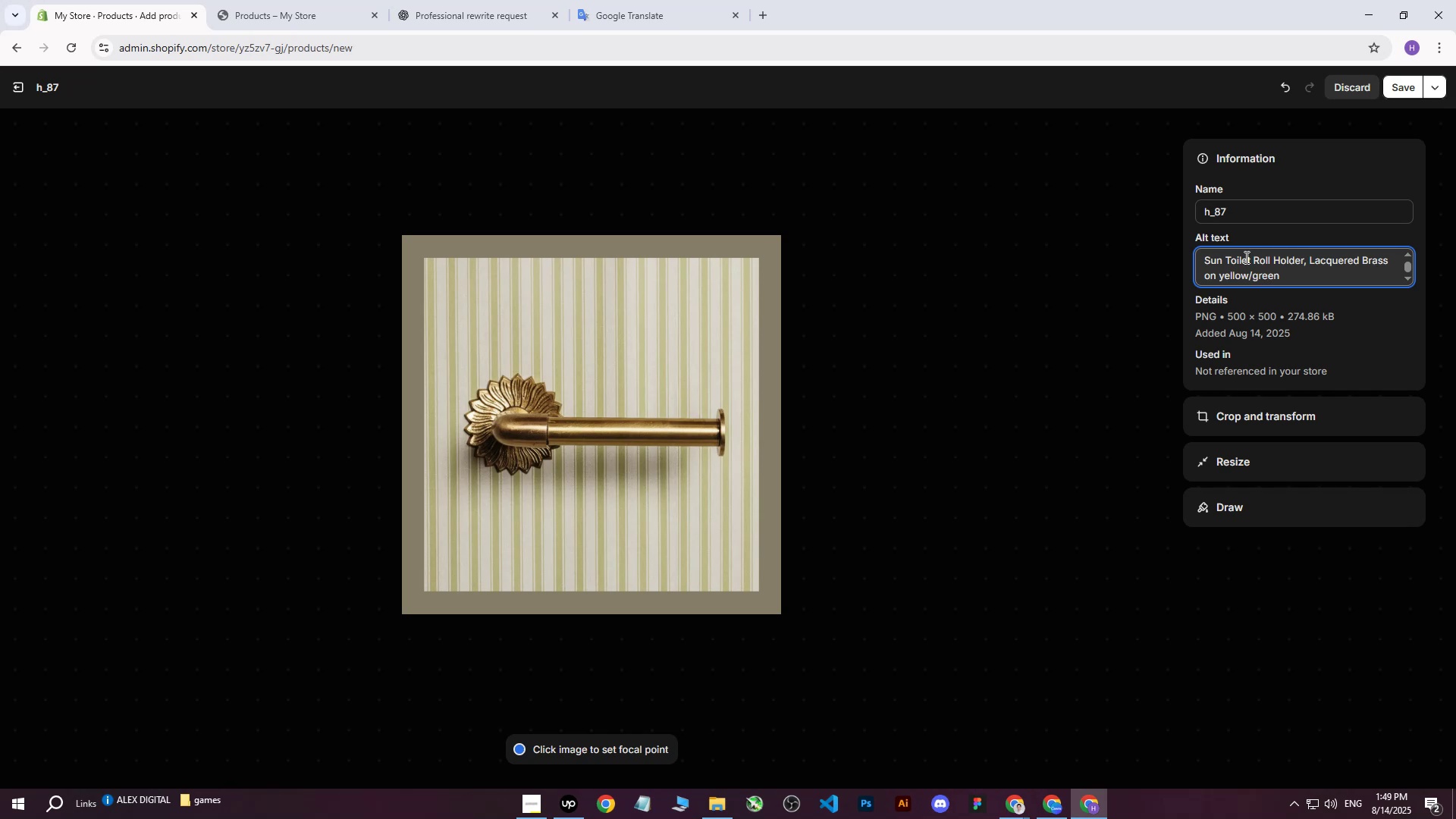 
wait(5.32)
 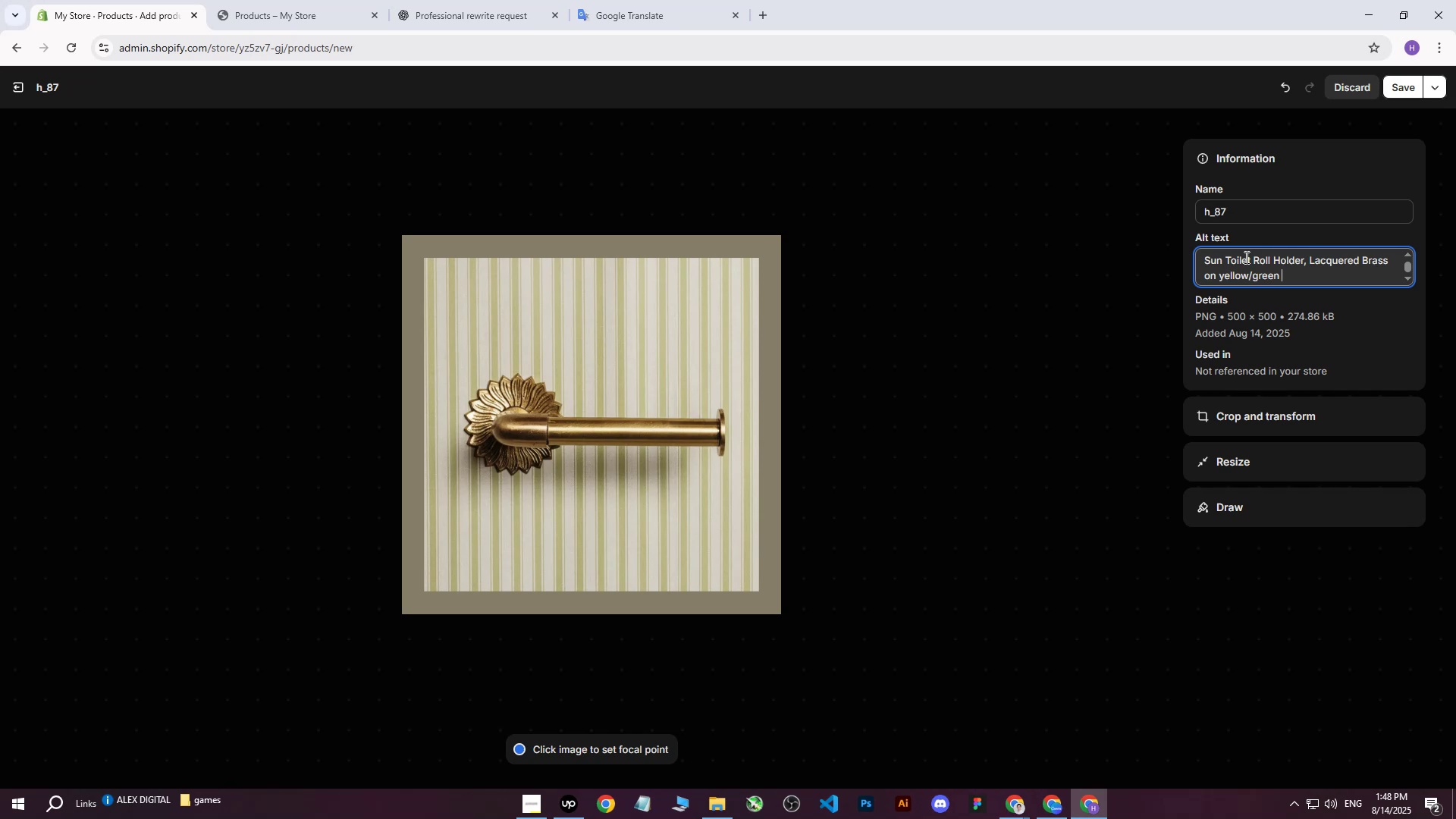 
type(walltapes in bathroom.)
 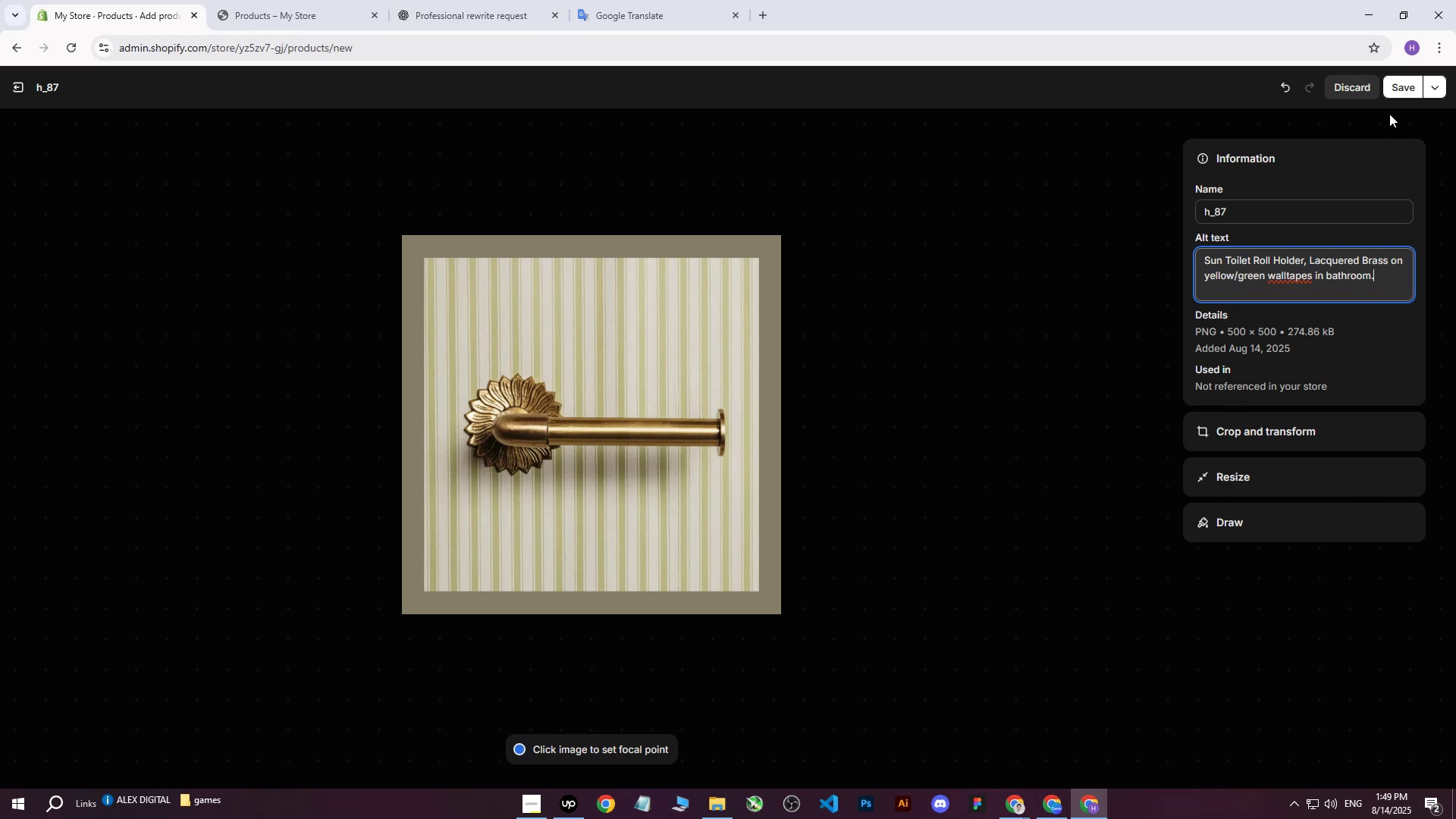 
left_click([1408, 89])
 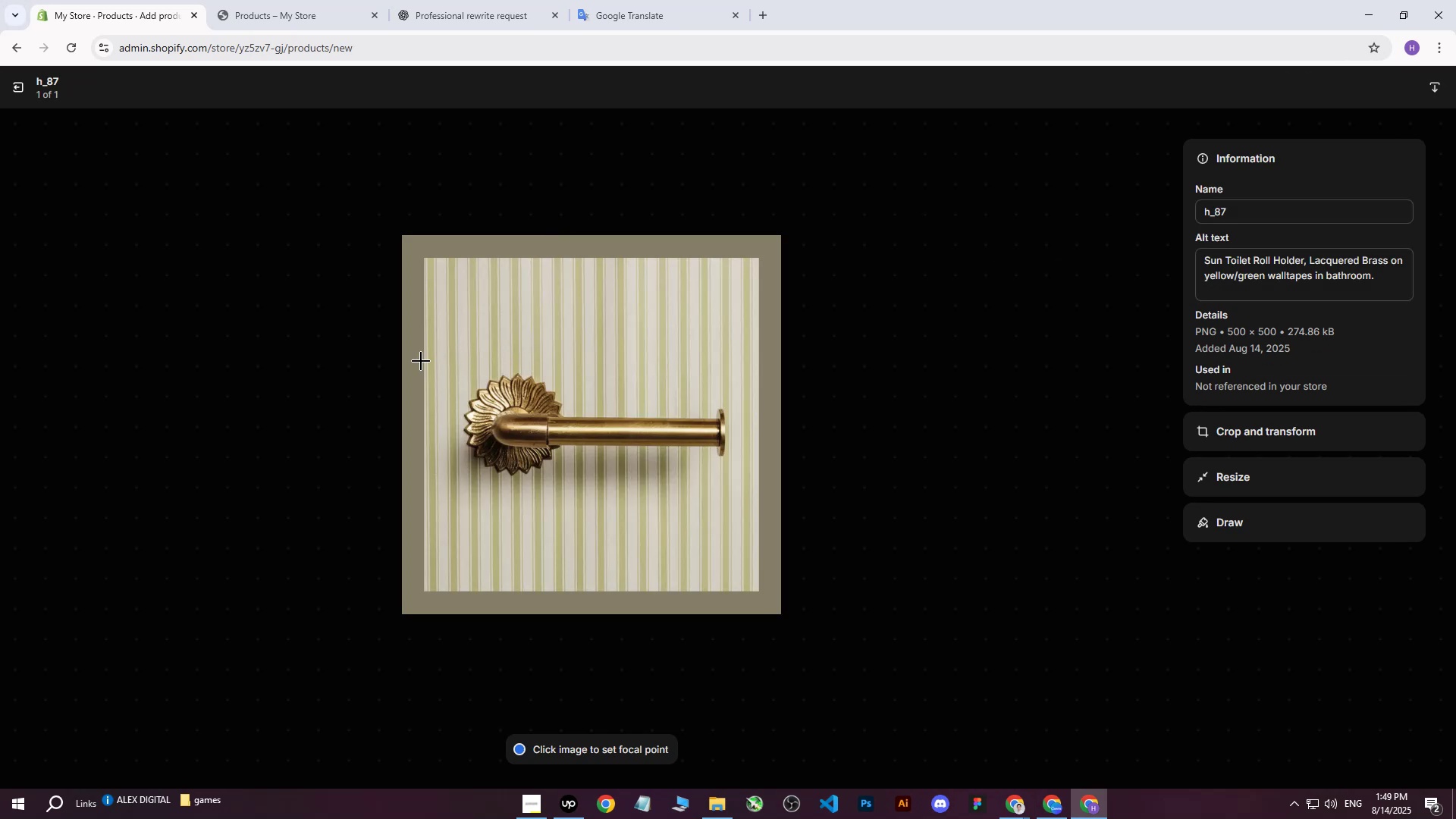 
left_click([20, 86])
 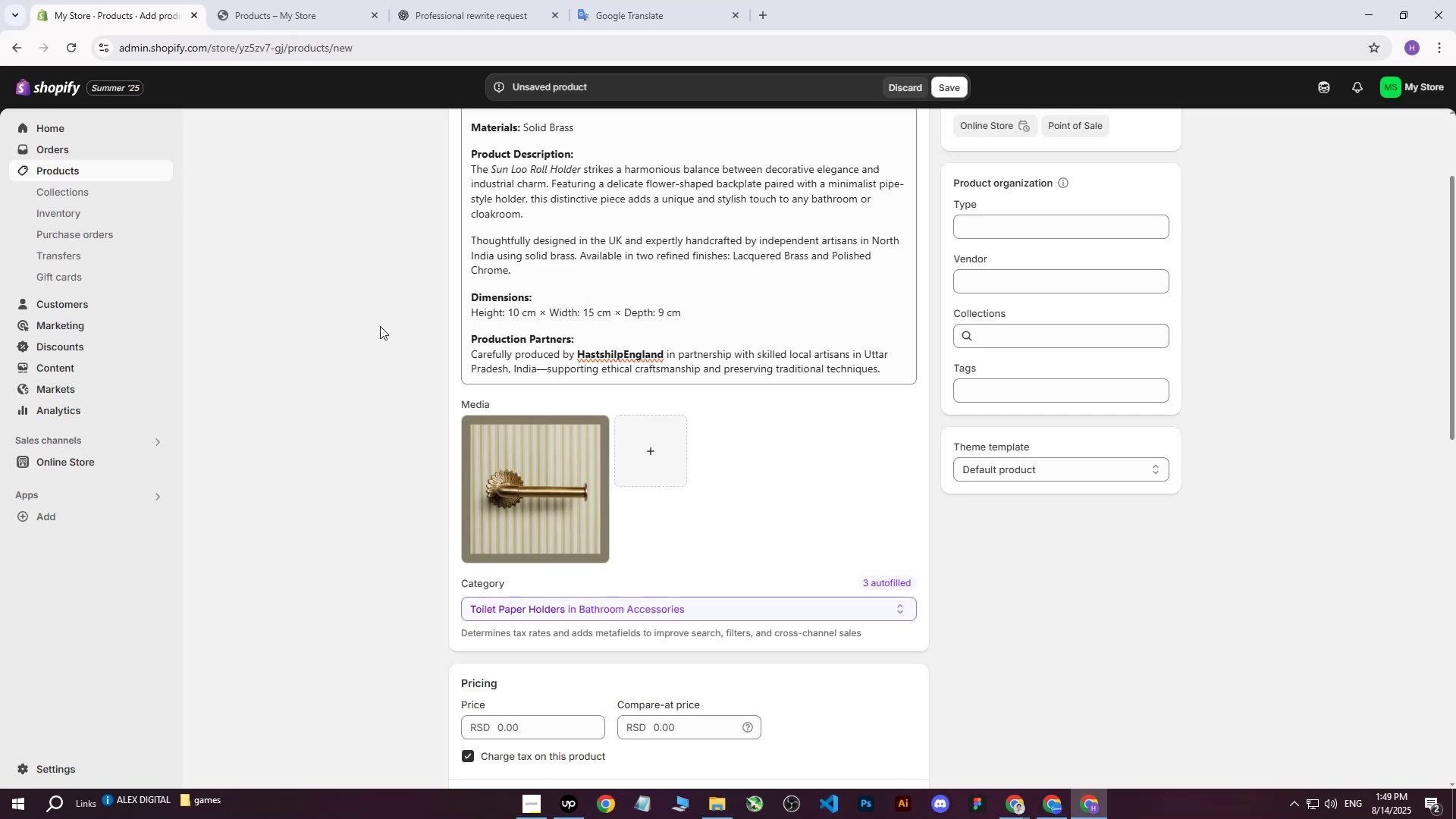 
wait(6.88)
 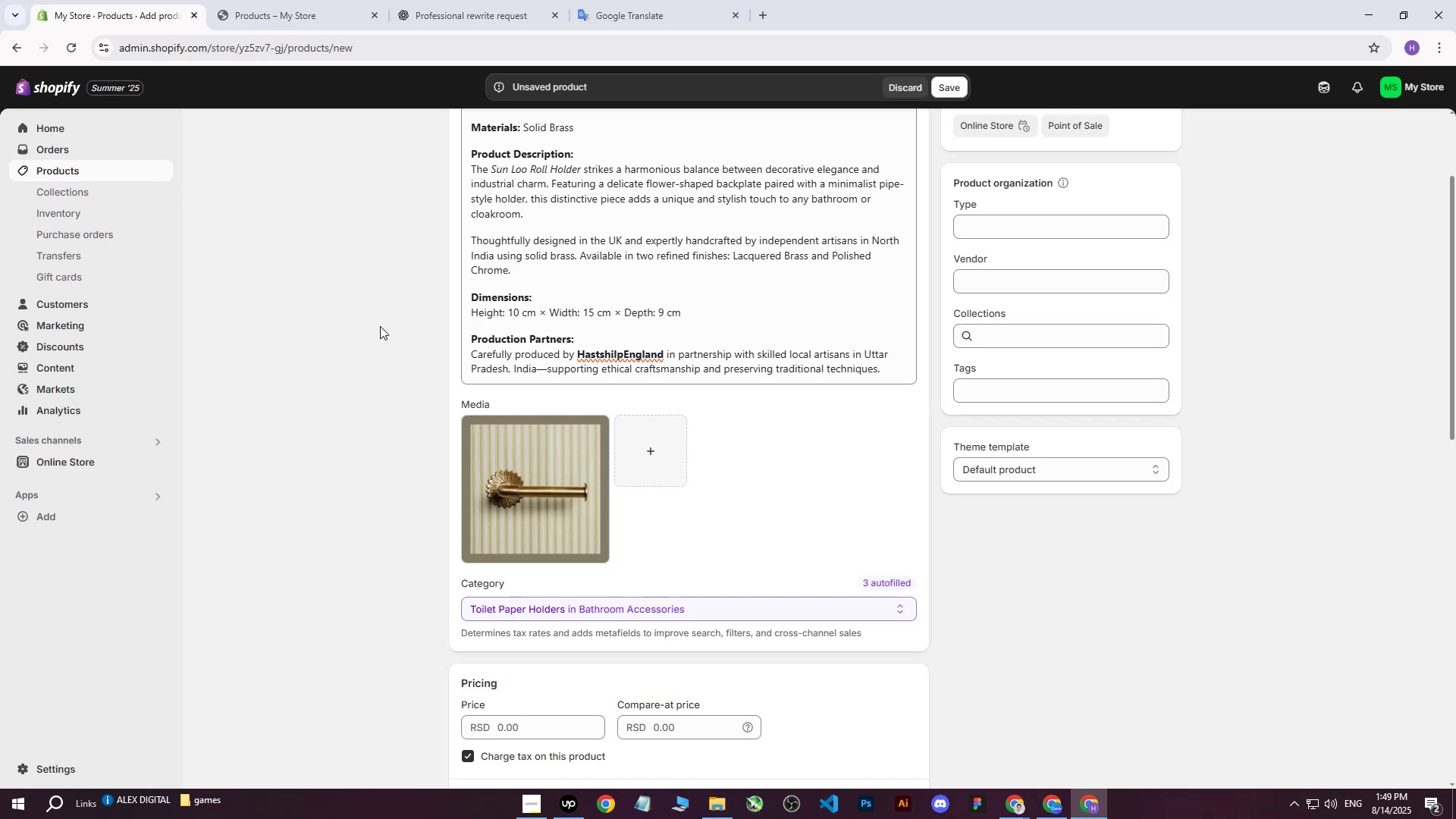 
scroll: coordinate [348, 366], scroll_direction: down, amount: 3.0
 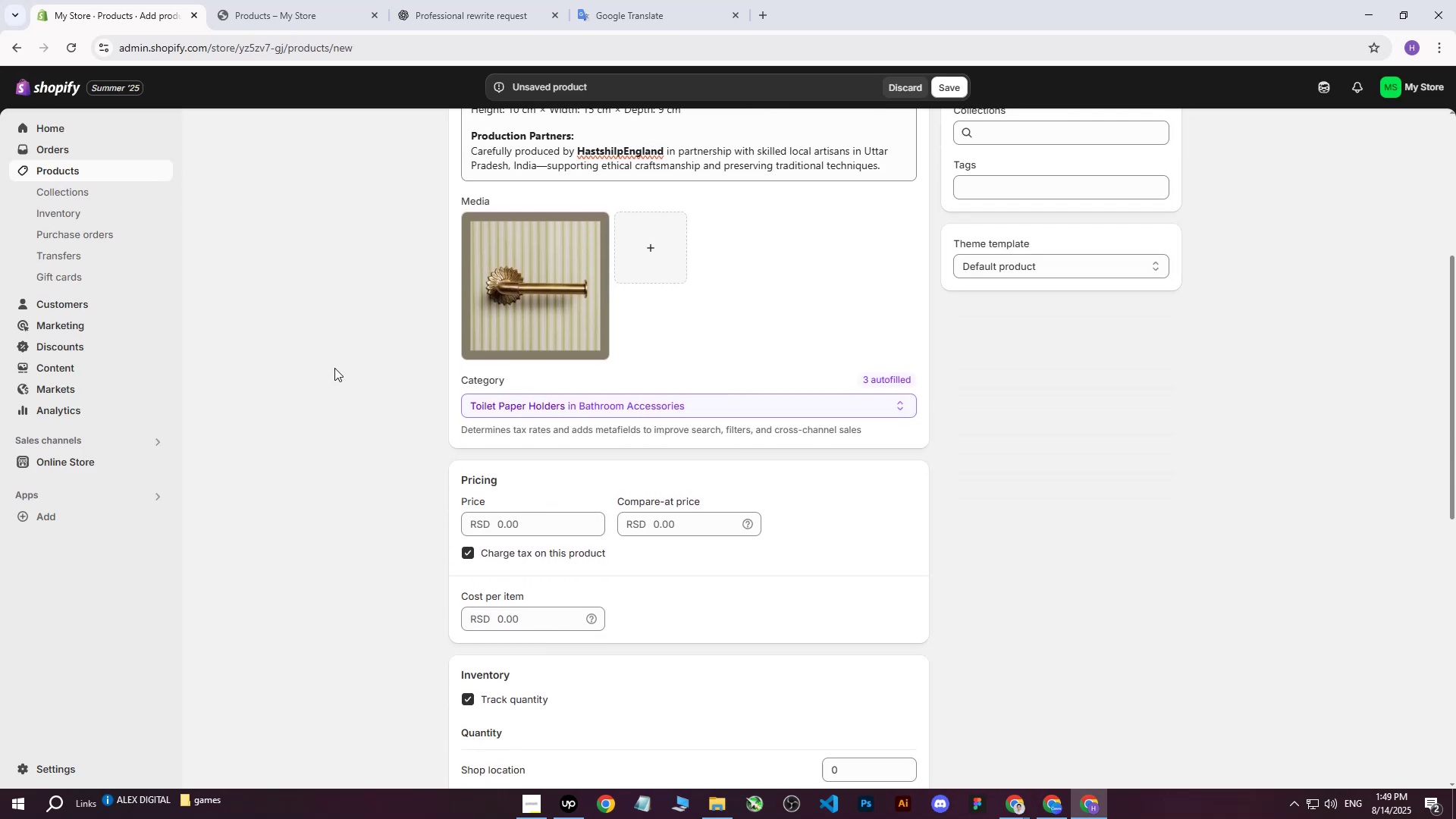 
left_click([334, 368])
 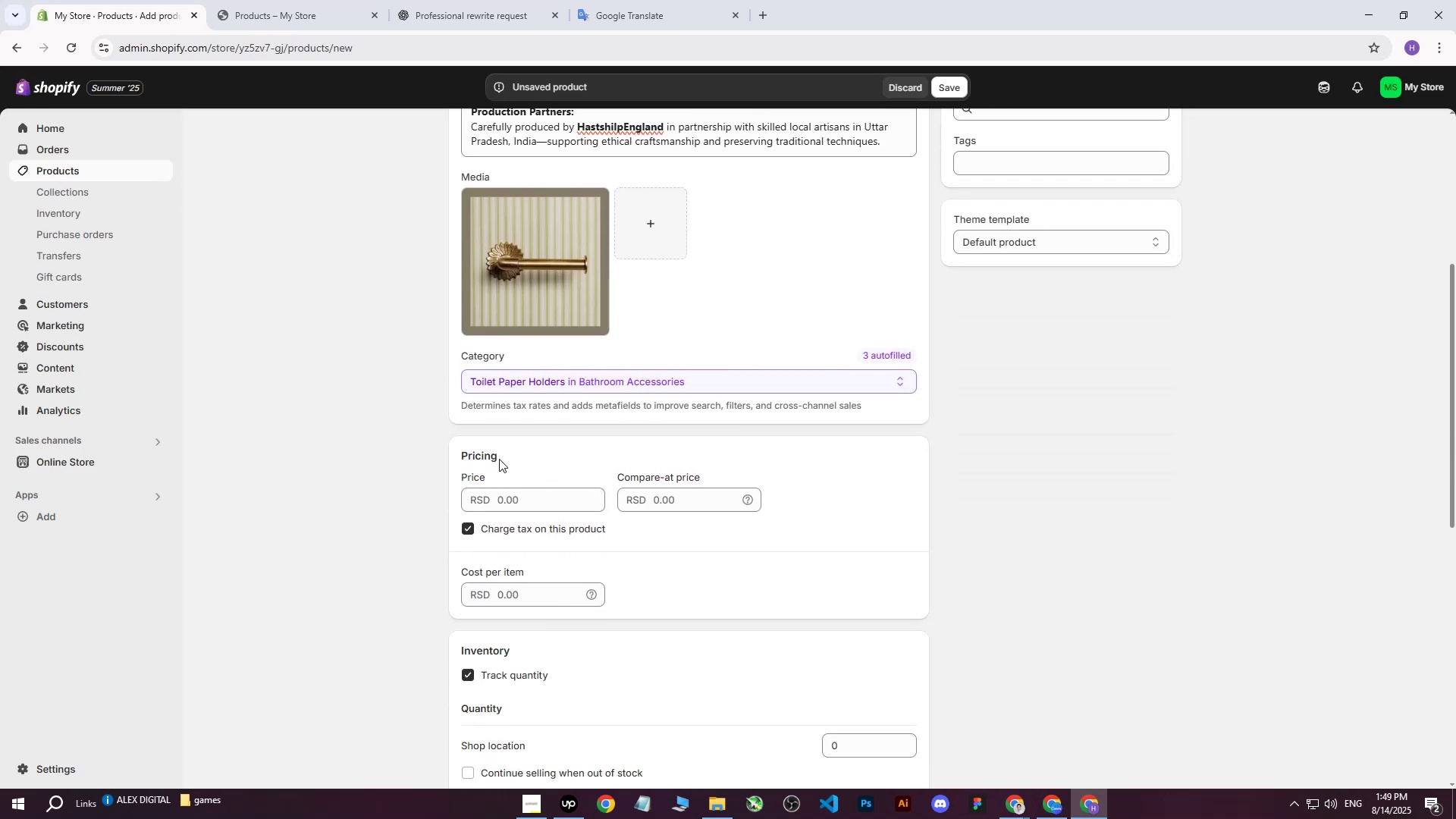 
scroll: coordinate [839, 587], scroll_direction: down, amount: 1.0
 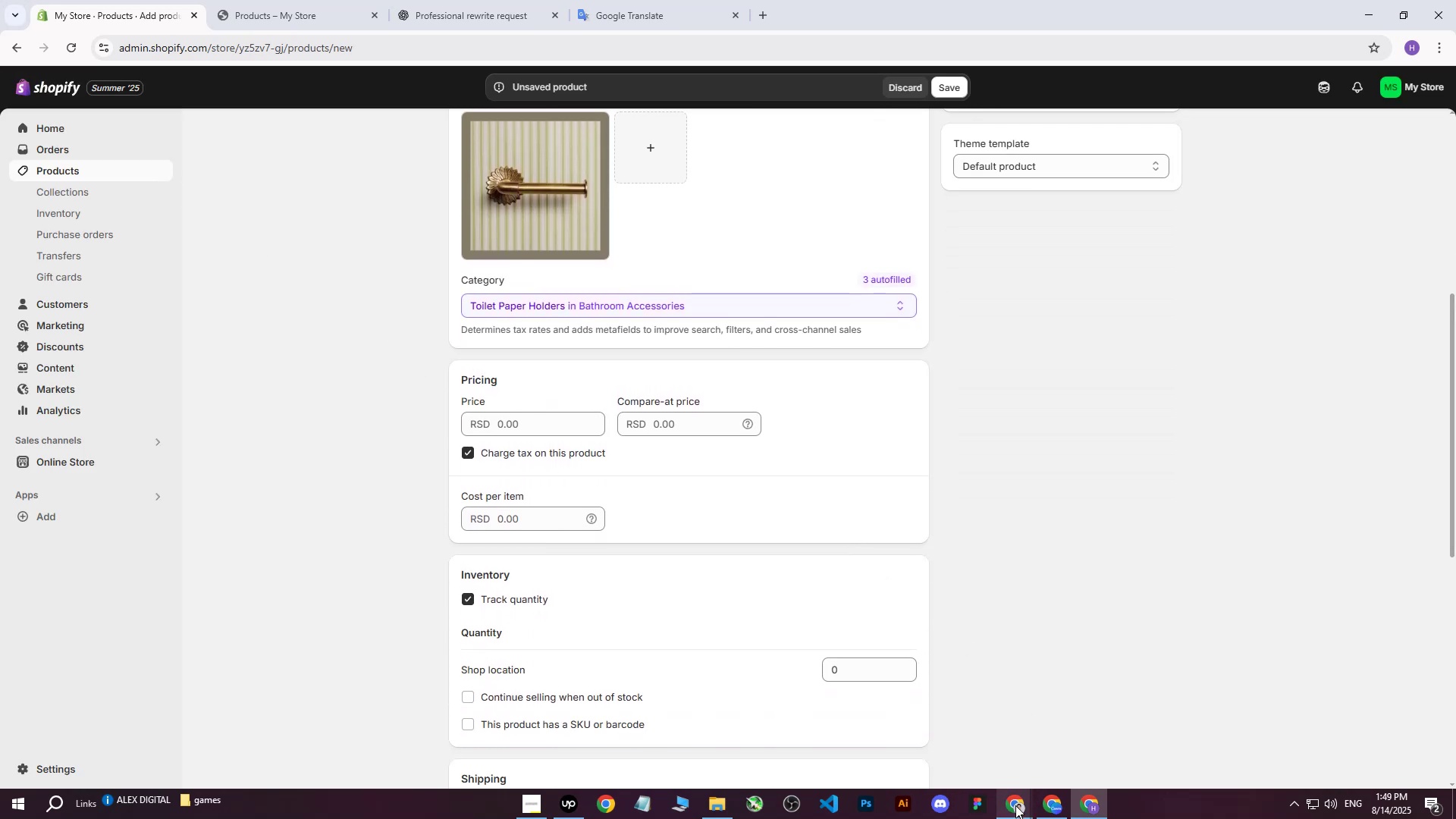 
left_click([1015, 807])
 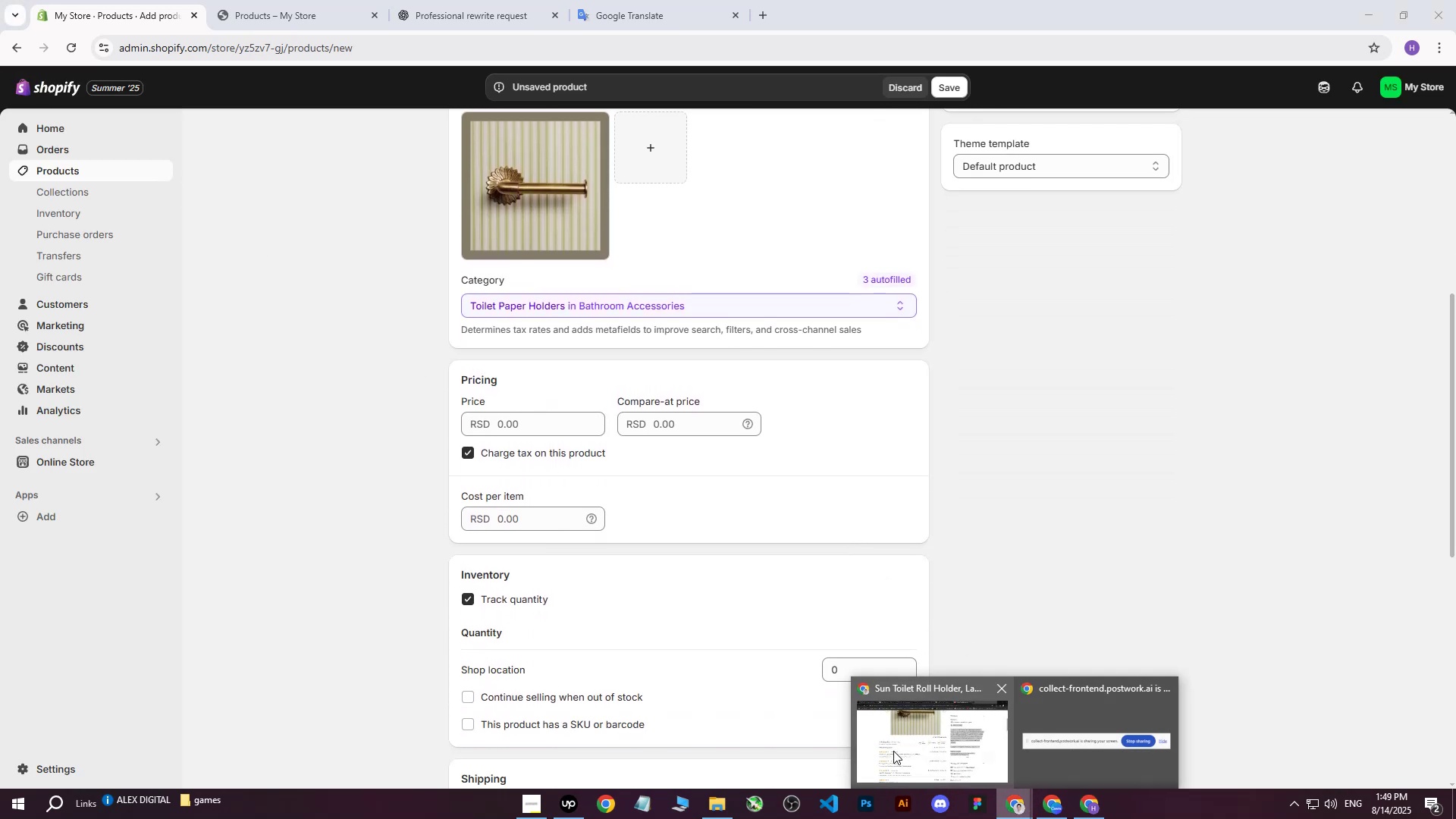 
left_click([893, 751])
 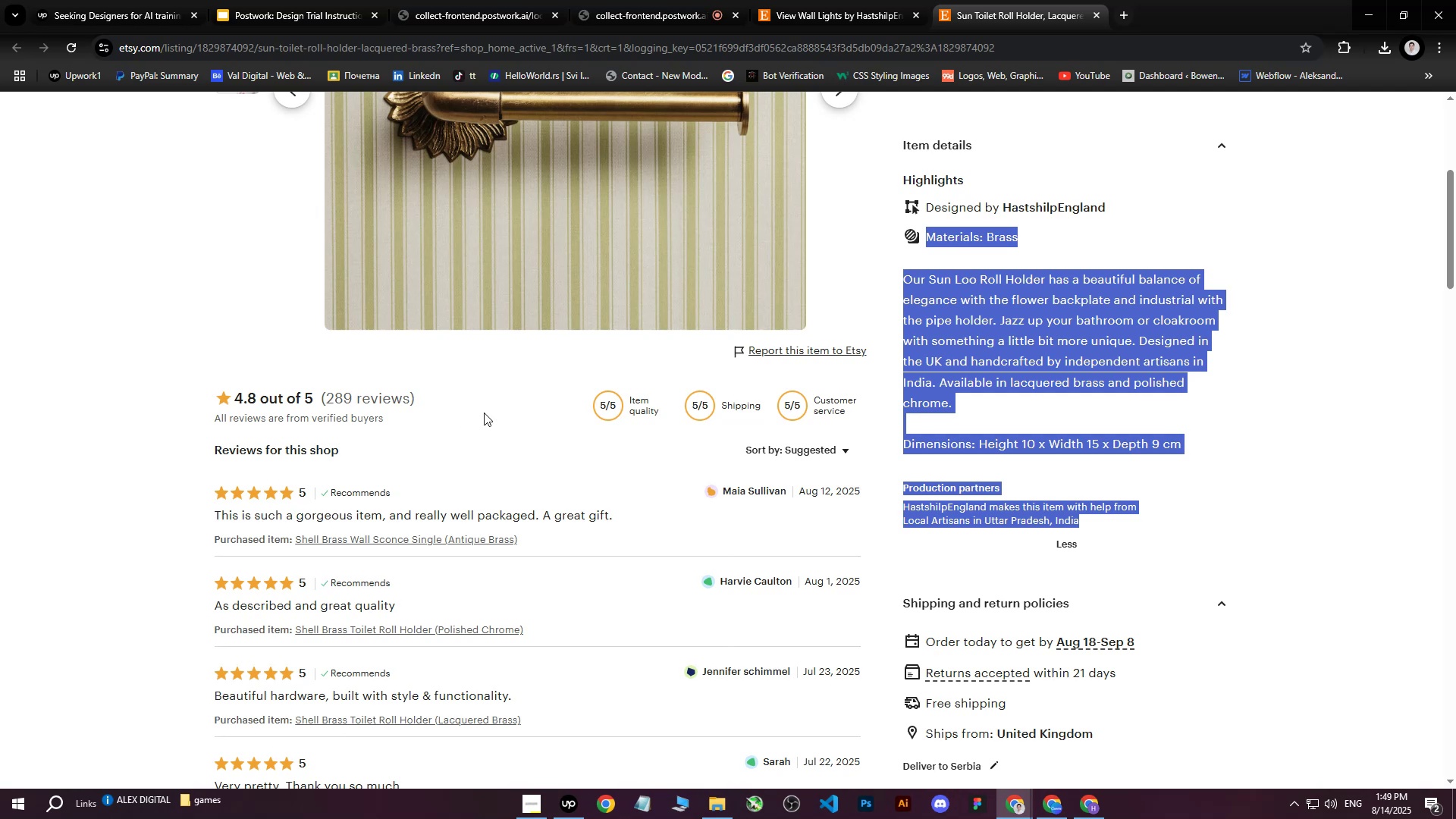 
scroll: coordinate [551, 409], scroll_direction: up, amount: 10.0
 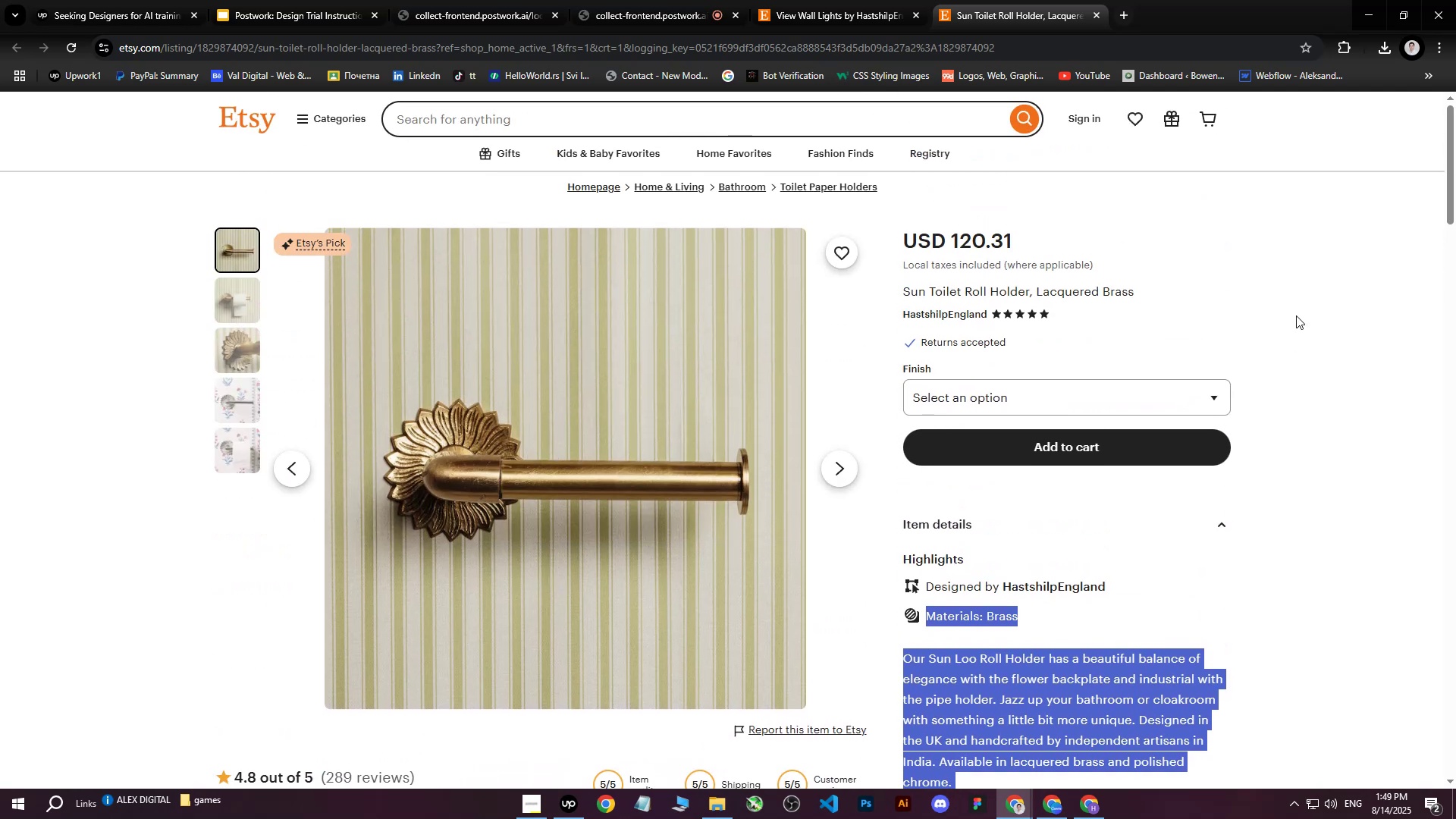 
left_click([1302, 304])
 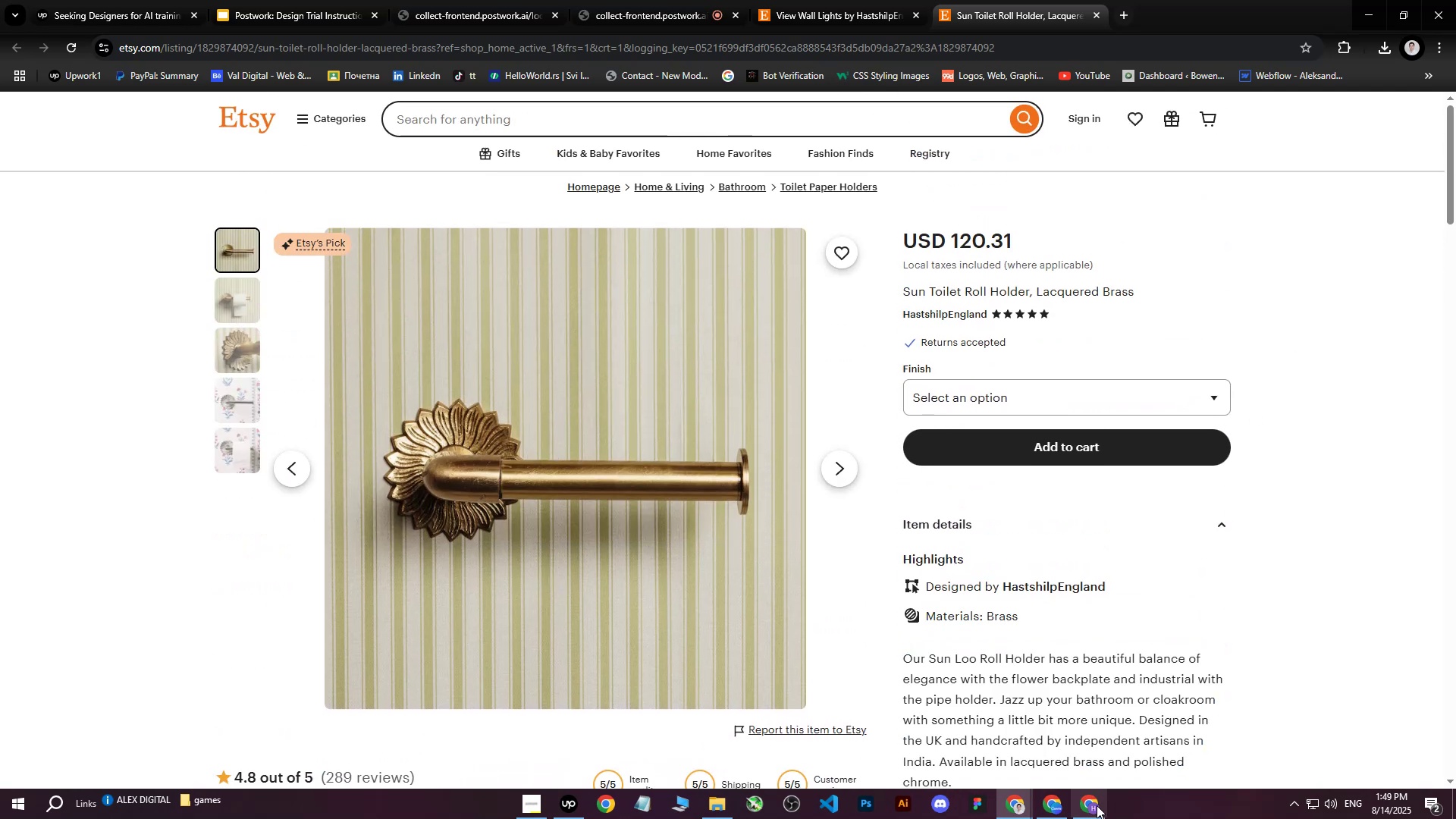 
left_click([1085, 808])
 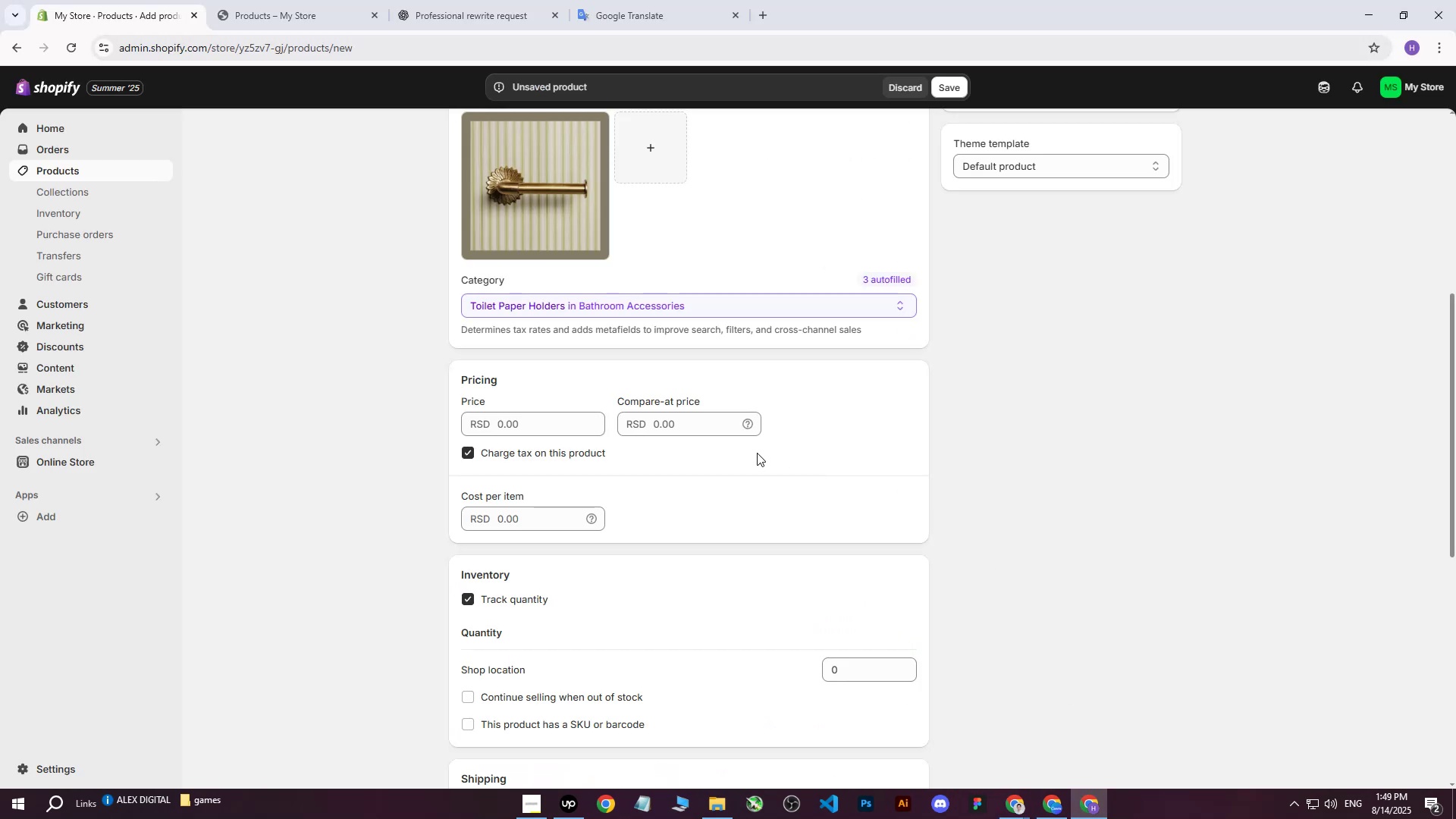 
left_click([521, 434])
 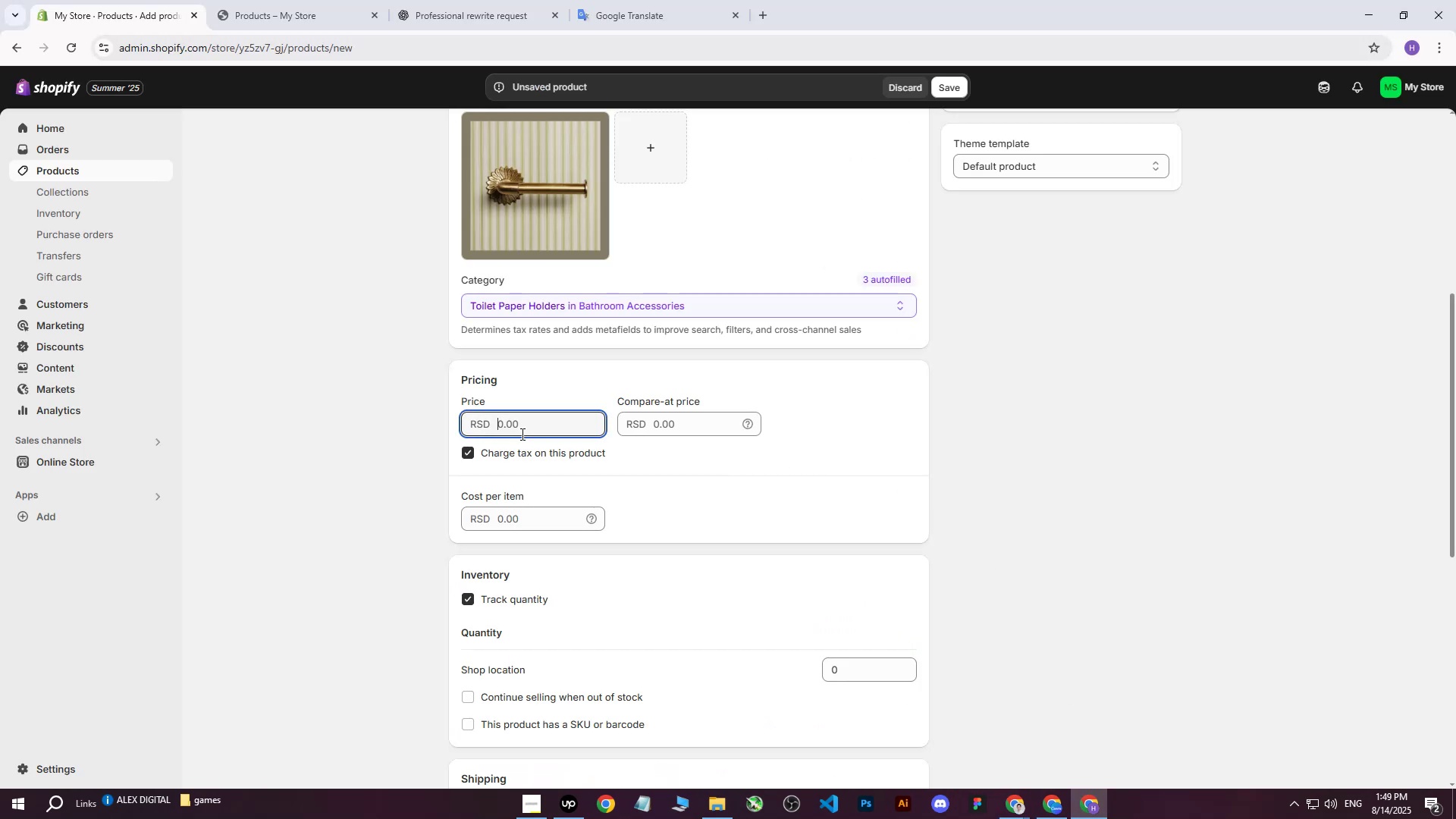 
type(12000)
 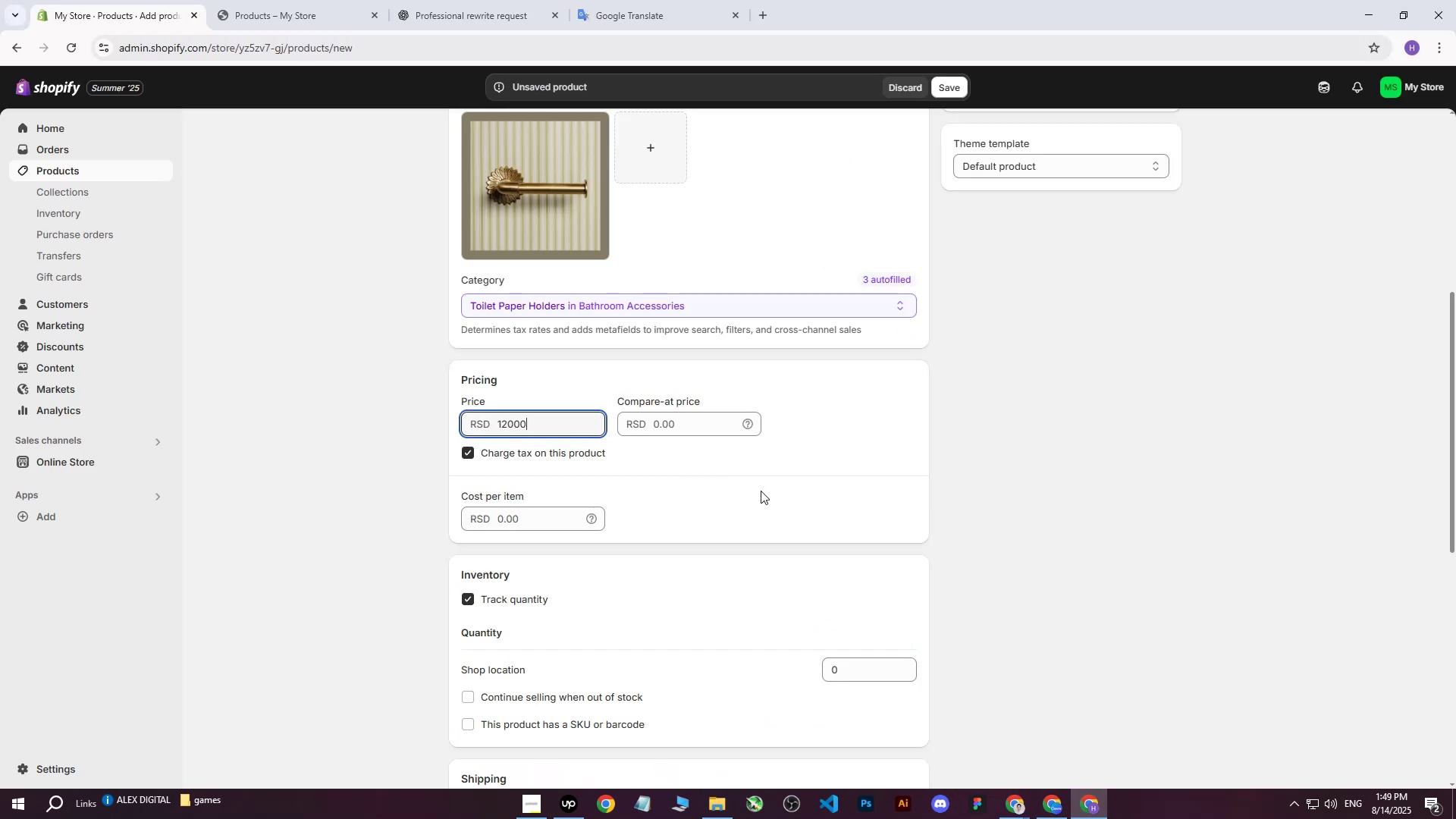 
left_click([761, 491])
 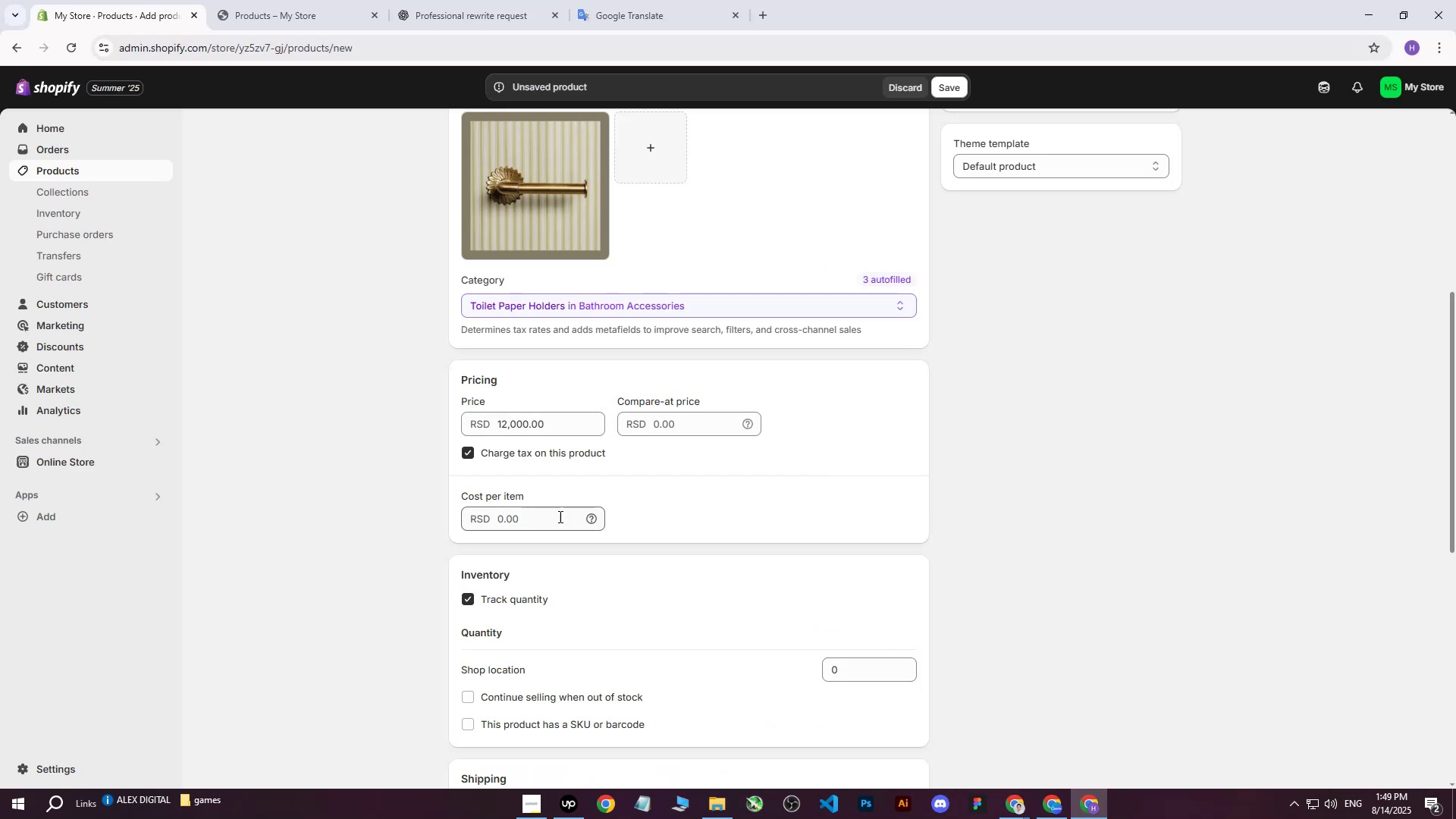 
left_click([551, 518])
 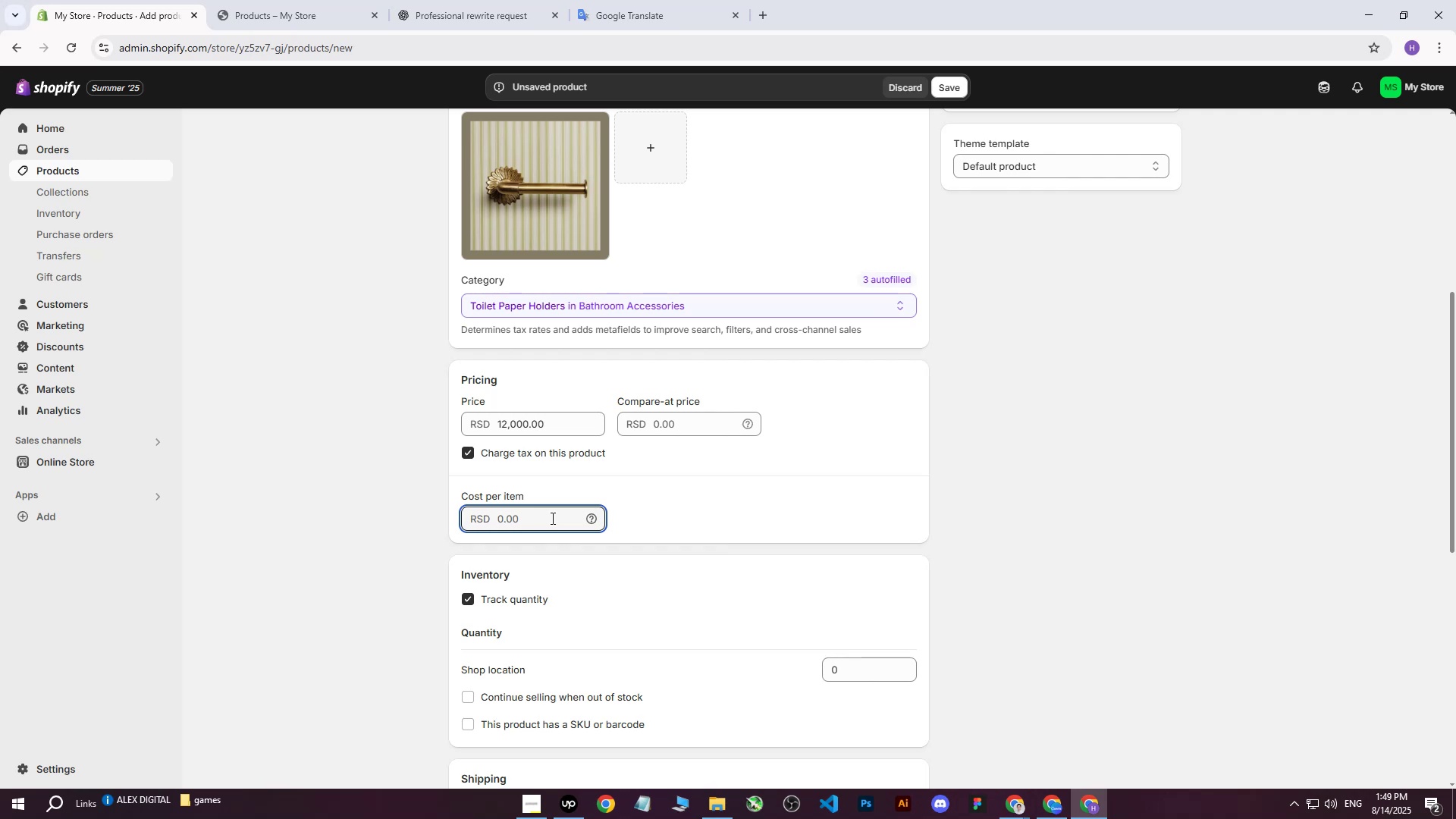 
type(7000)
 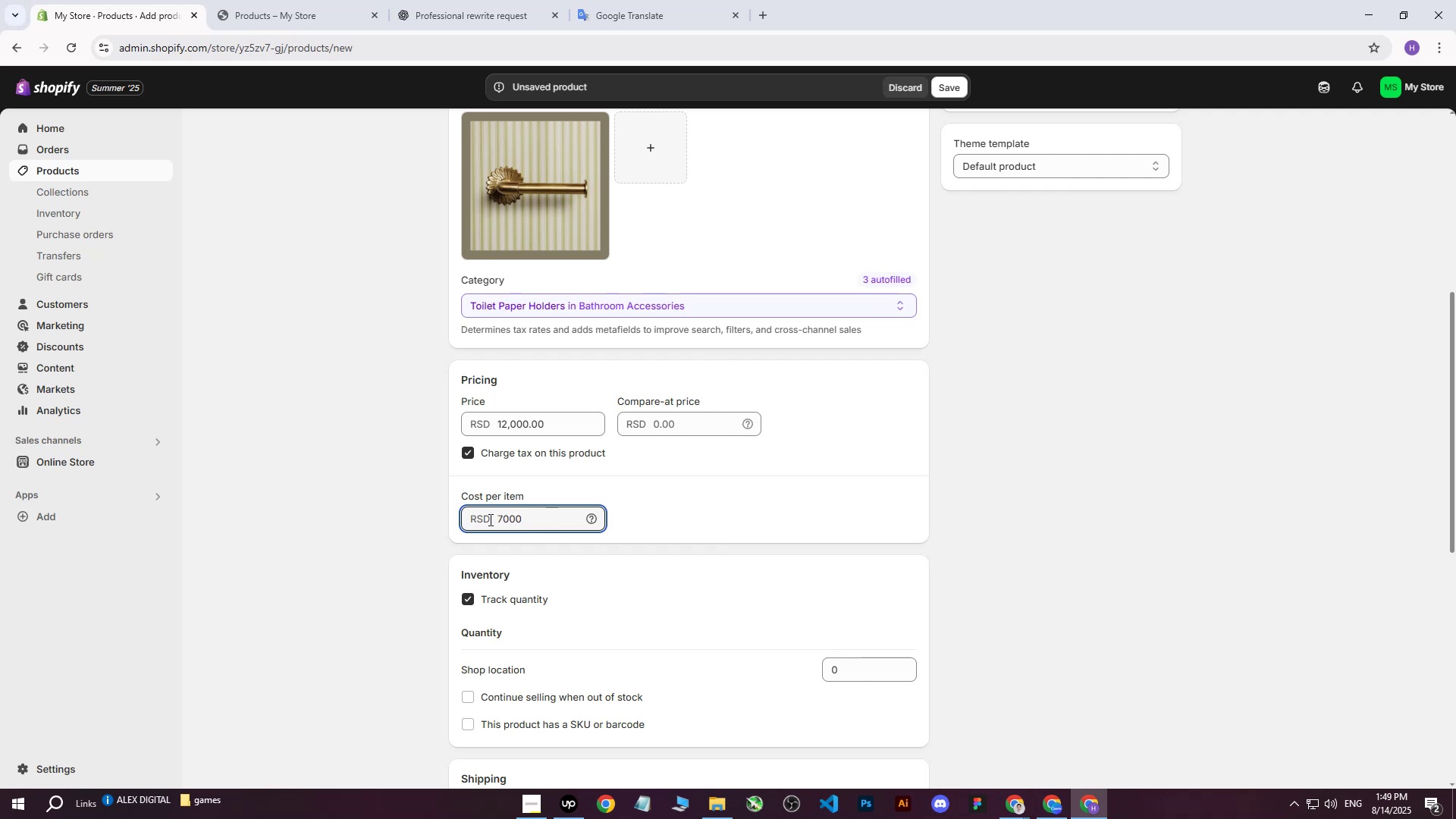 
left_click([359, 513])
 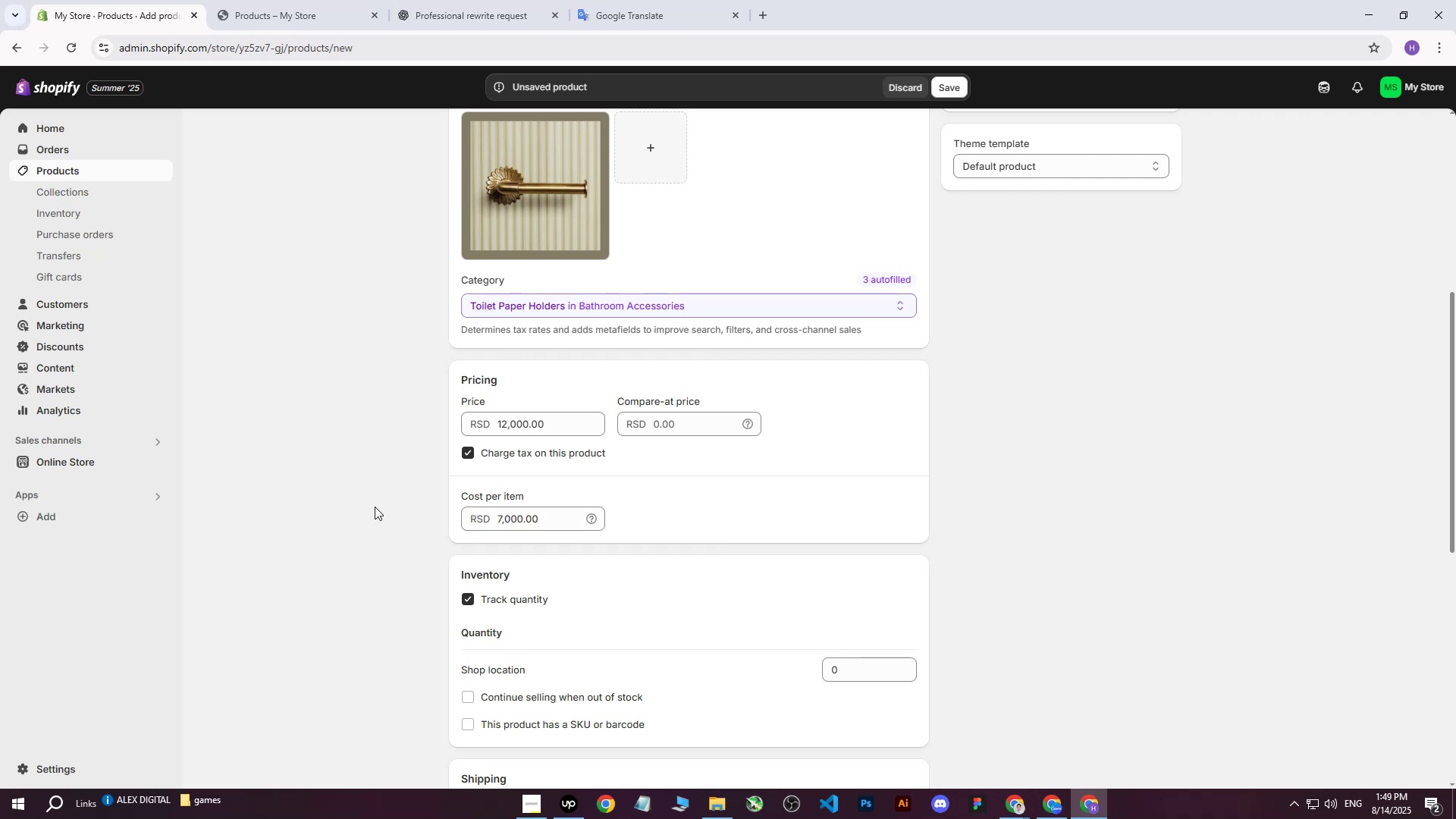 
scroll: coordinate [377, 507], scroll_direction: down, amount: 2.0
 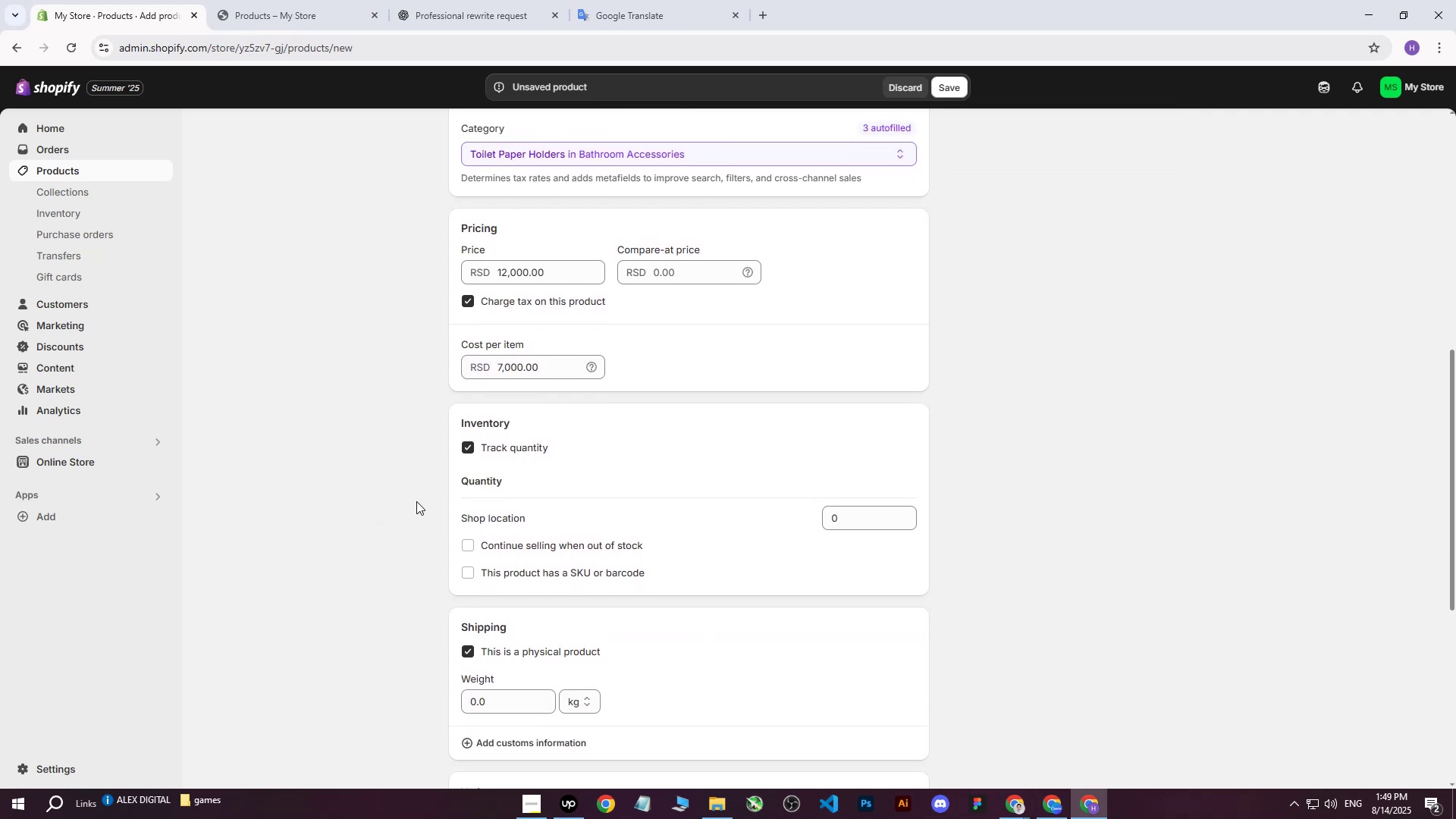 
left_click([833, 511])
 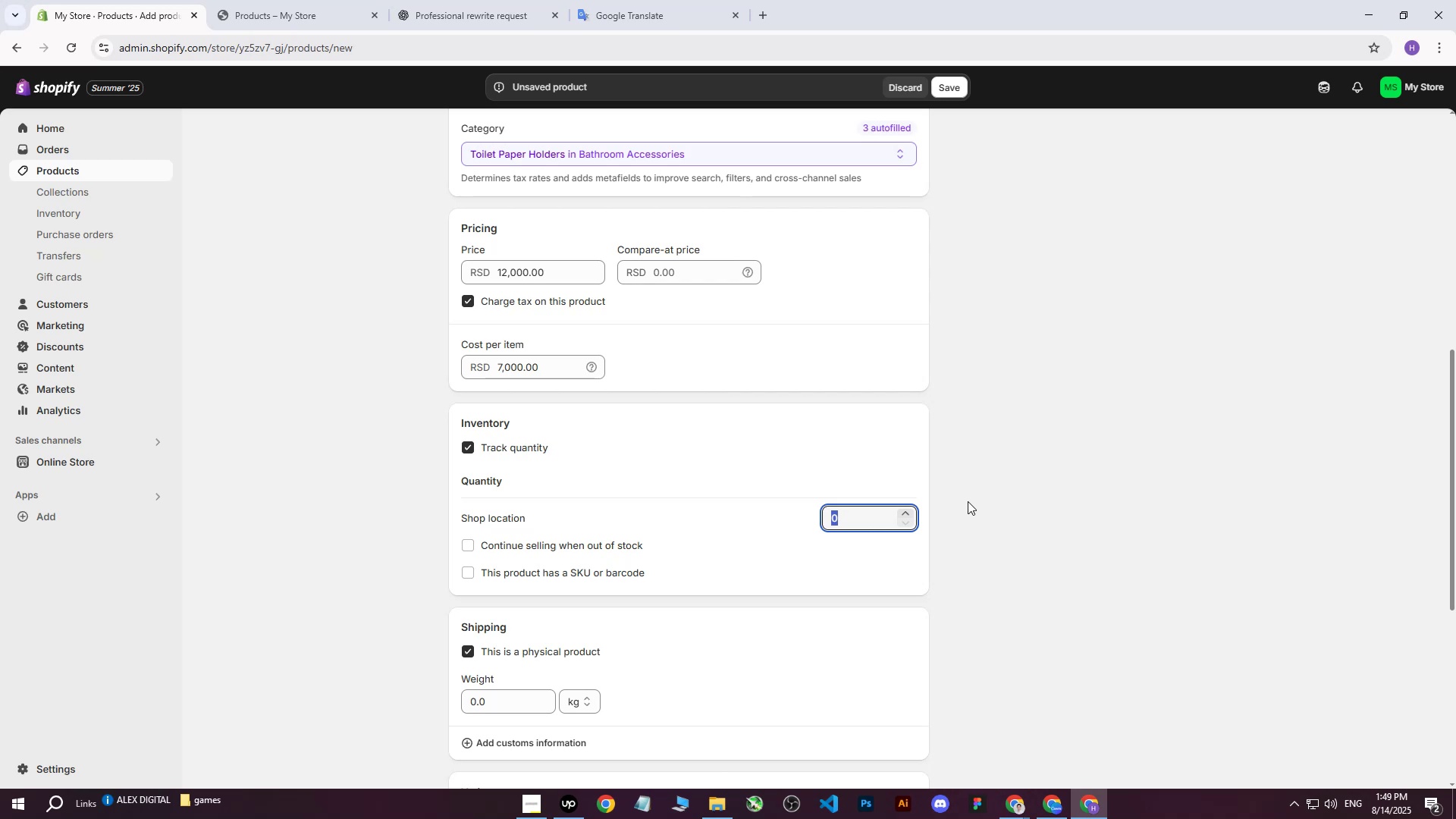 
wait(6.18)
 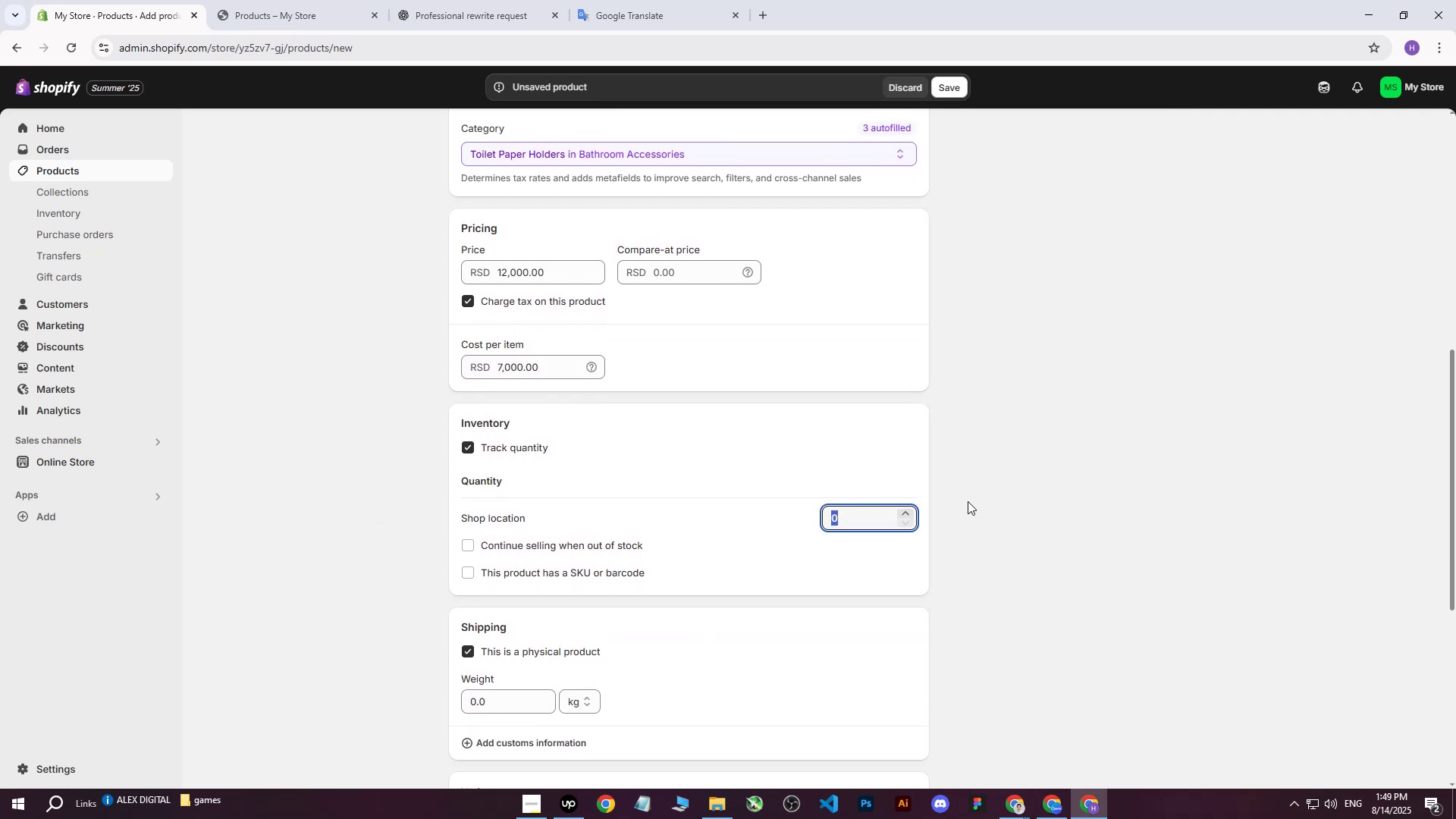 
scroll: coordinate [993, 447], scroll_direction: up, amount: 6.0
 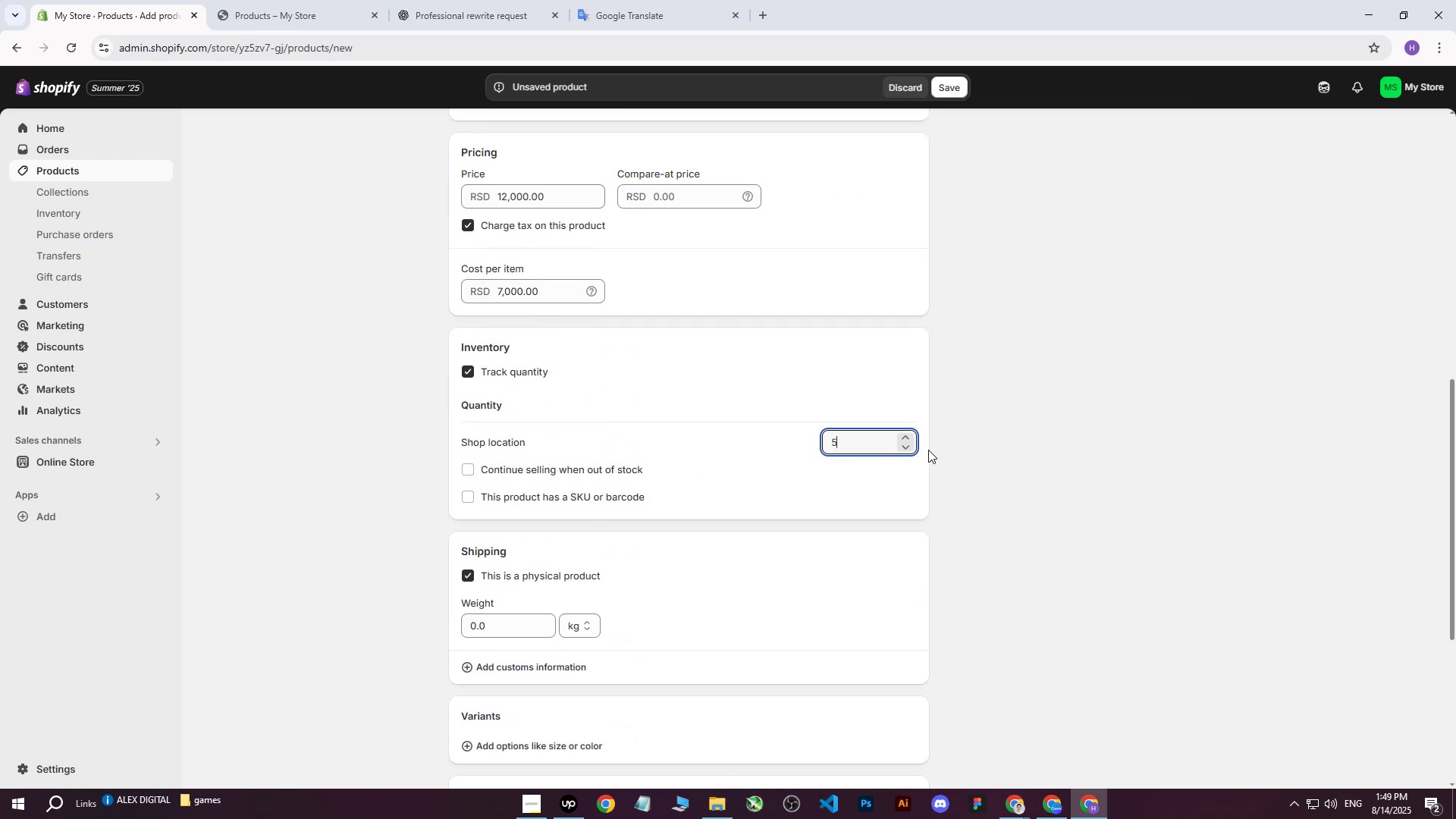 
left_click_drag(start_coordinate=[861, 444], to_coordinate=[807, 444])
 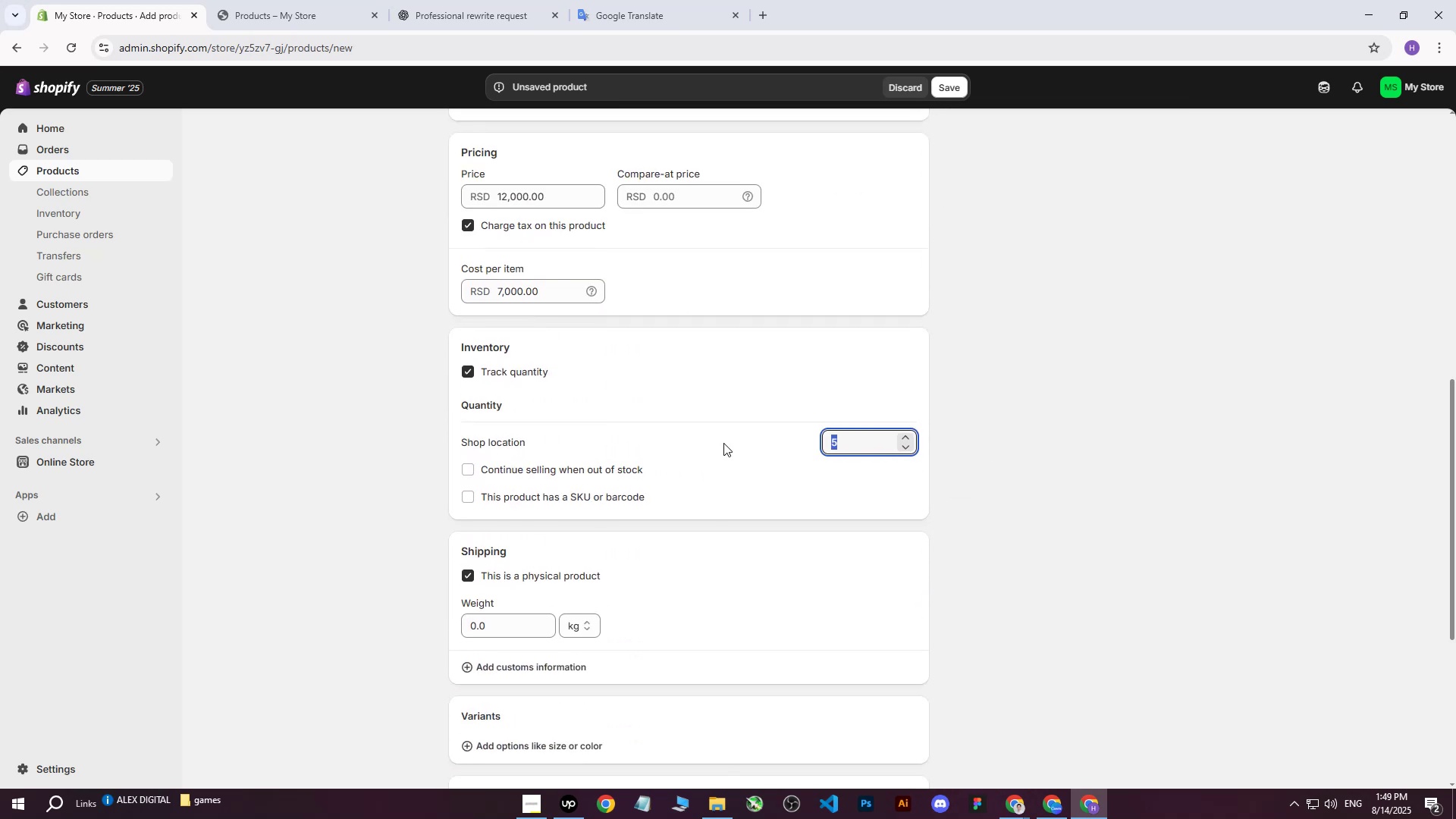 
type(200)
 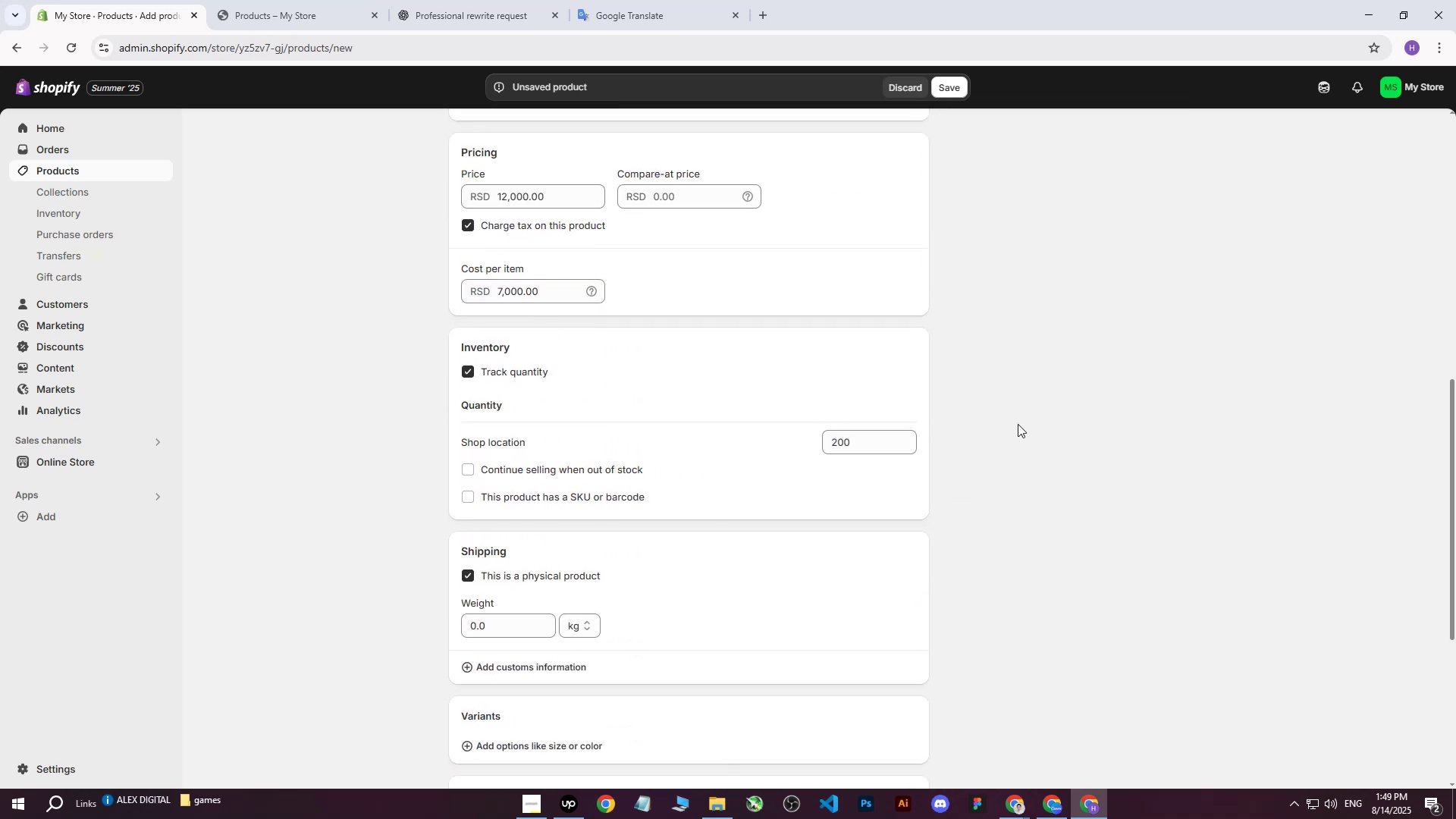 
left_click([1018, 424])
 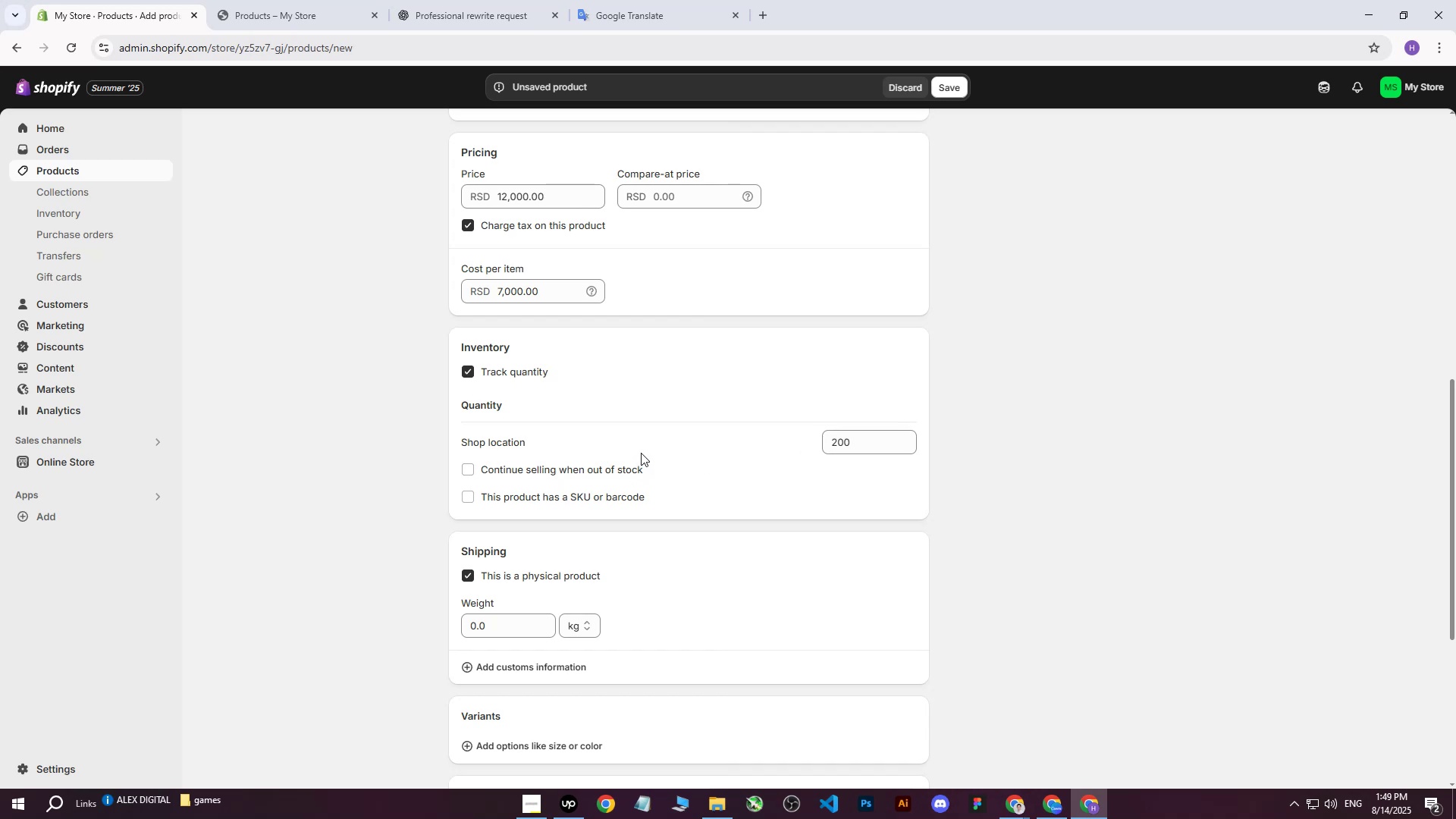 
wait(6.78)
 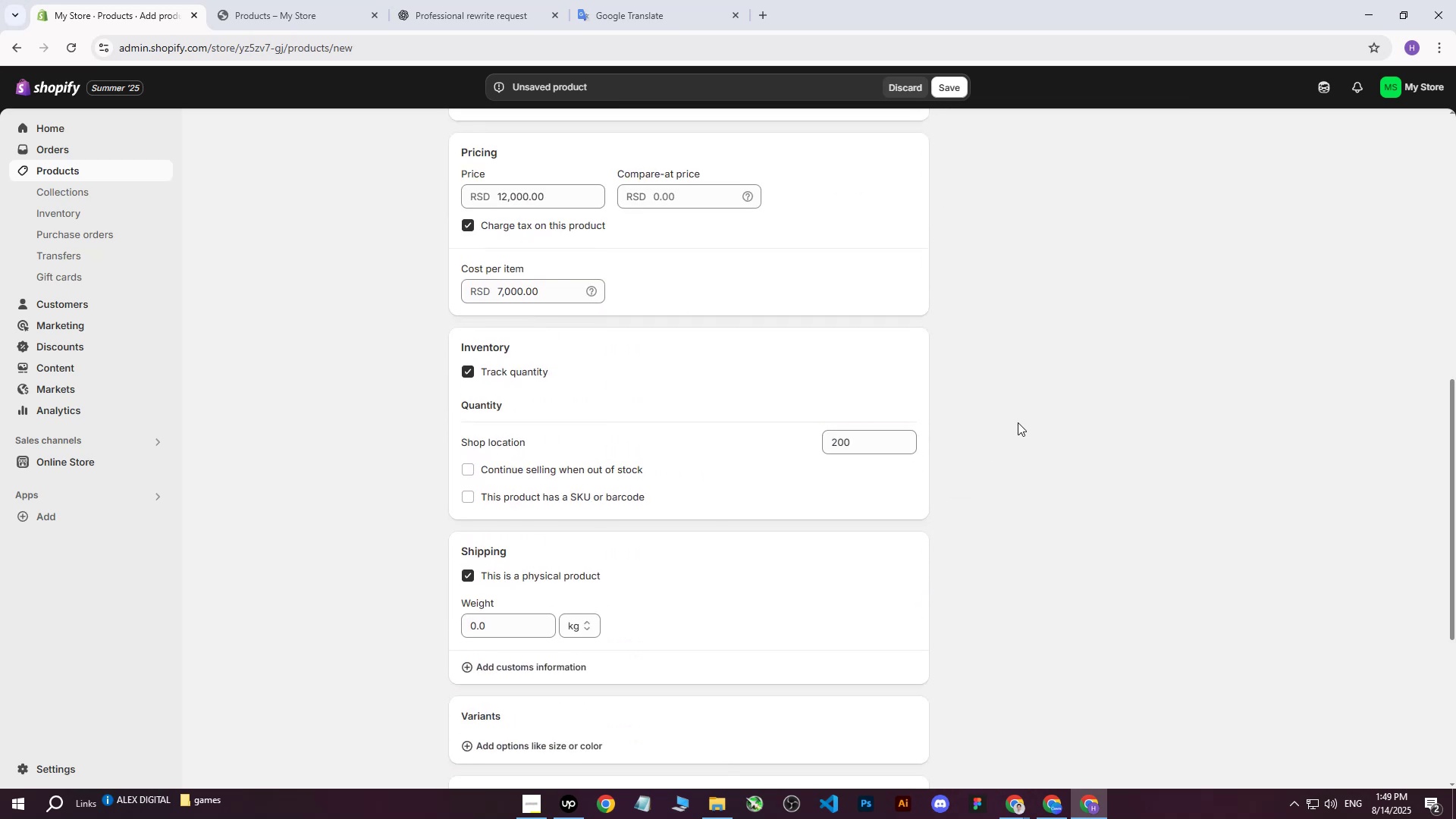 
scroll: coordinate [717, 447], scroll_direction: down, amount: 1.0
 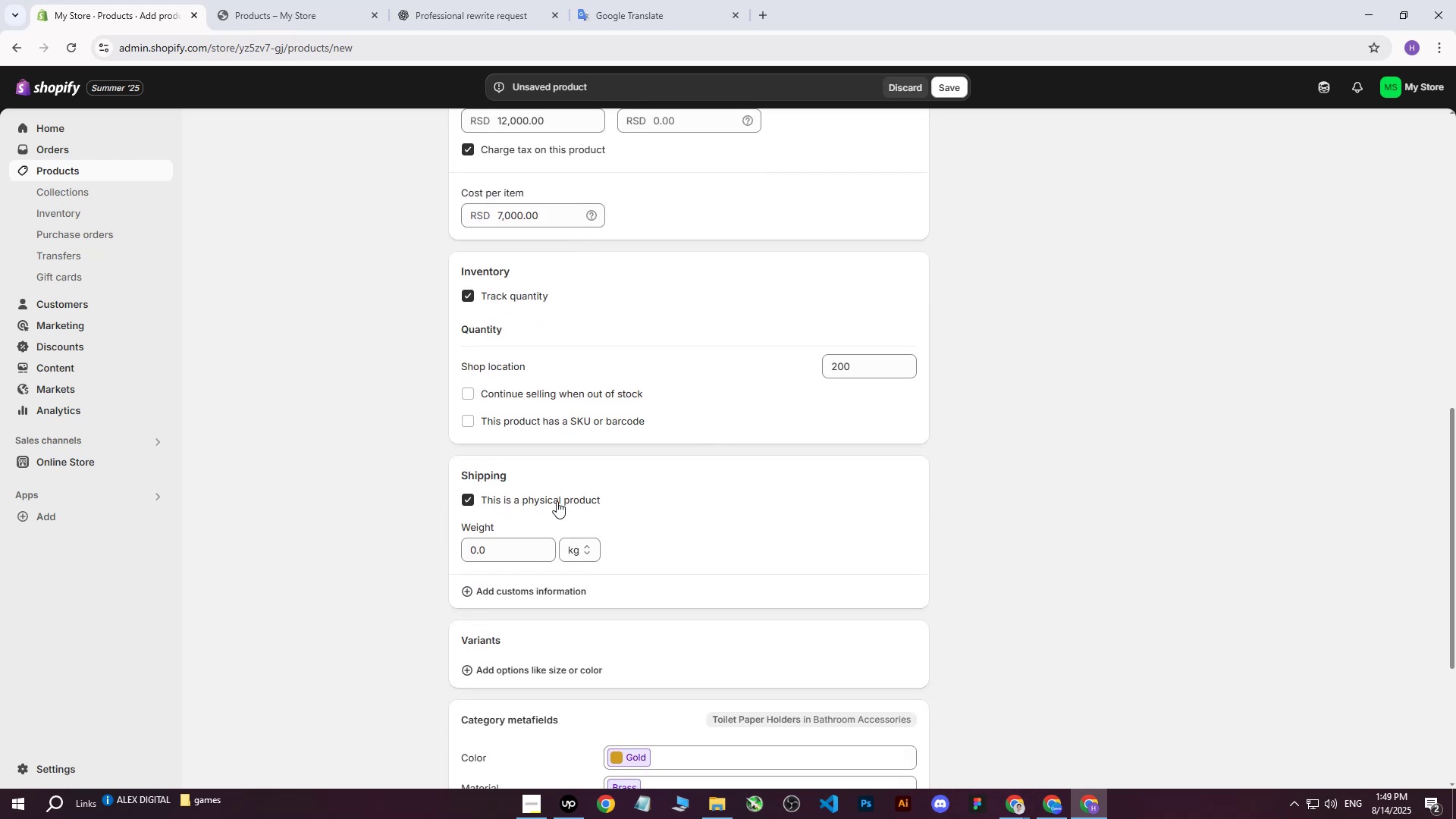 
scroll: coordinate [557, 502], scroll_direction: up, amount: 8.0
 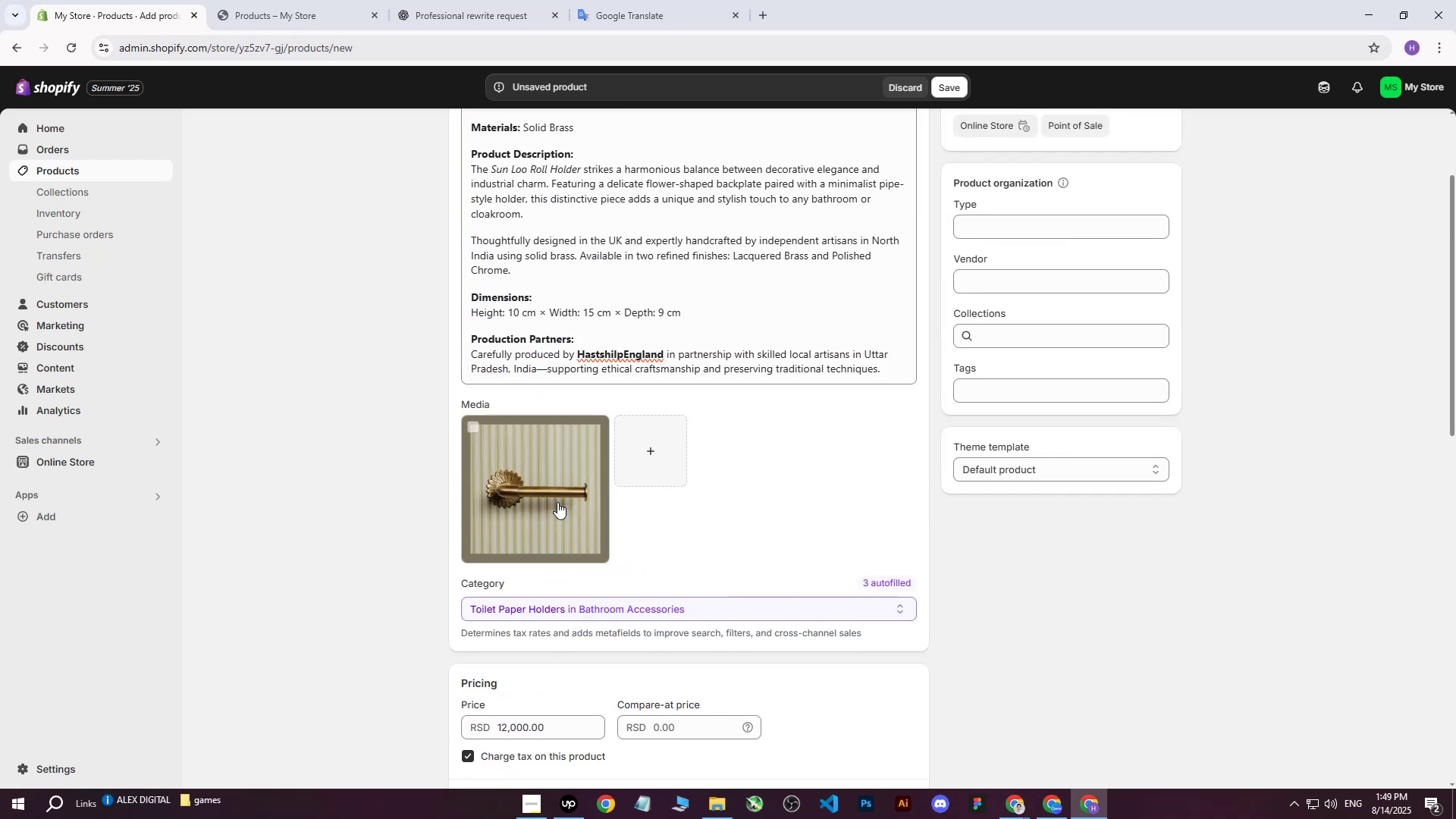 
scroll: coordinate [557, 502], scroll_direction: down, amount: 8.0
 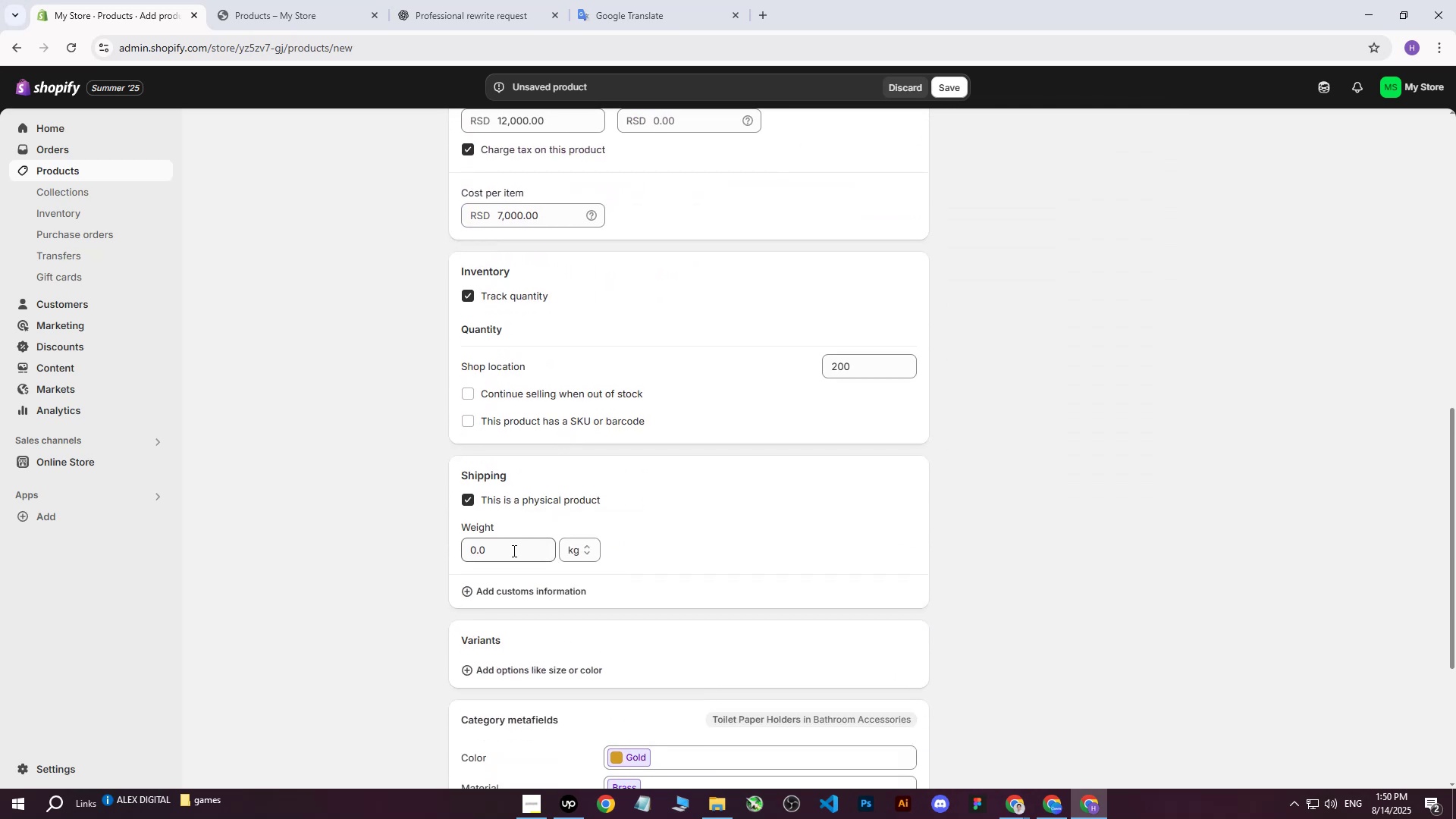 
left_click([513, 551])
 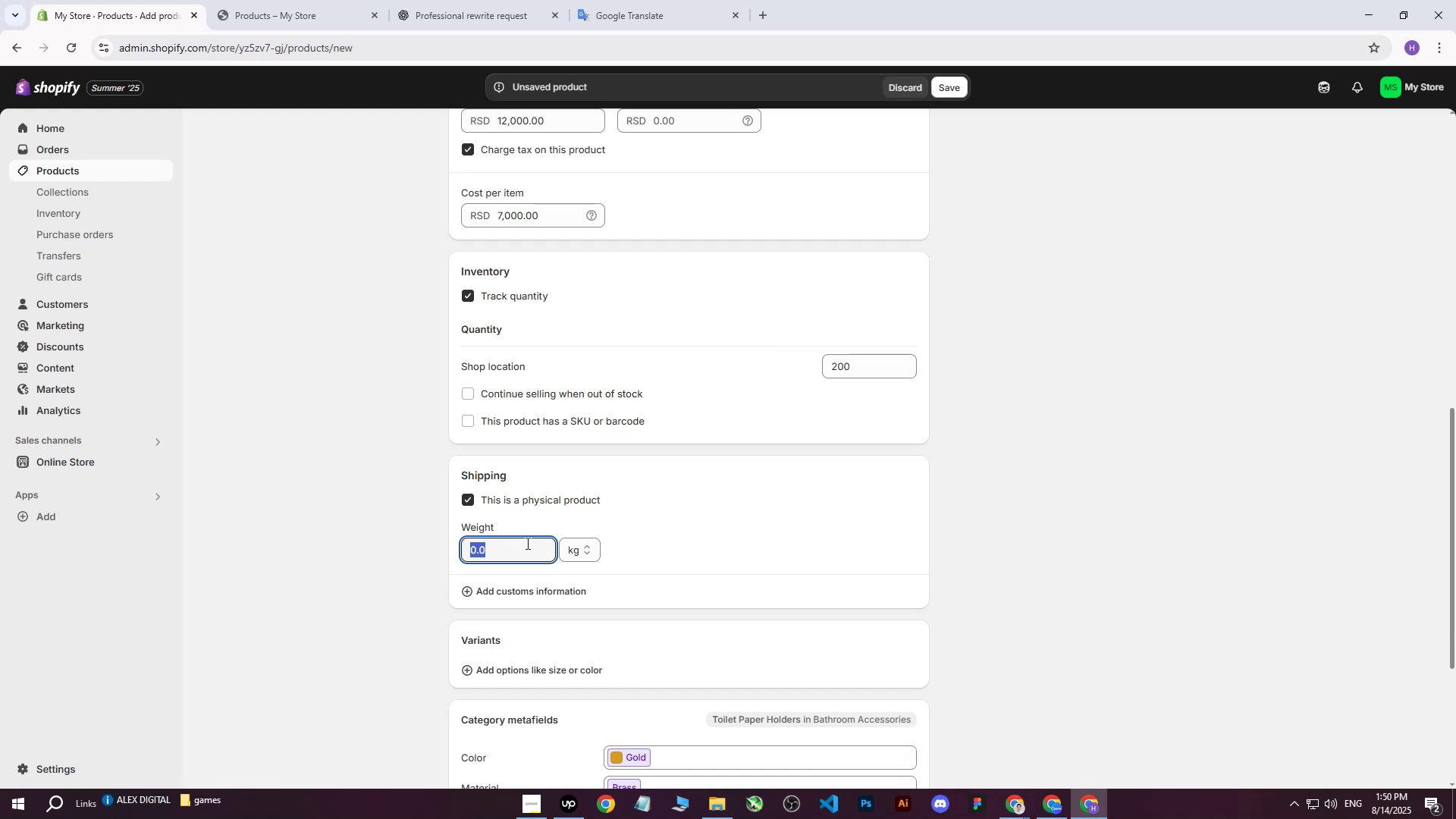 
wait(5.45)
 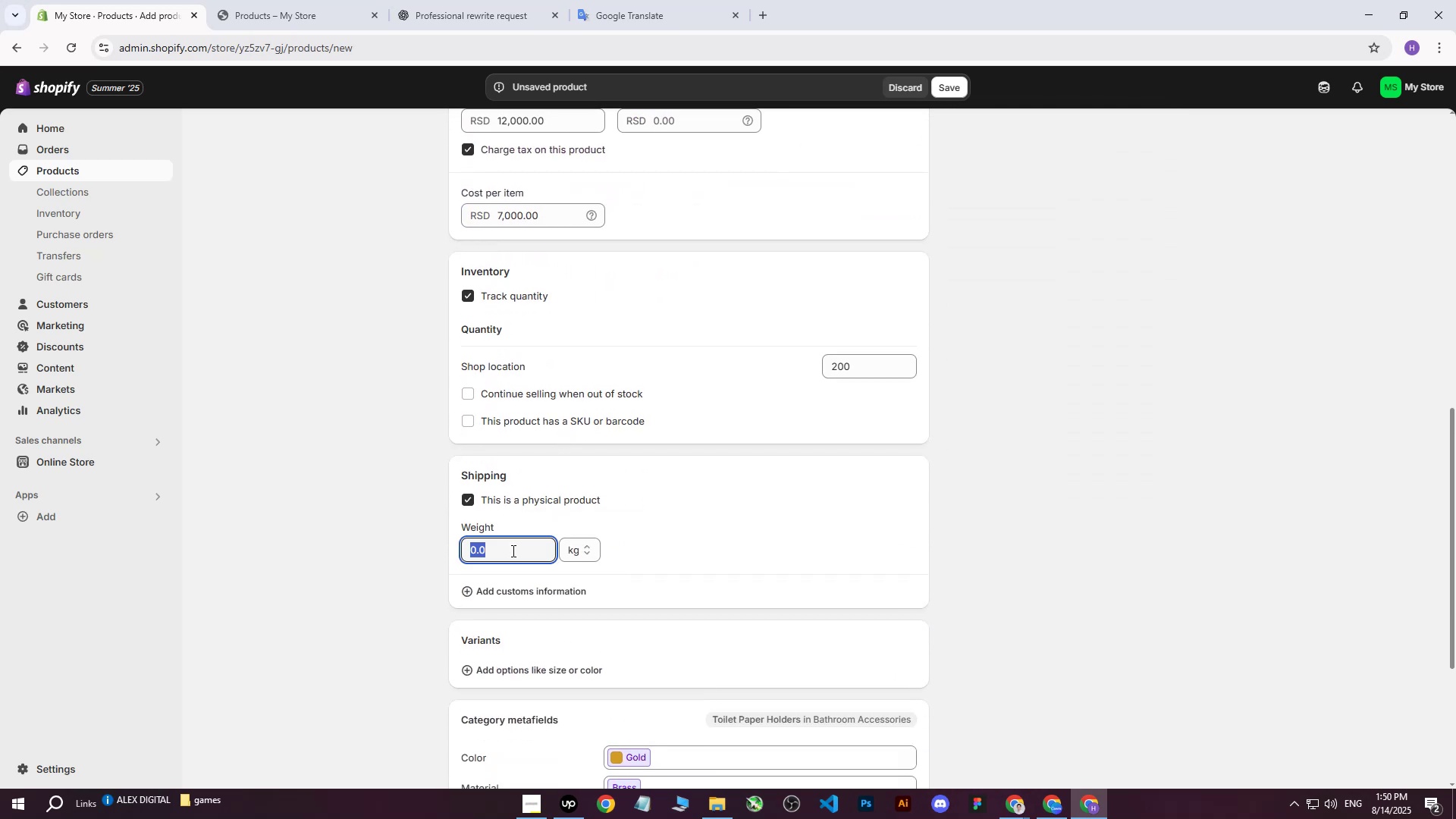 
scroll: coordinate [631, 532], scroll_direction: up, amount: 8.0
 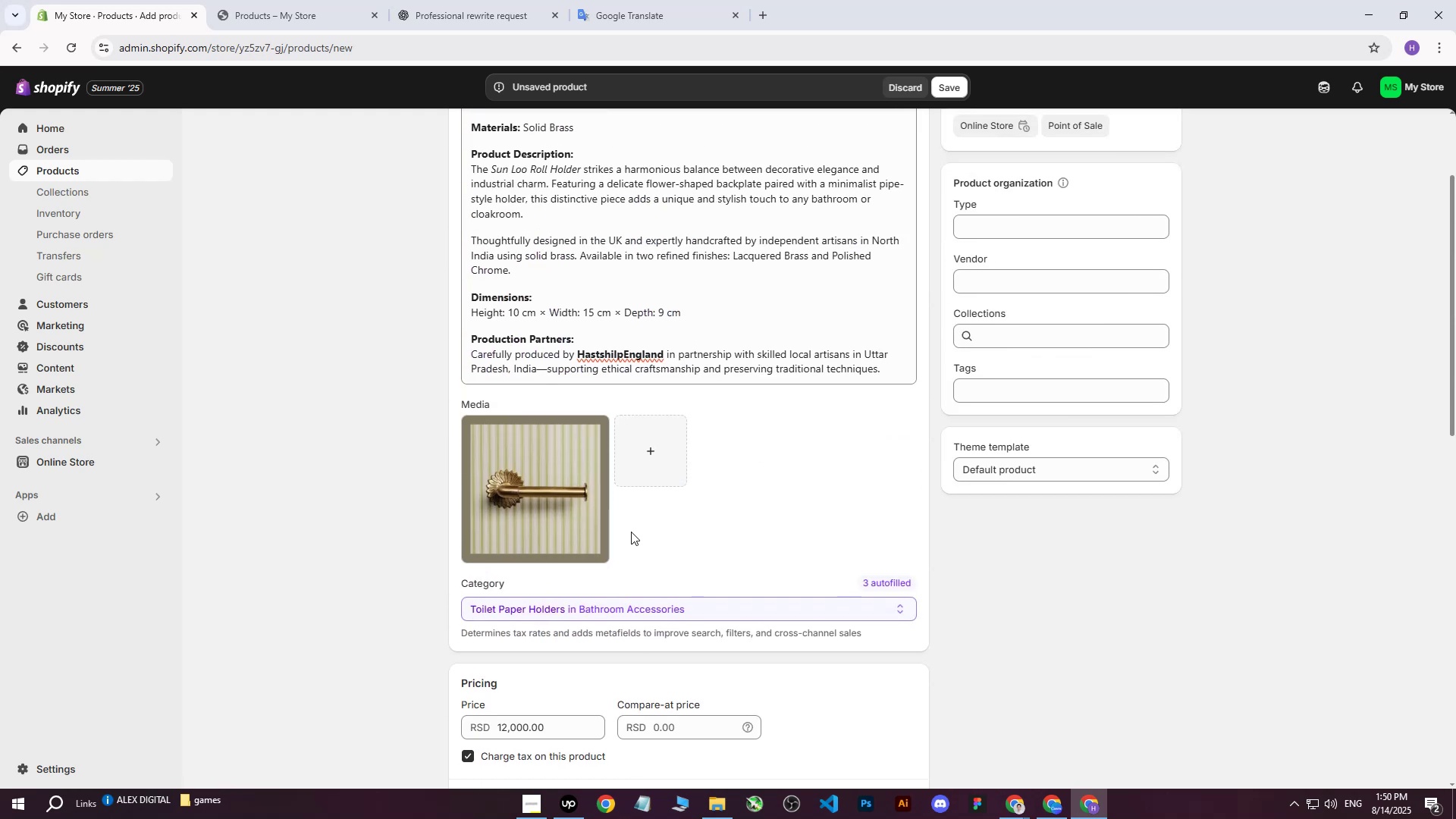 
scroll: coordinate [631, 532], scroll_direction: down, amount: 9.0
 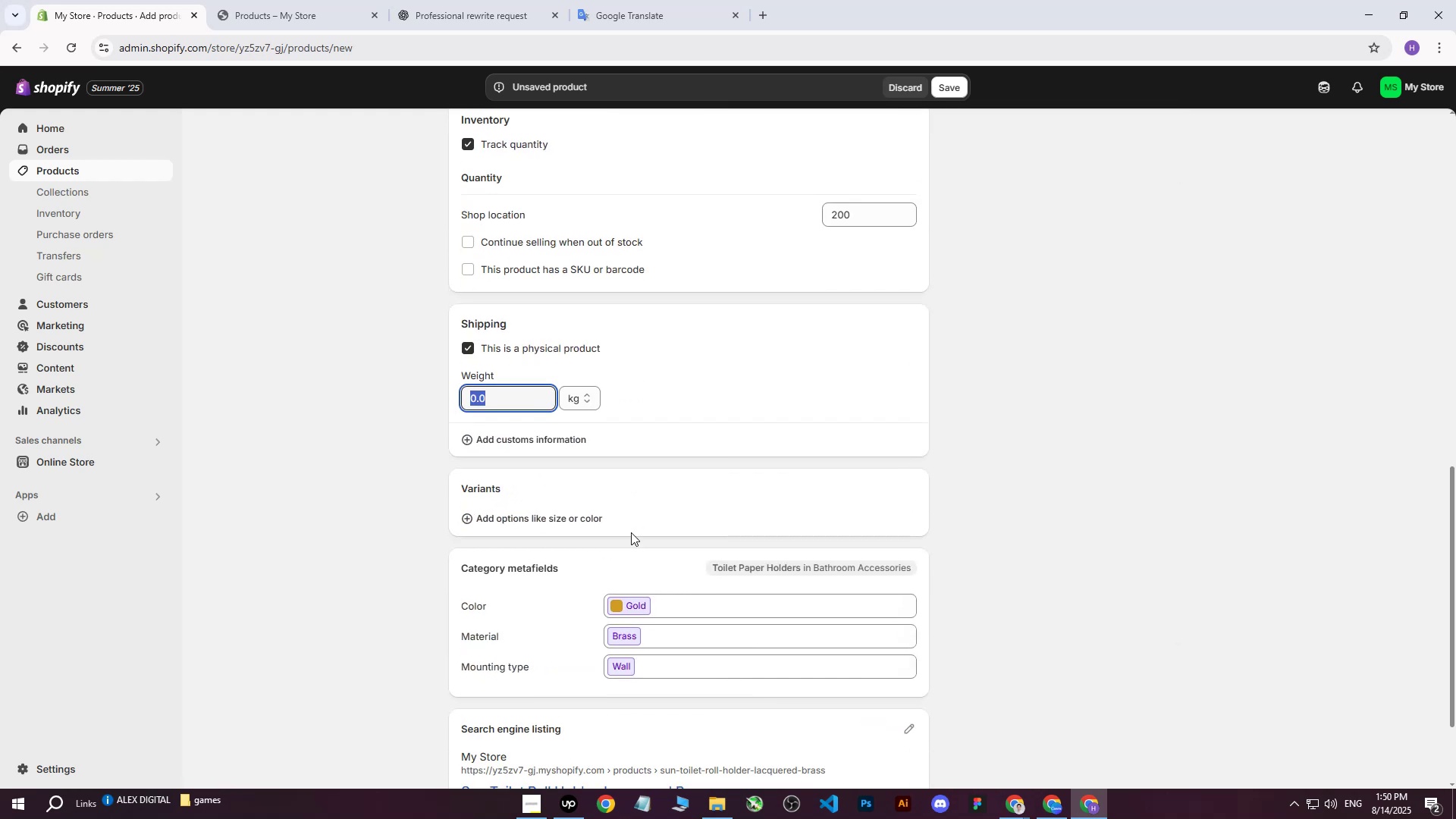 
key(8)
 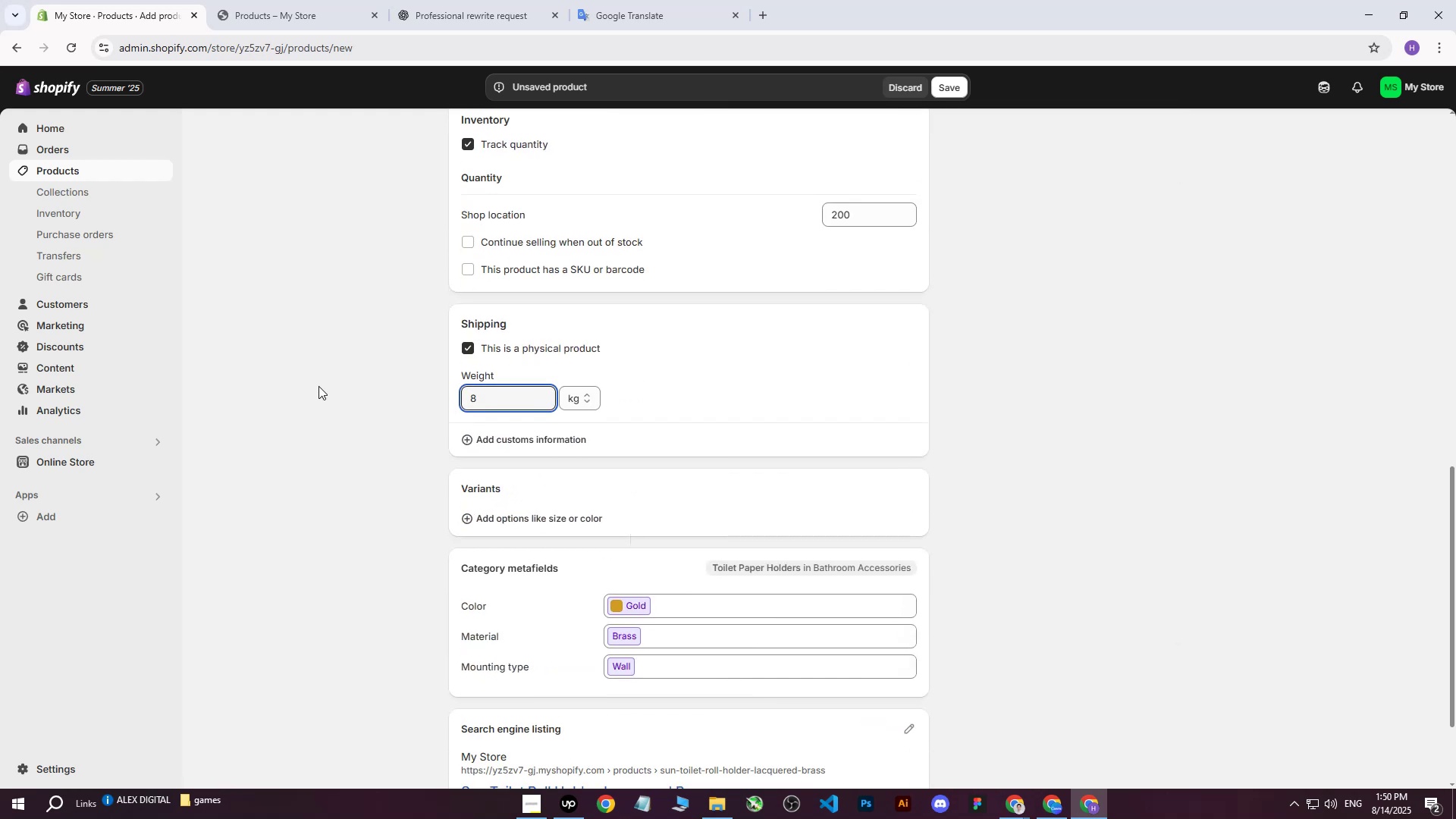 
left_click([298, 384])
 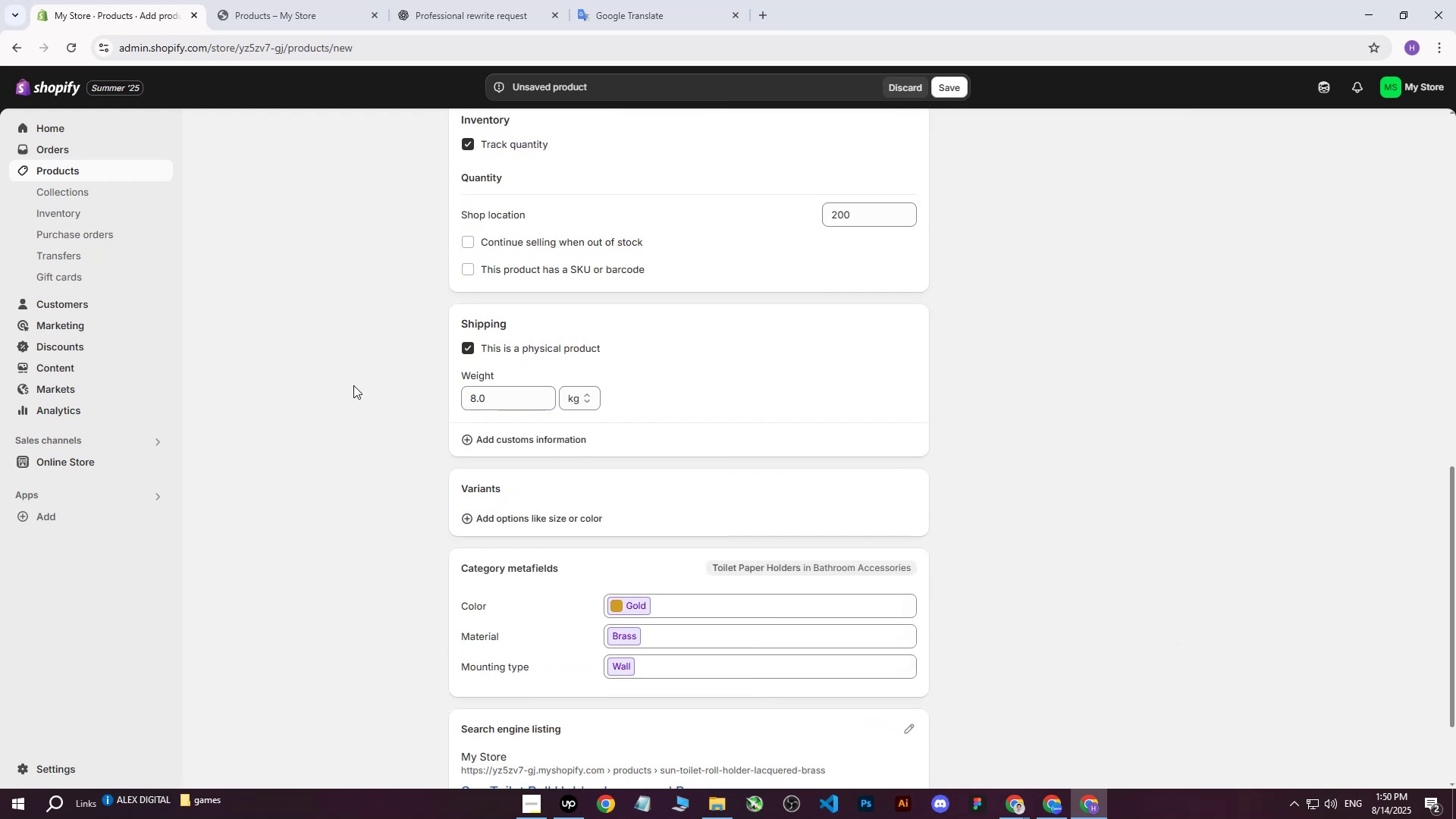 
scroll: coordinate [353, 385], scroll_direction: down, amount: 3.0
 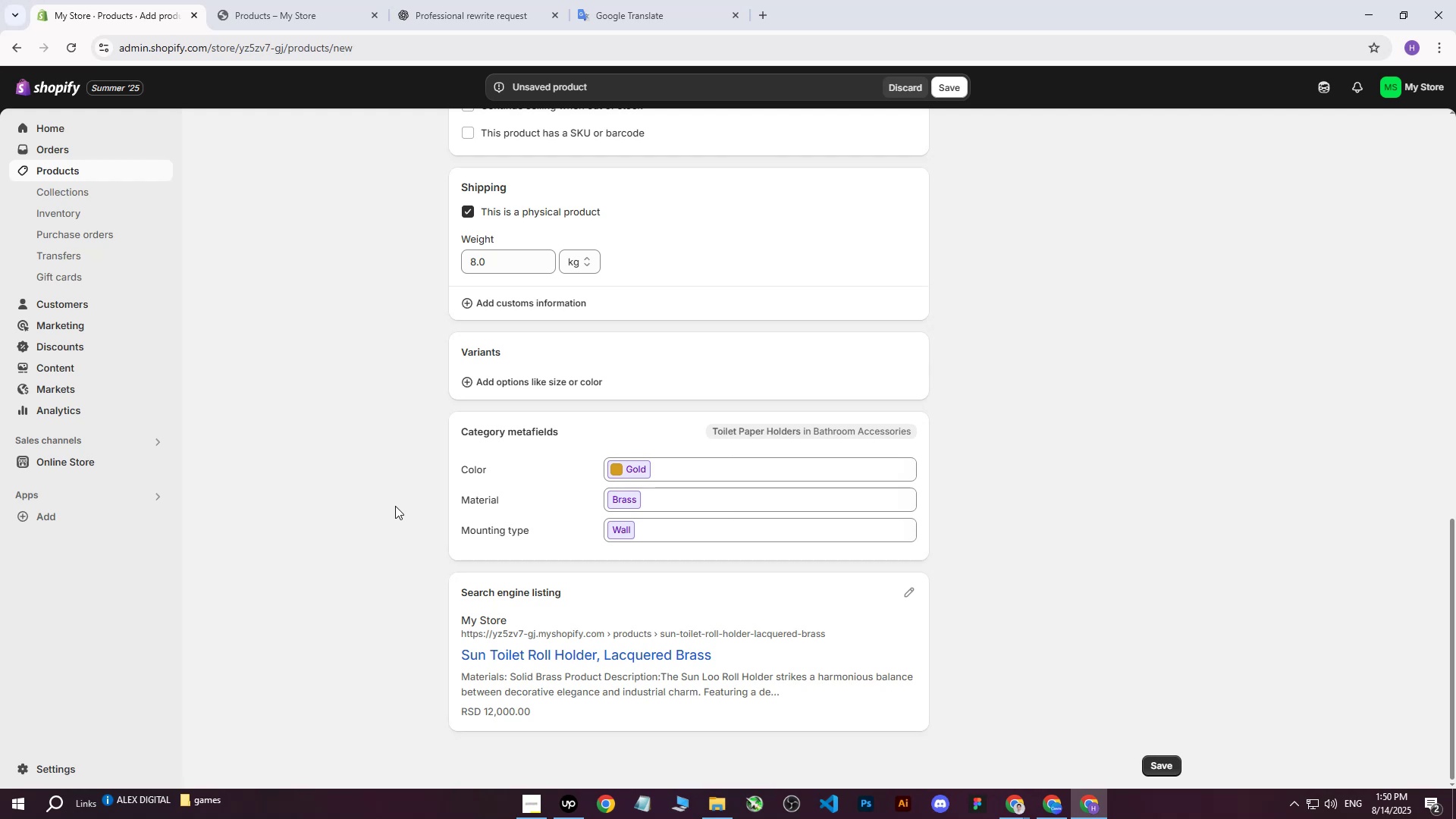 
scroll: coordinate [499, 504], scroll_direction: up, amount: 2.0
 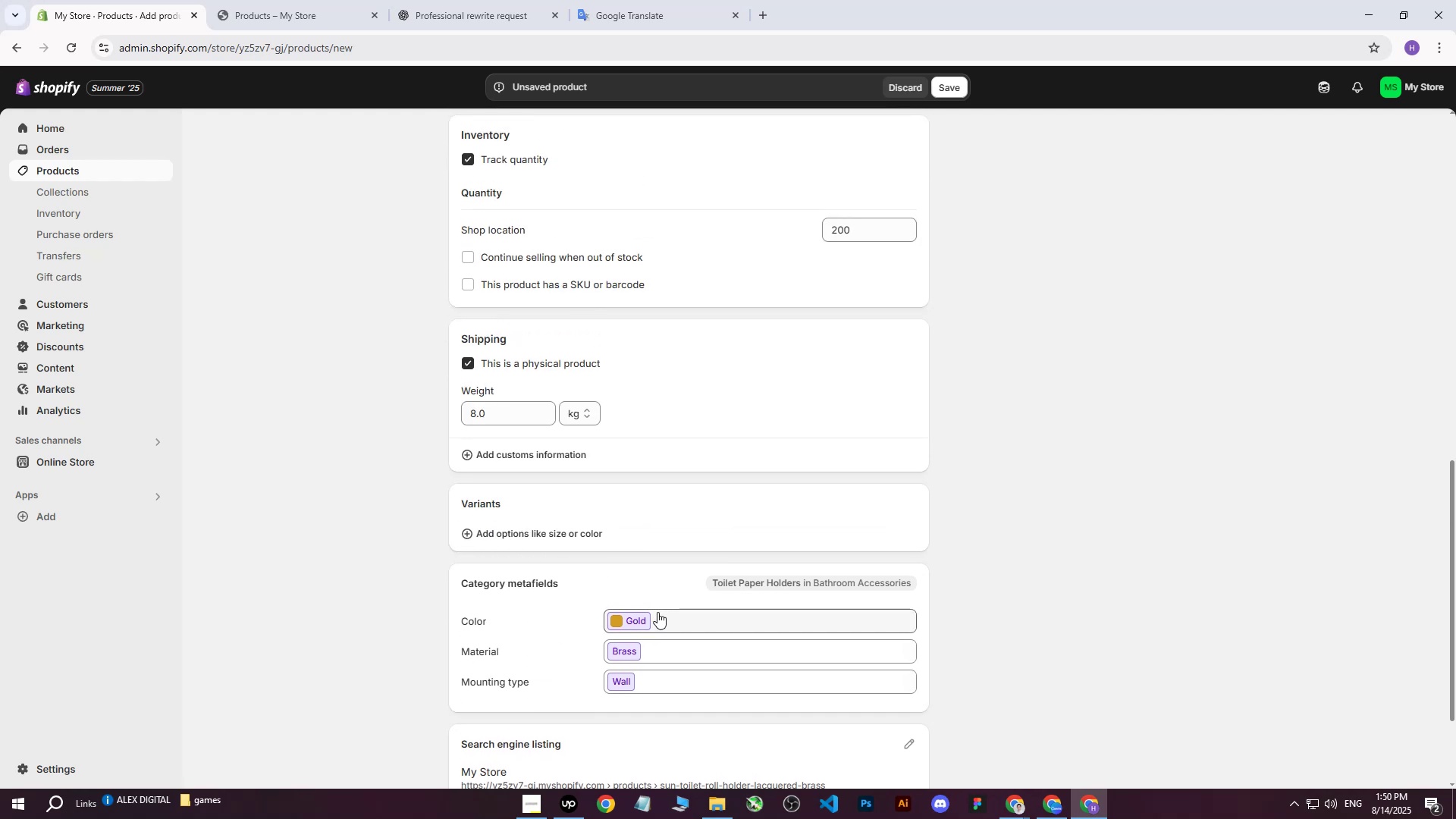 
scroll: coordinate [689, 589], scroll_direction: down, amount: 1.0
 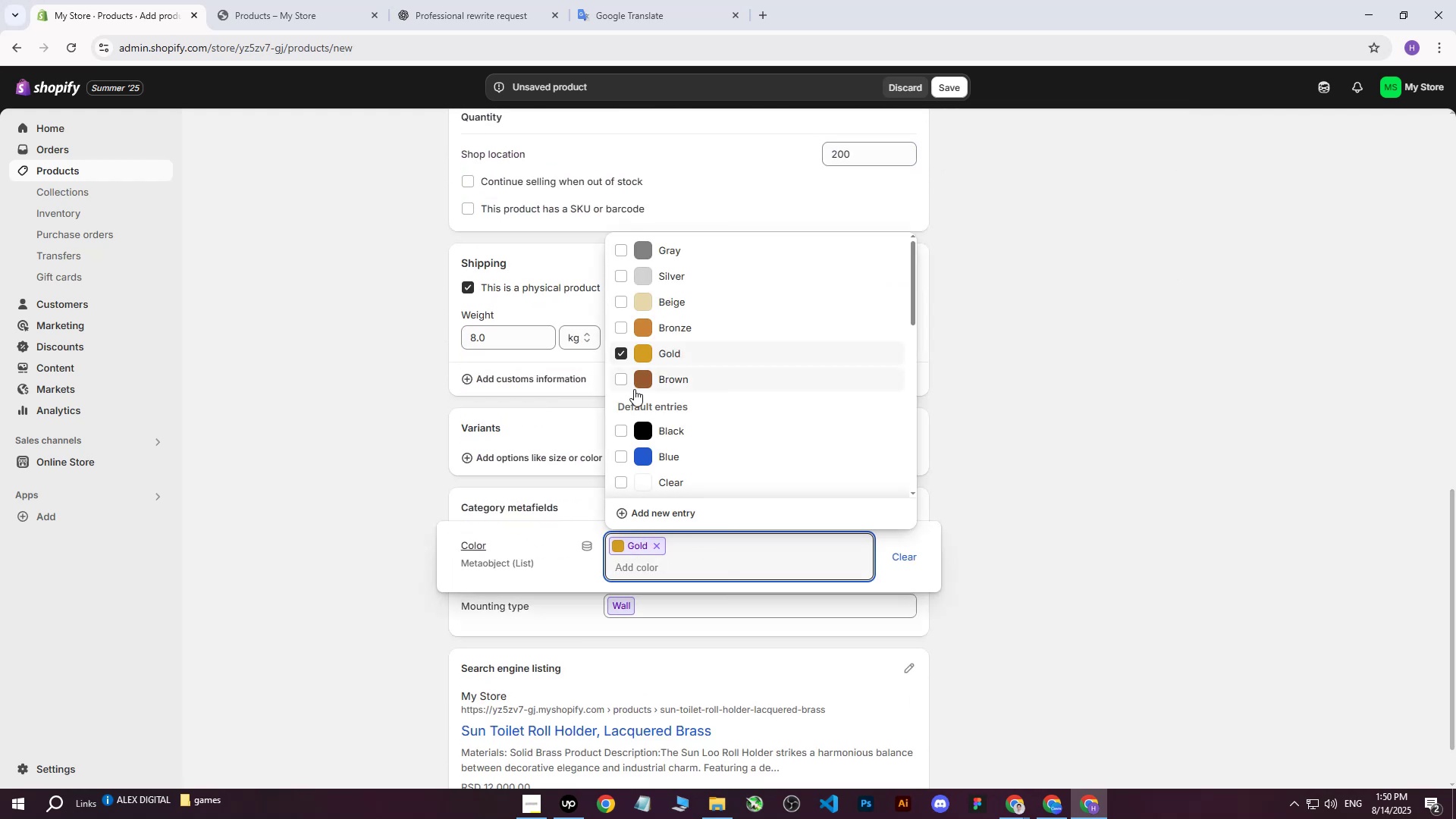 
left_click([625, 378])
 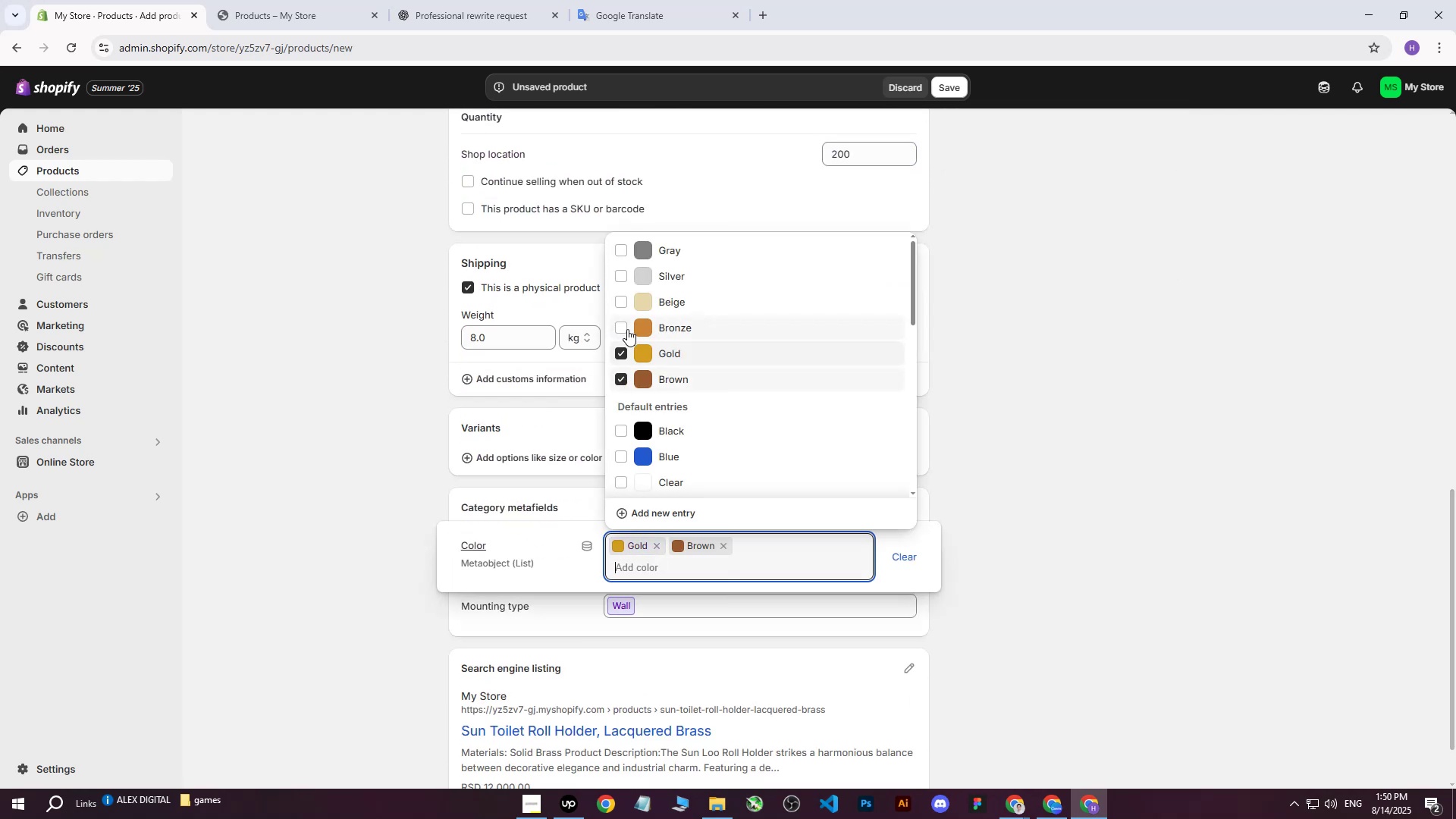 
left_click([627, 329])
 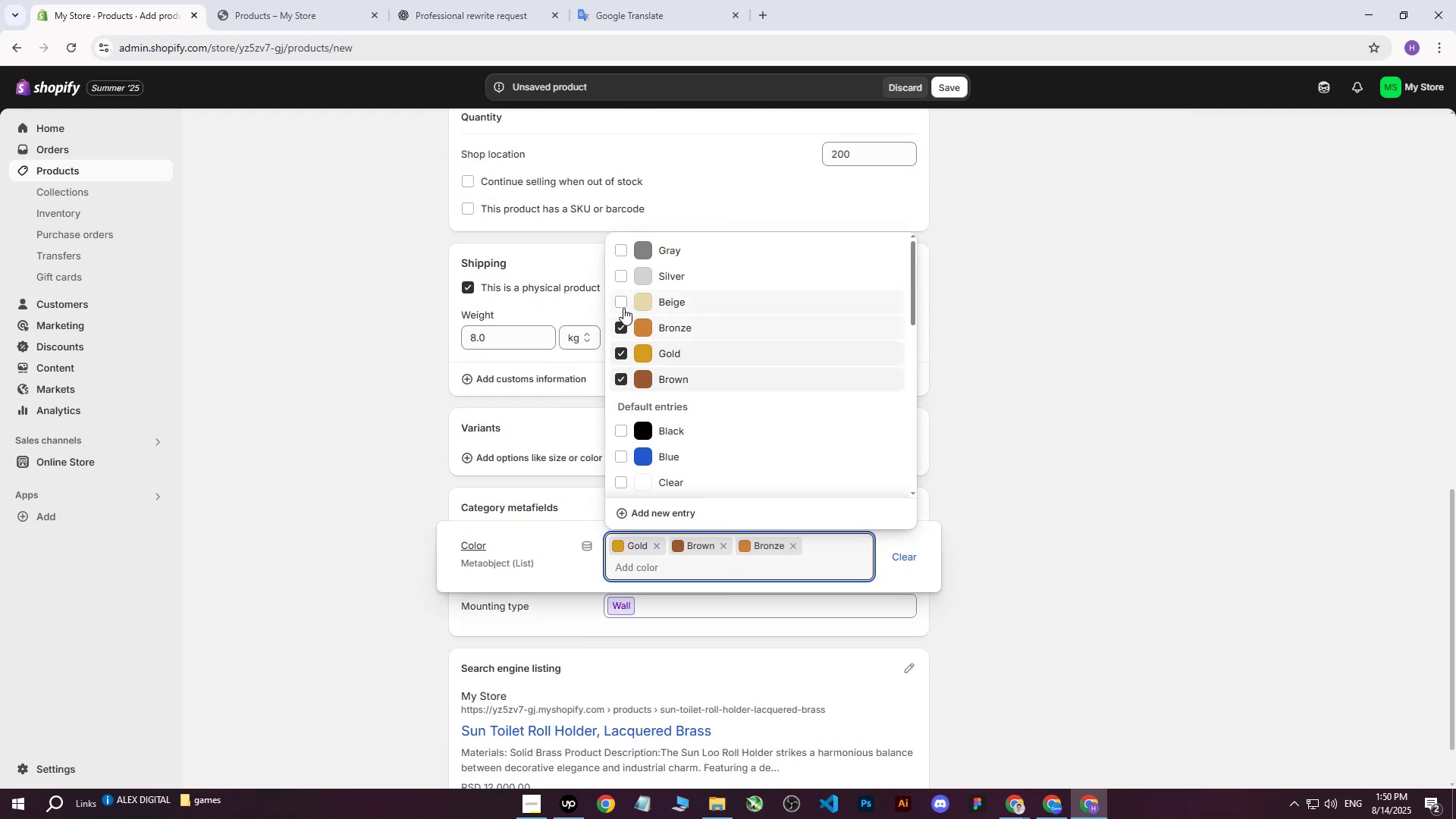 
left_click([623, 308])
 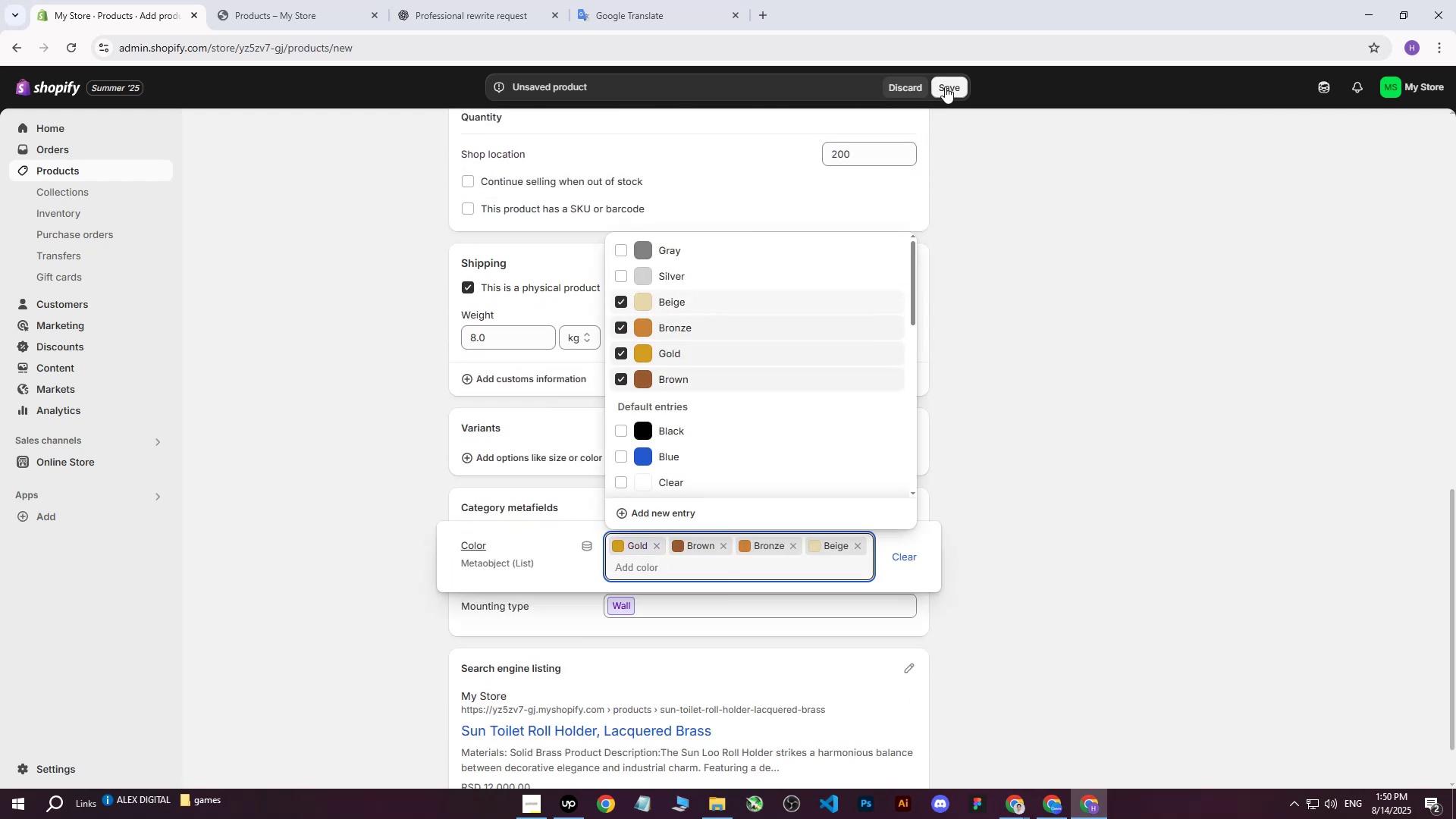 
left_click([945, 86])
 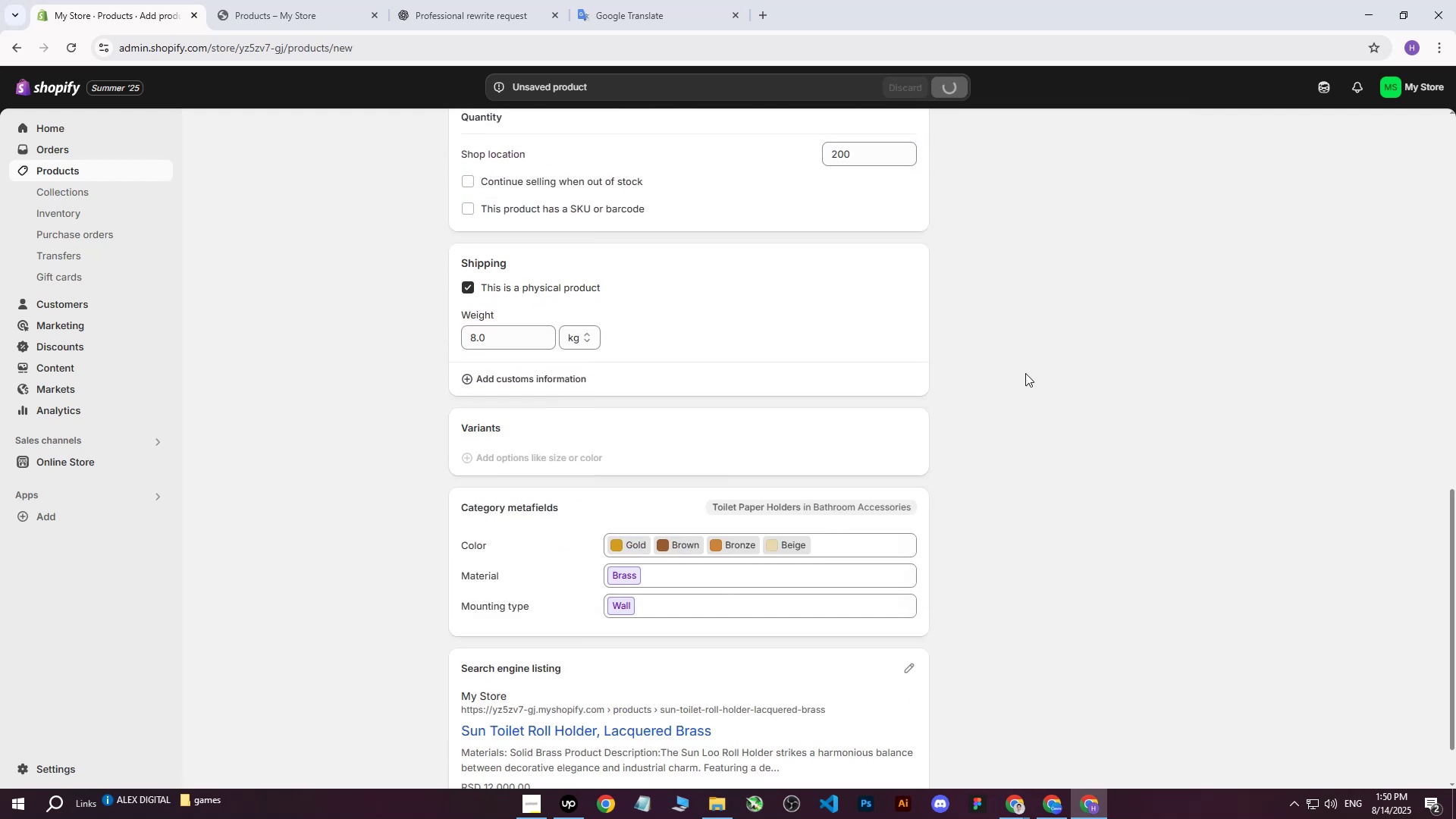 
left_click([1023, 381])
 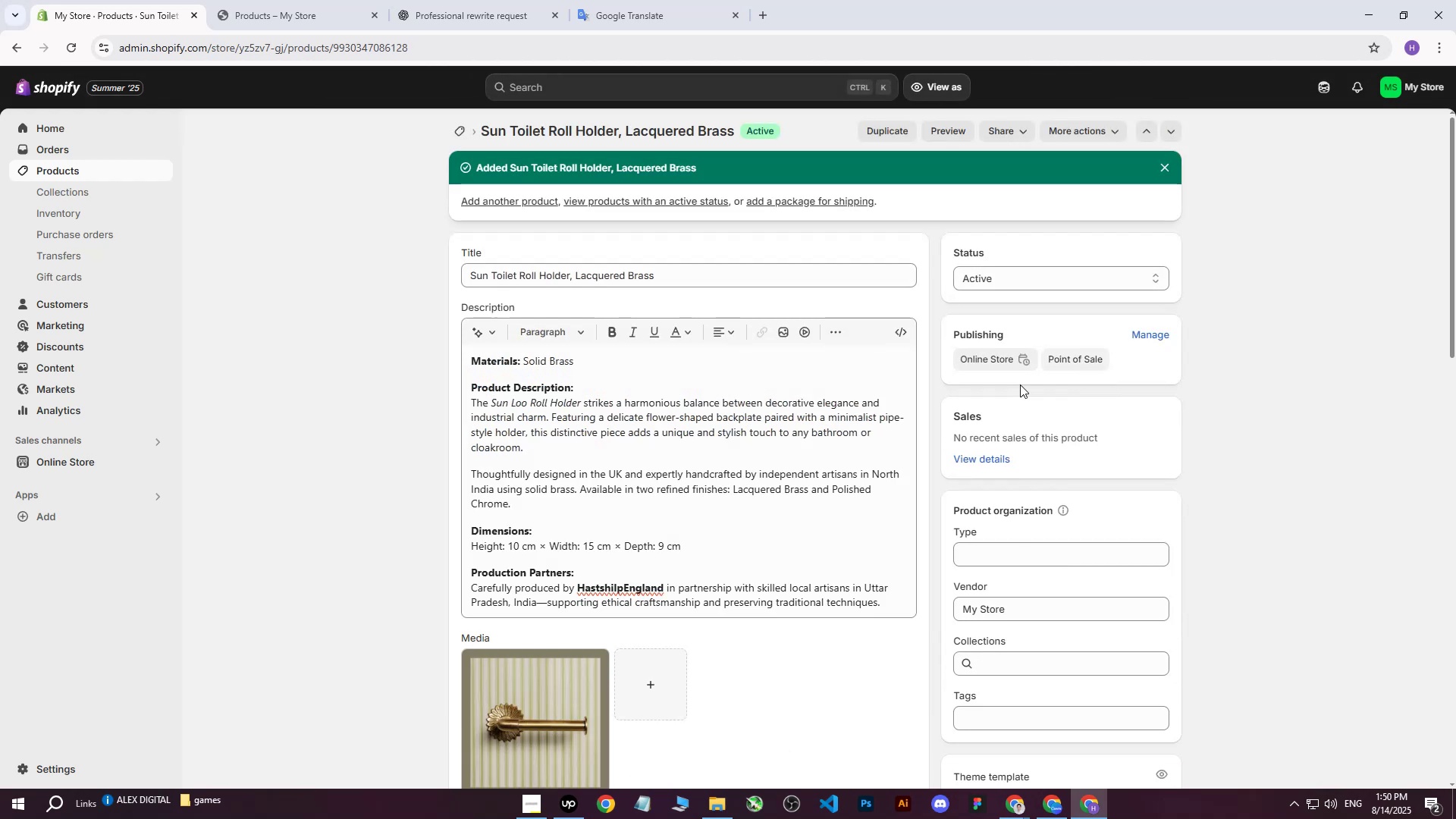 
wait(11.25)
 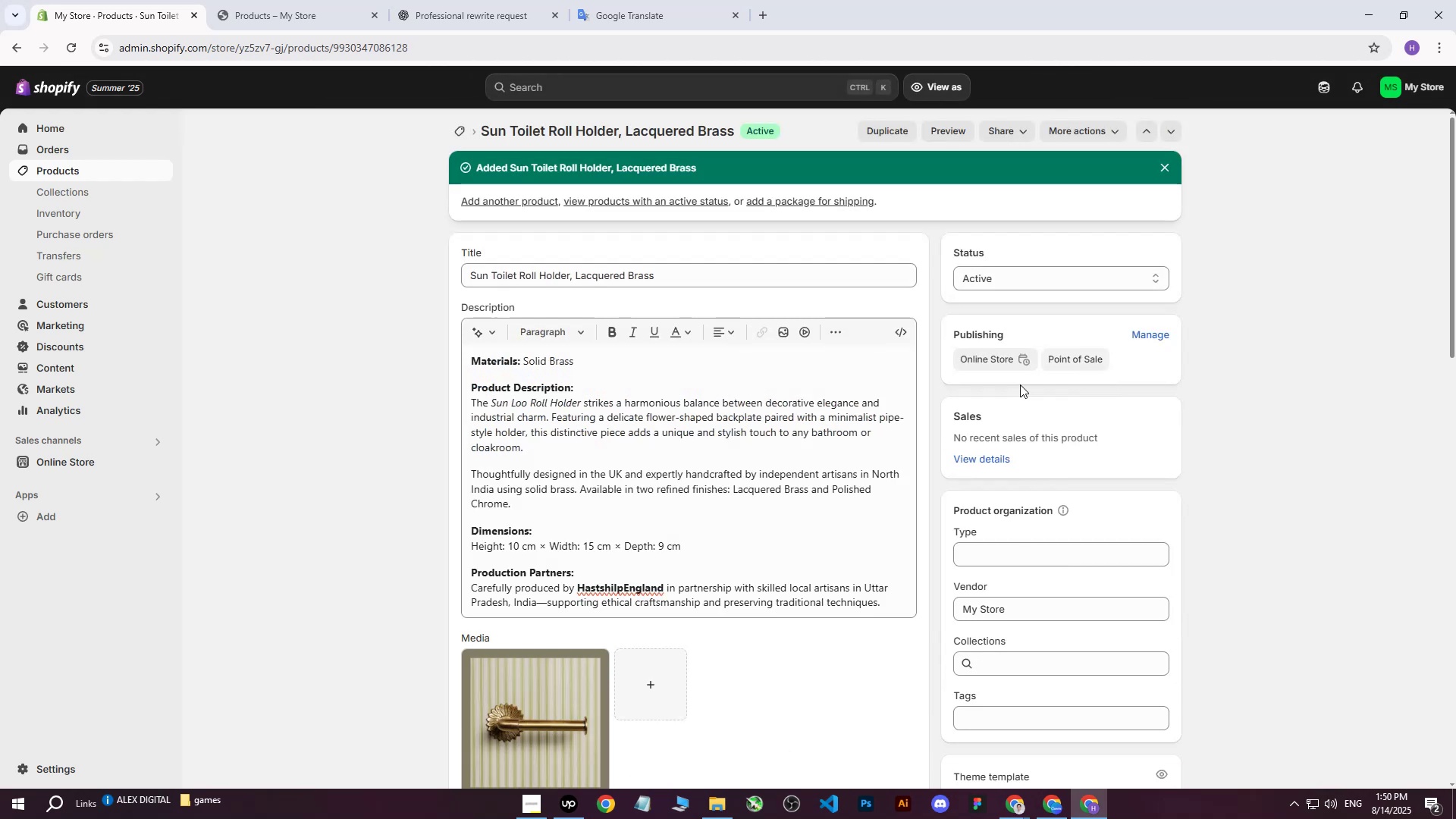 
scroll: coordinate [1003, 492], scroll_direction: down, amount: 2.0
 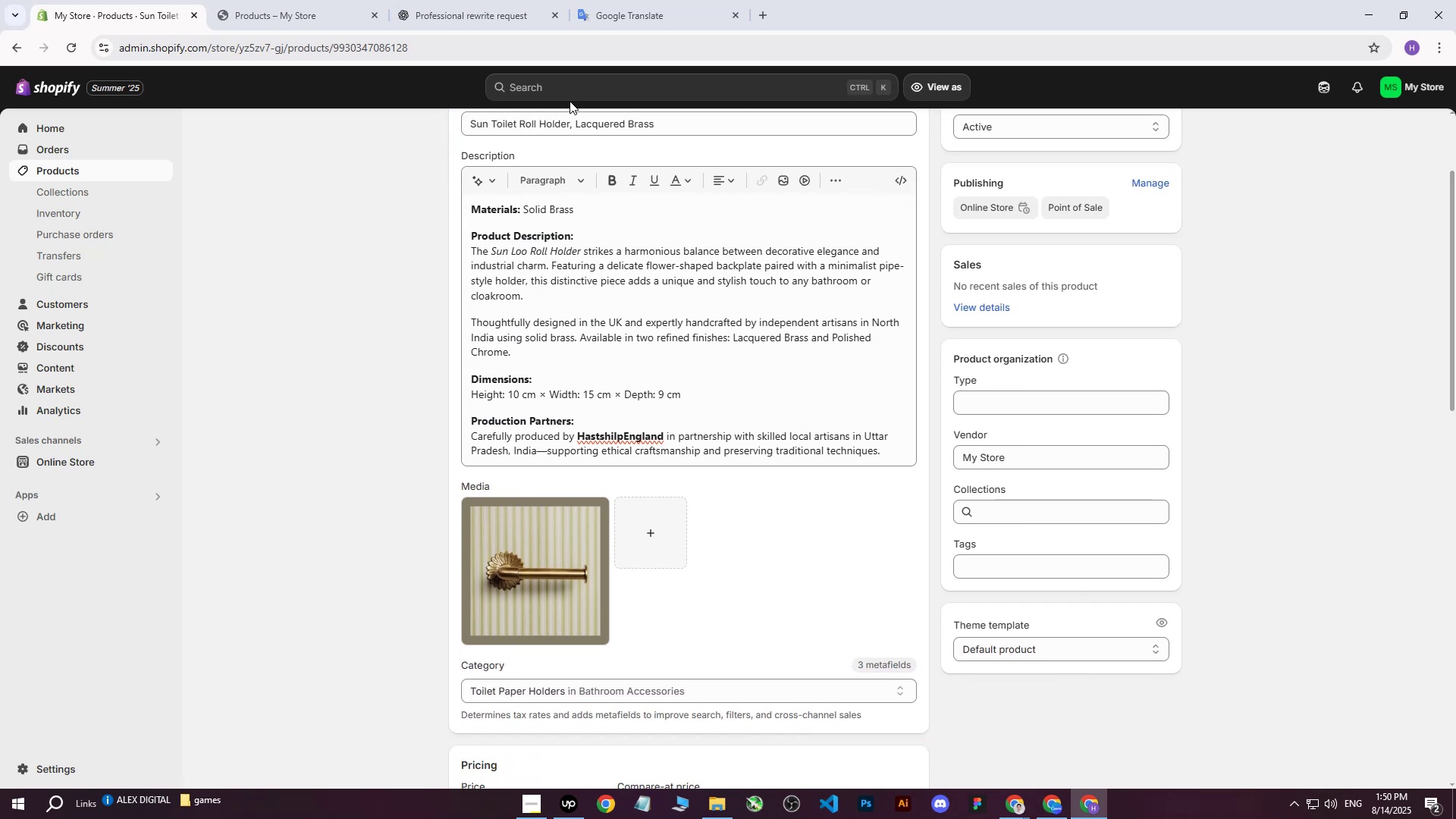 
left_click_drag(start_coordinate=[678, 124], to_coordinate=[380, 128])
 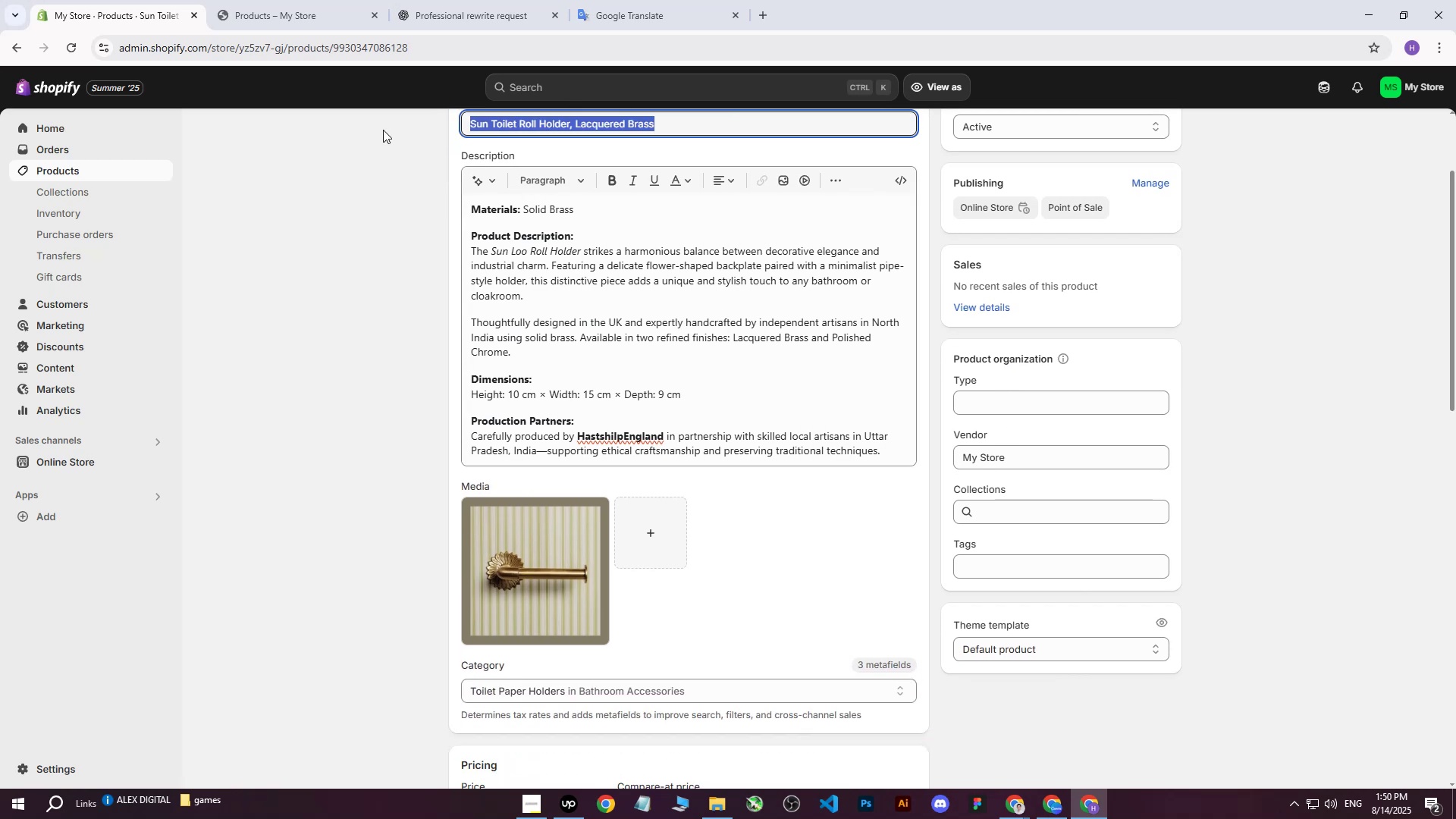 
key(Control+ControlLeft)
 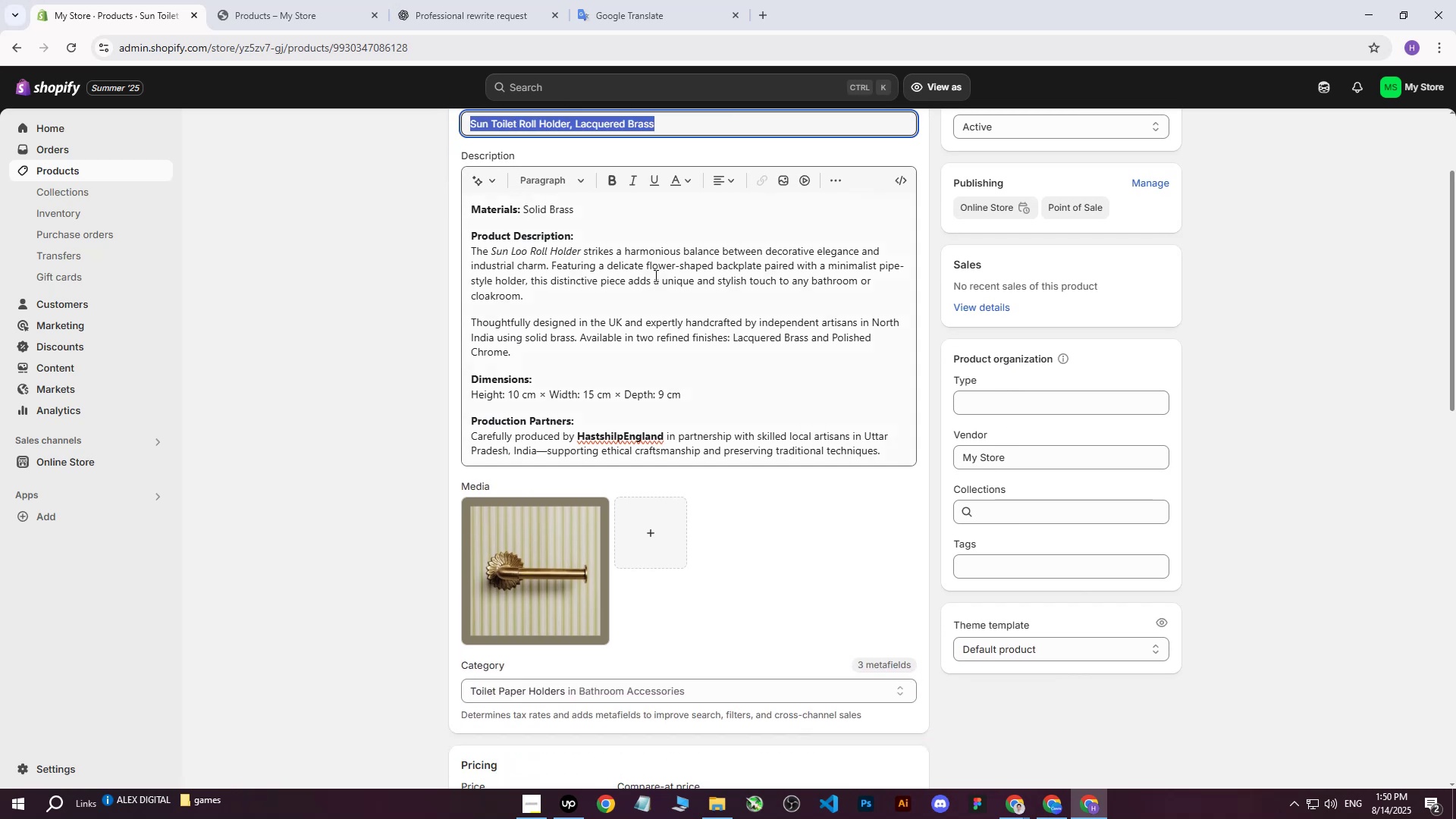 
key(Control+C)
 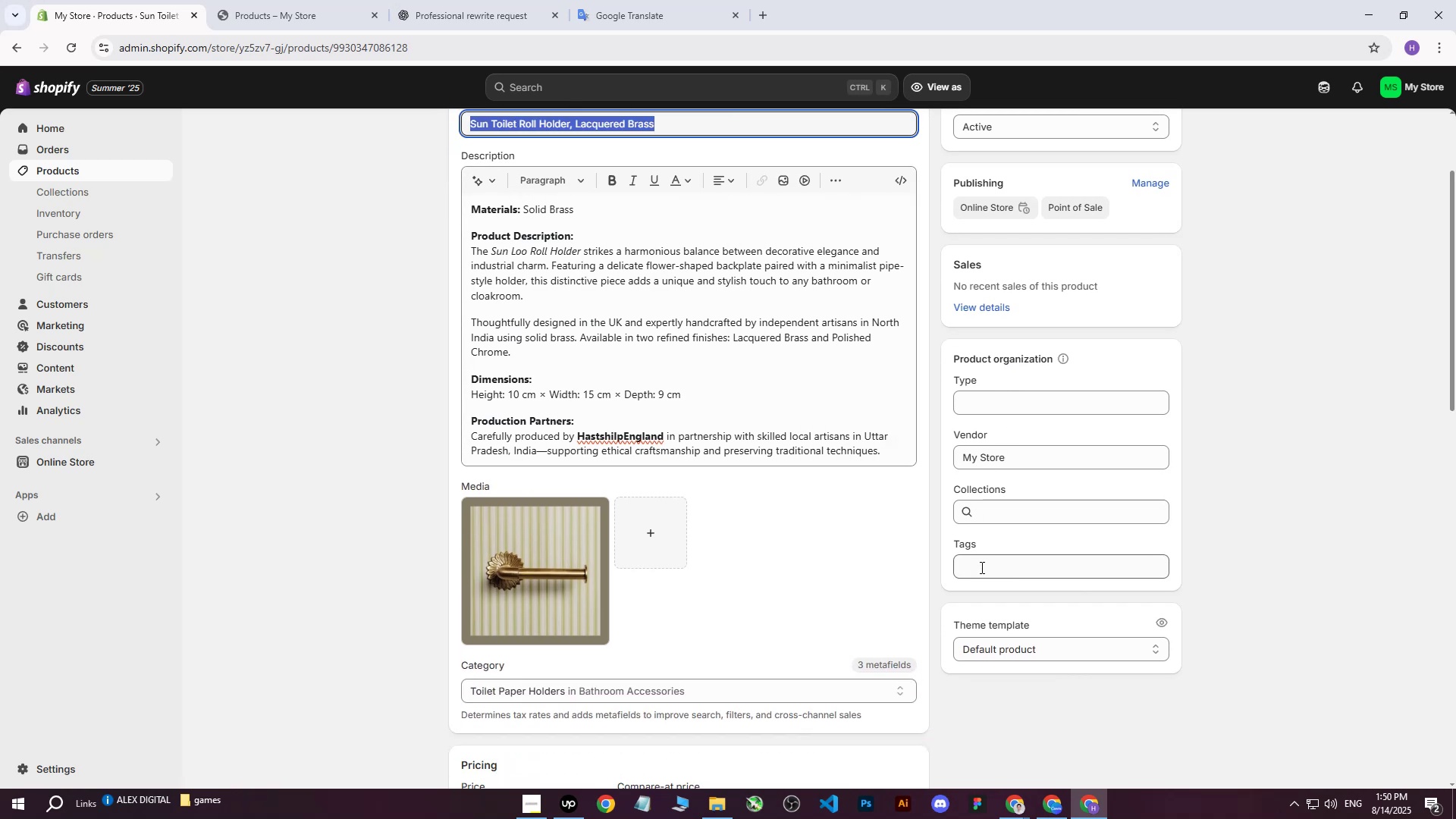 
left_click([981, 568])
 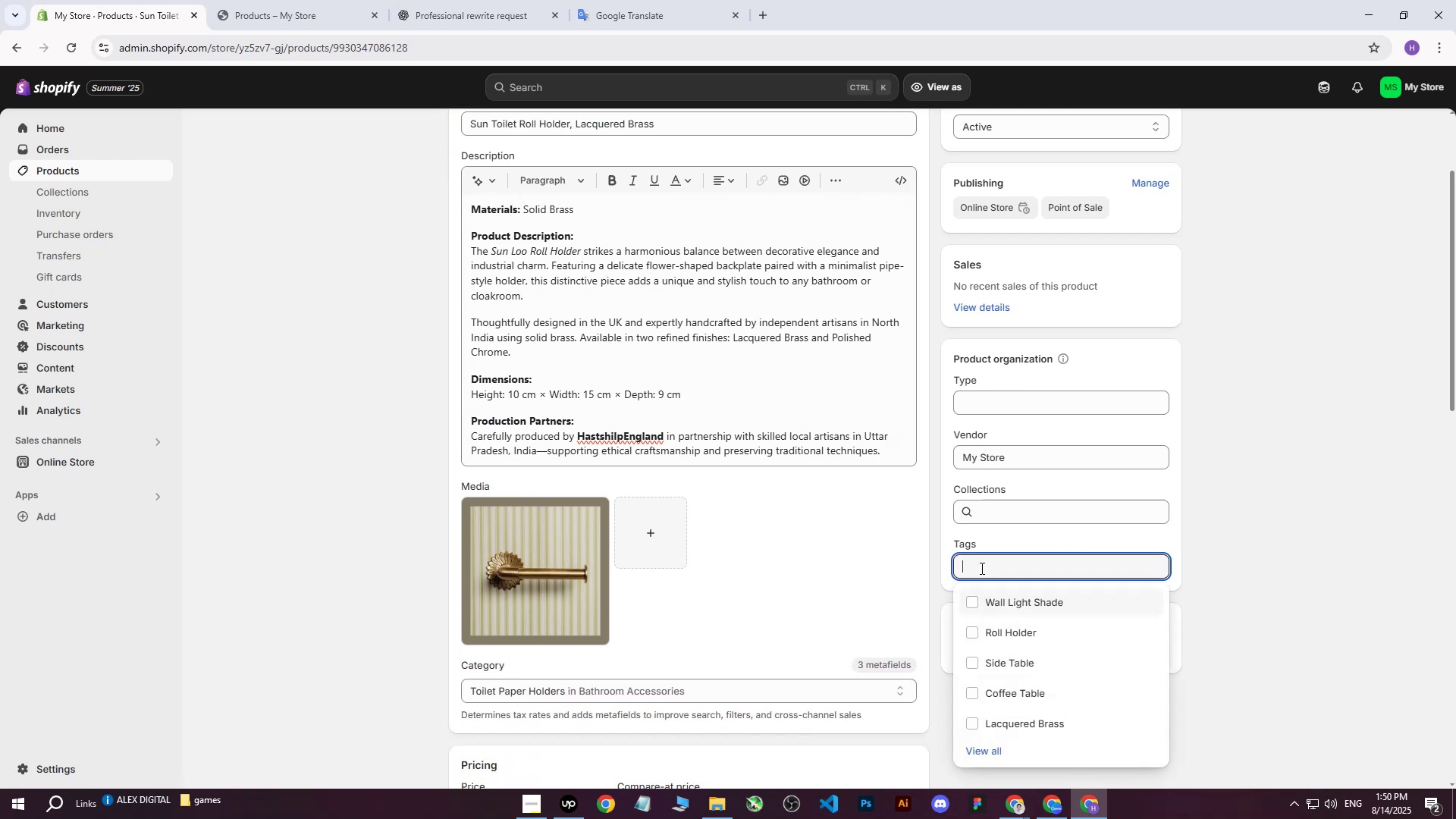 
key(Control+ControlLeft)
 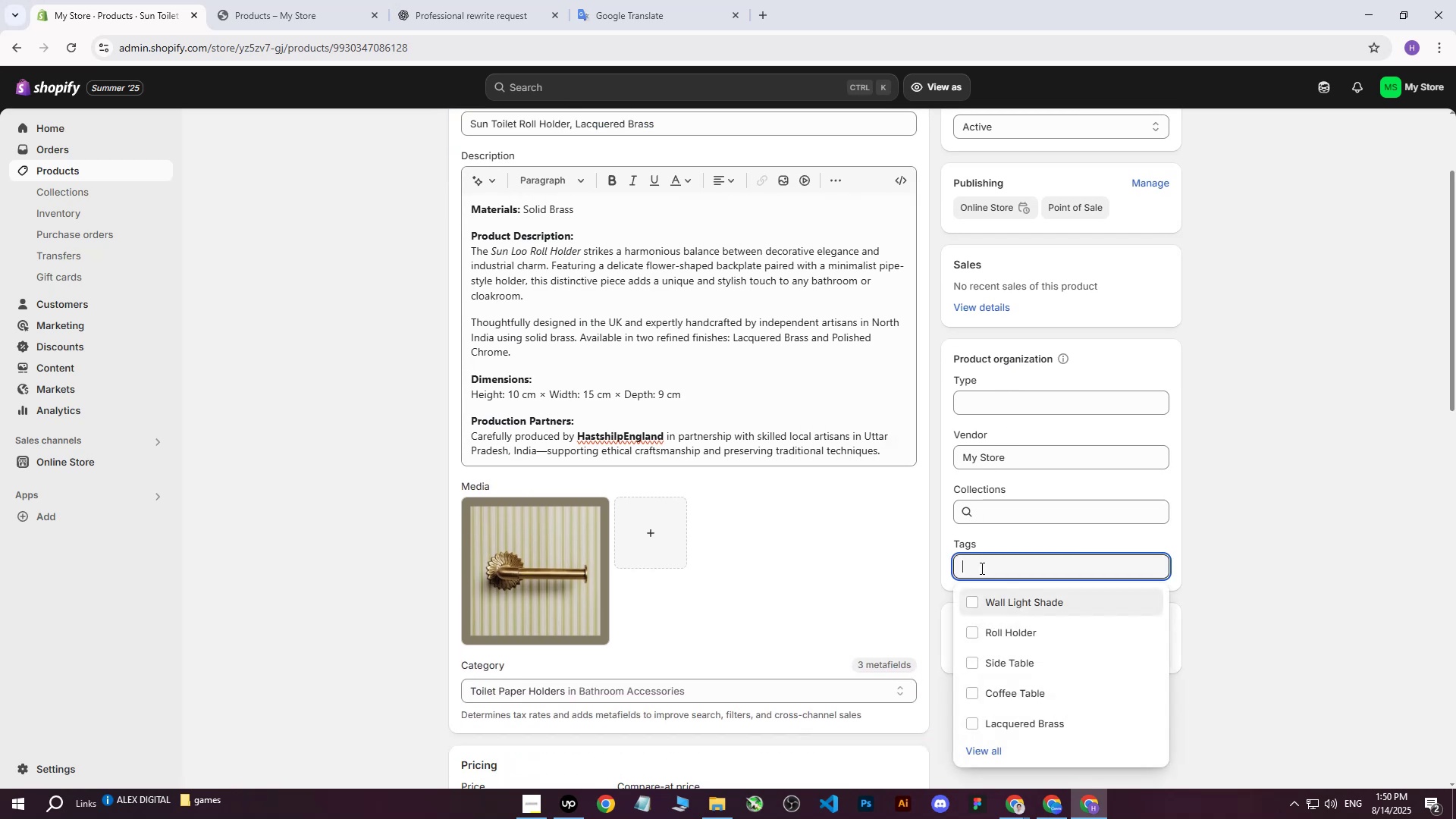 
key(Control+V)
 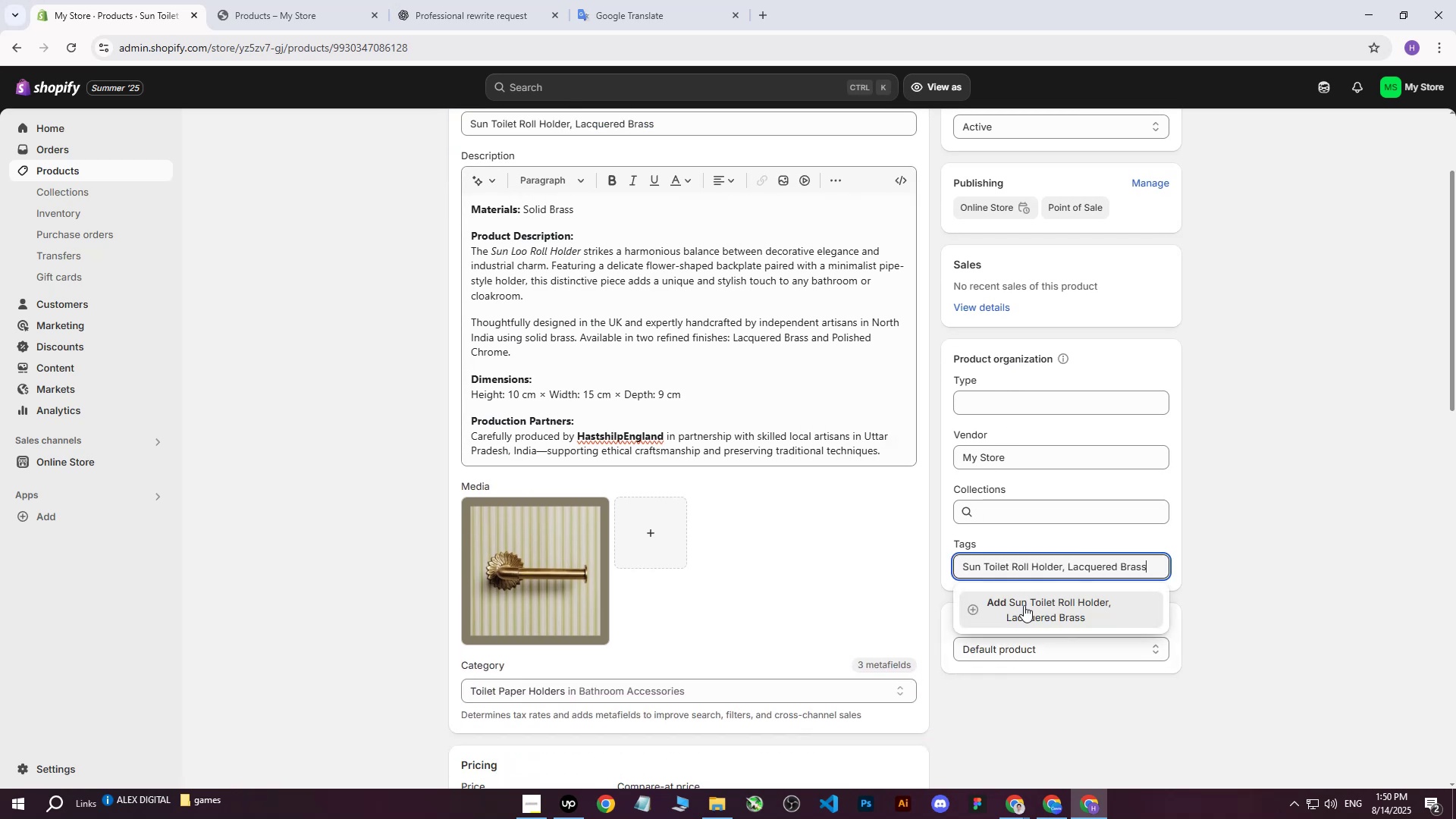 
left_click([1032, 615])
 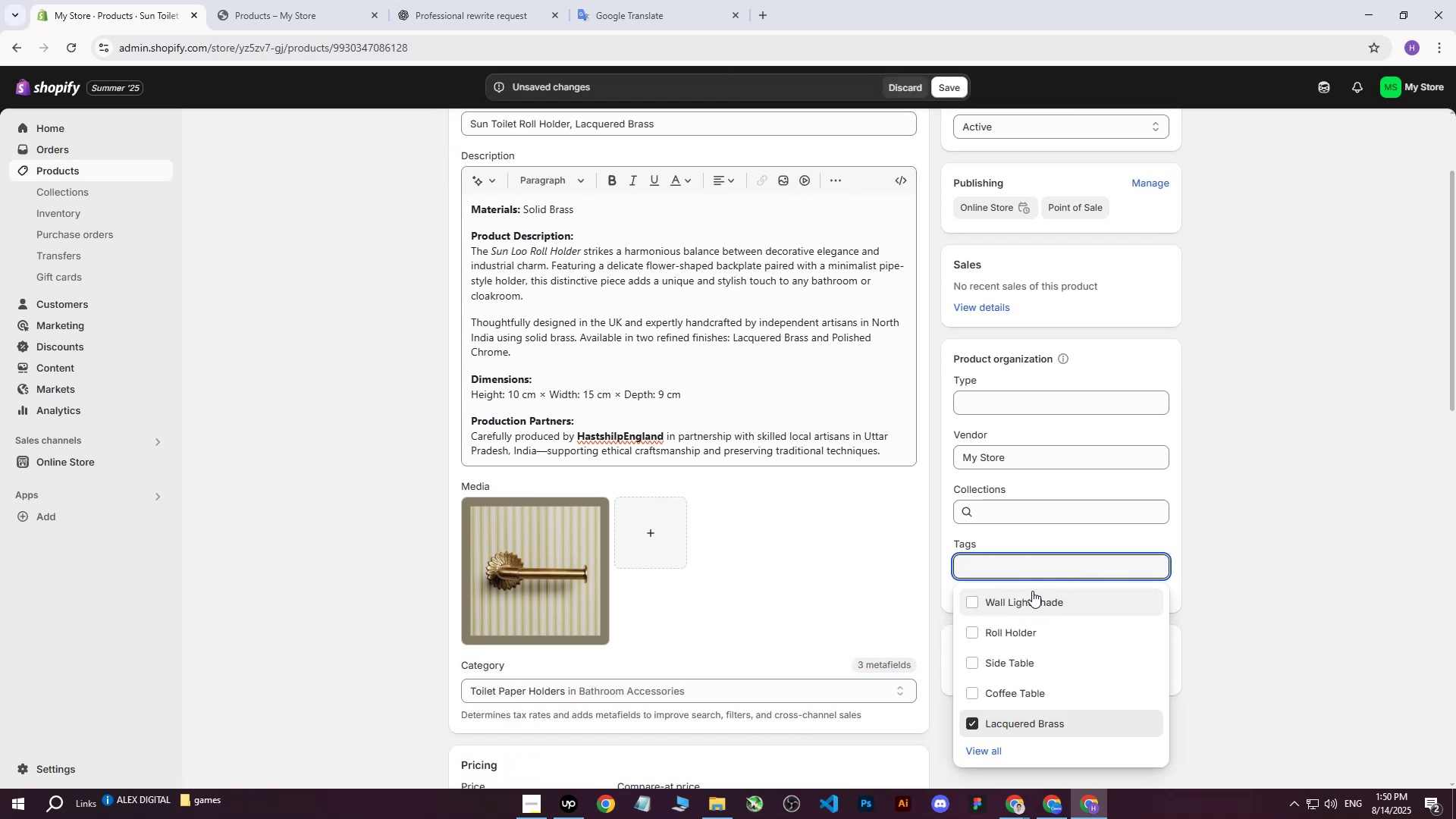 
scroll: coordinate [584, 221], scroll_direction: up, amount: 3.0
 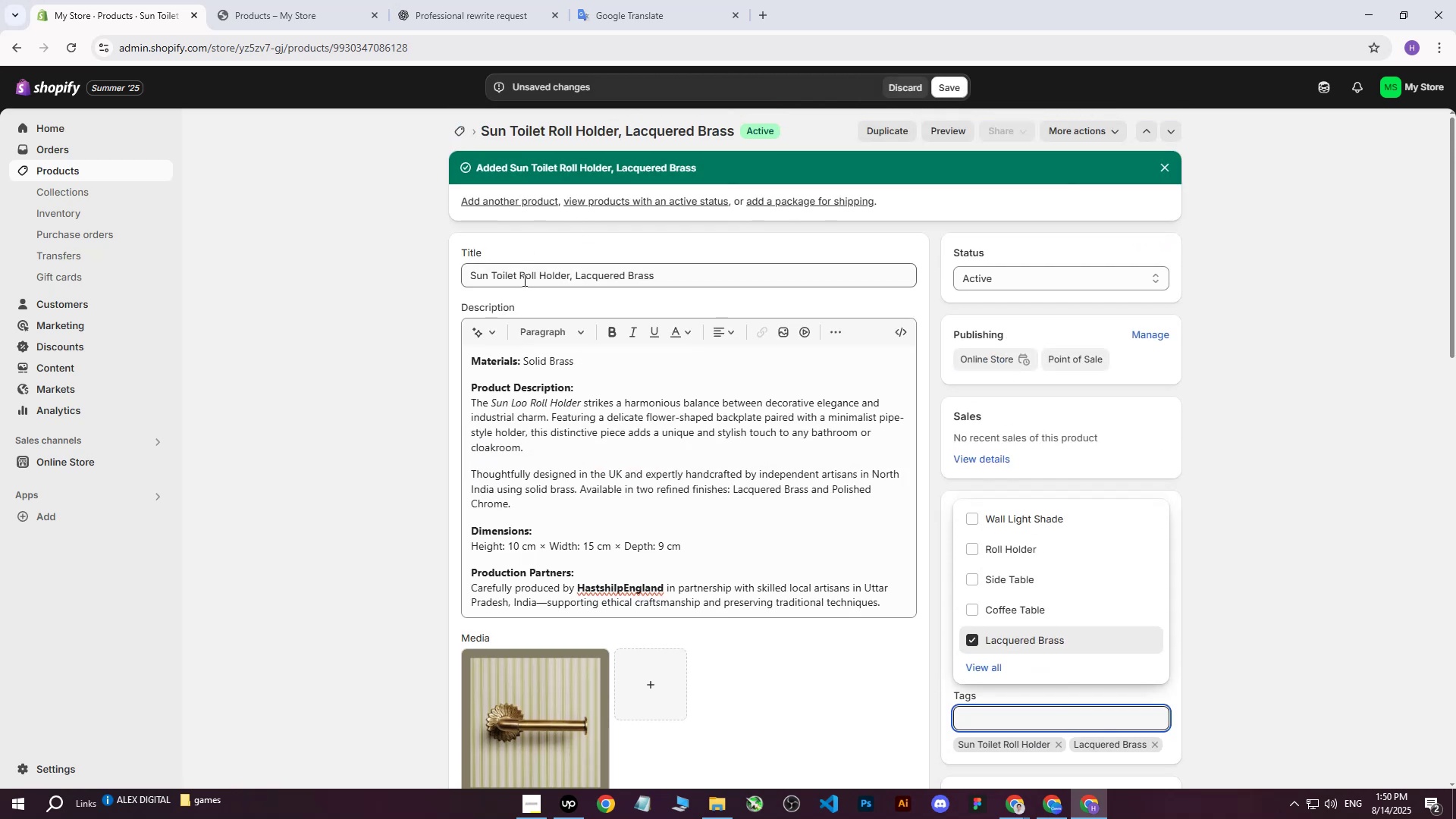 
left_click_drag(start_coordinate=[521, 275], to_coordinate=[543, 275])
 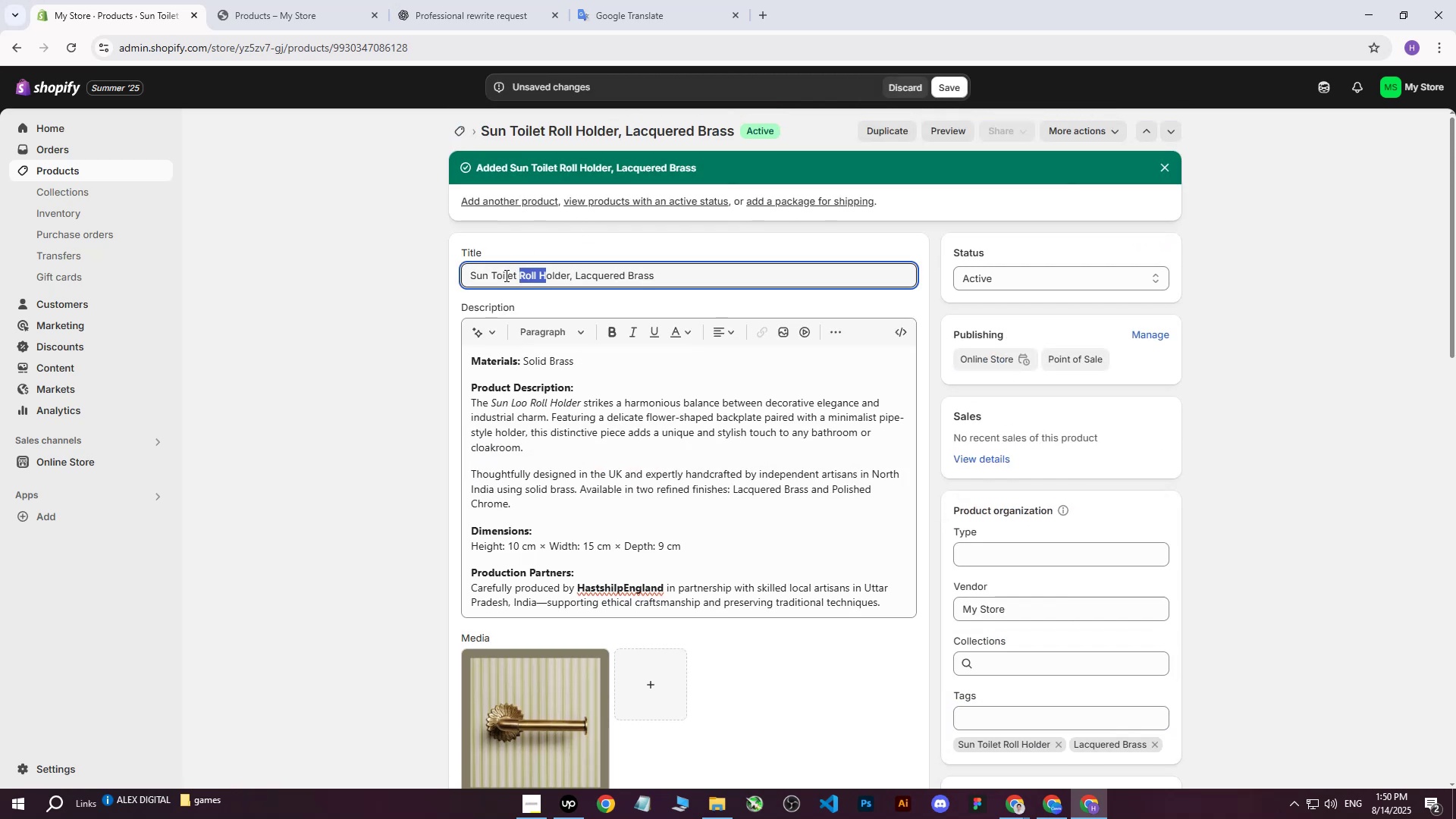 
left_click([500, 275])
 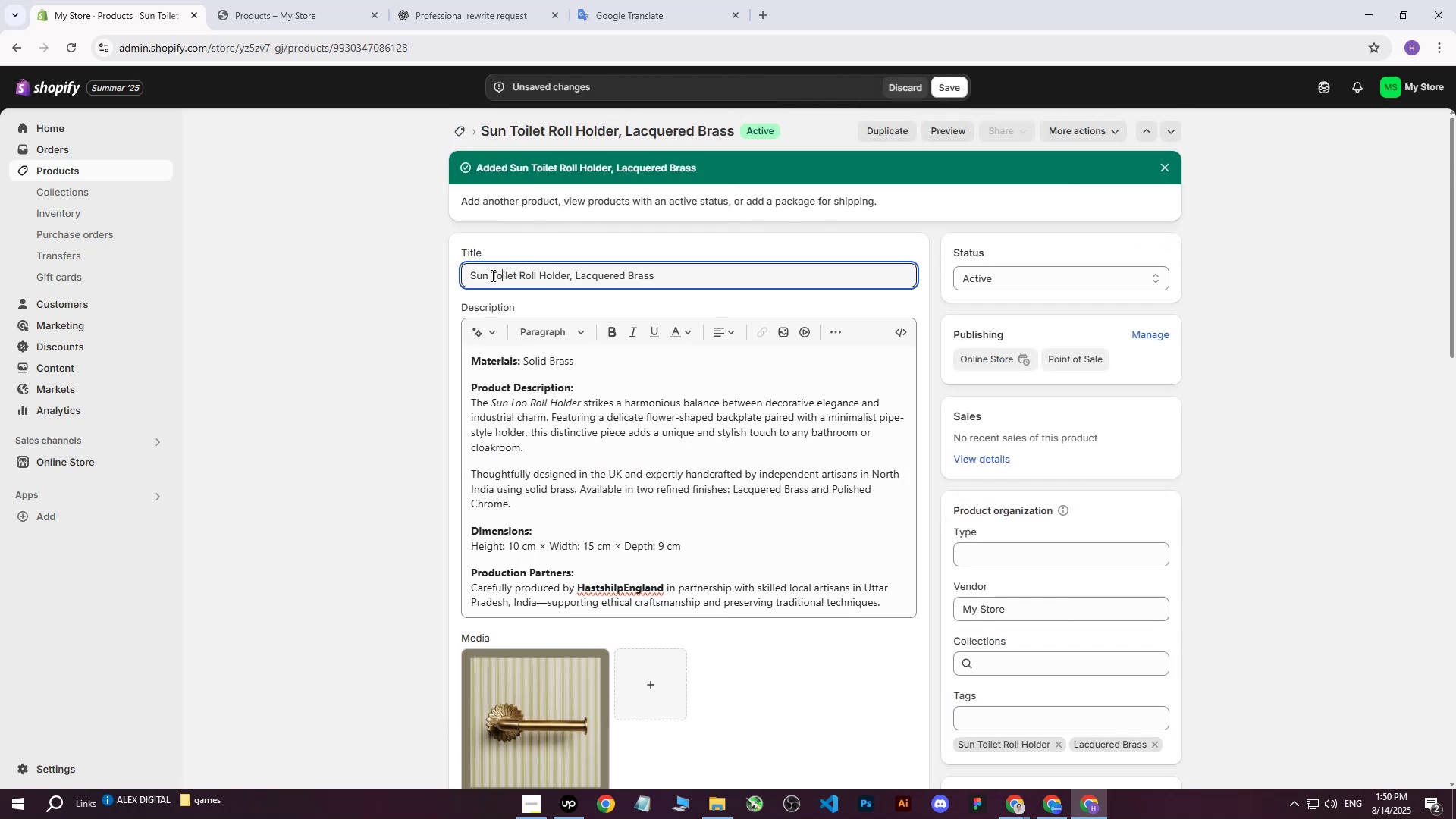 
left_click_drag(start_coordinate=[491, 275], to_coordinate=[570, 273])
 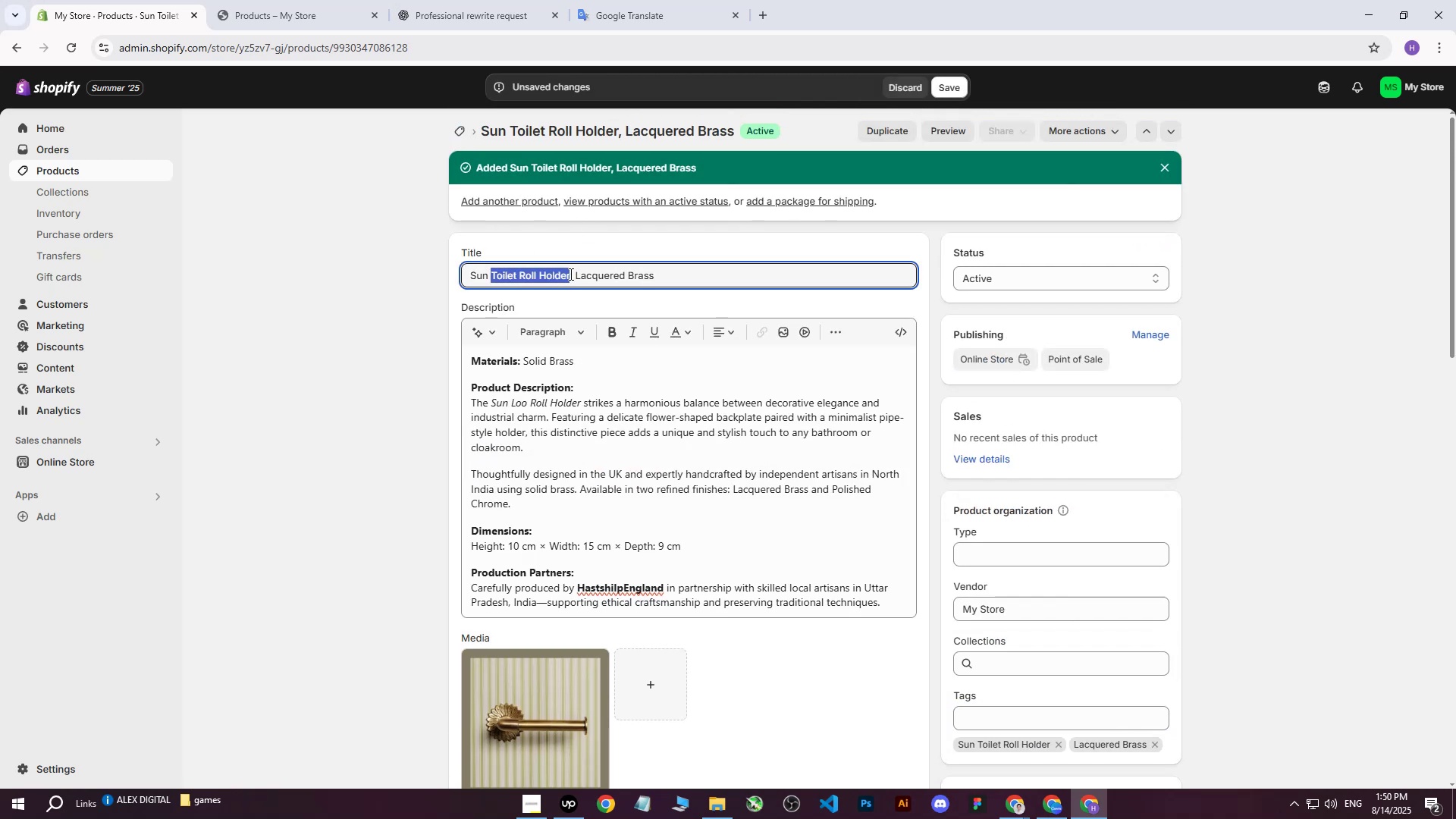 
key(Control+C)
 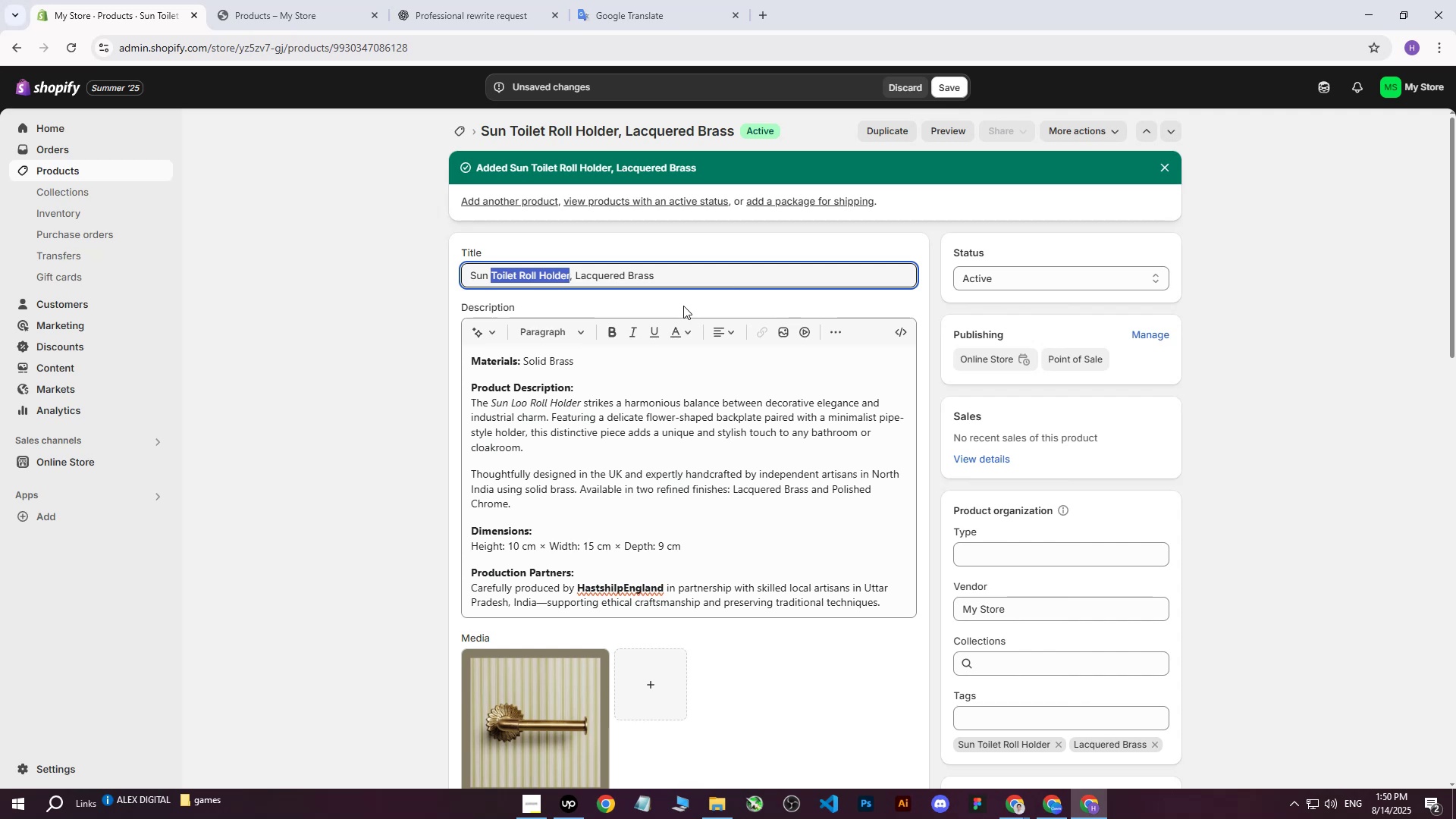 
left_click([990, 709])
 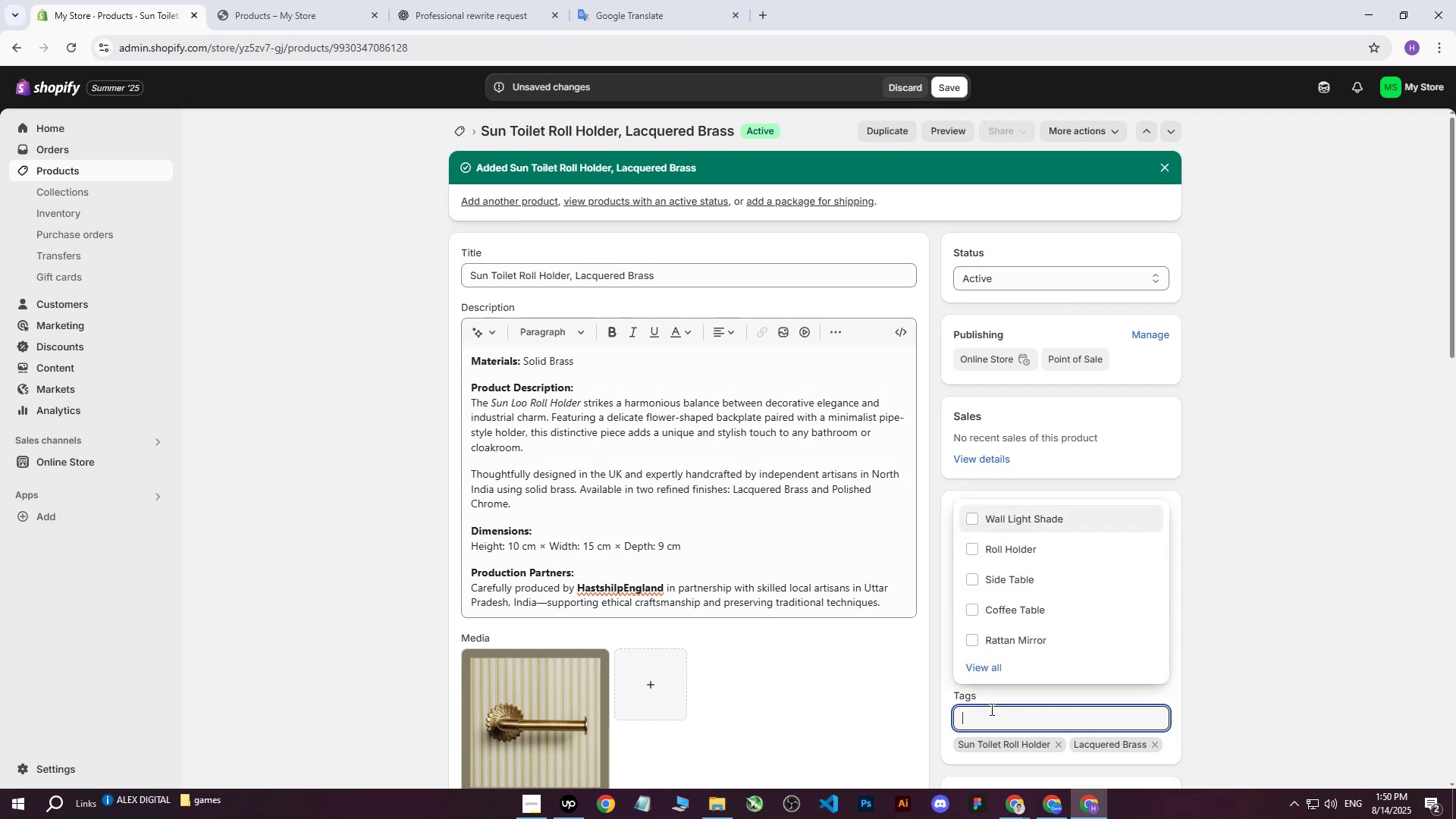 
key(Control+ControlLeft)
 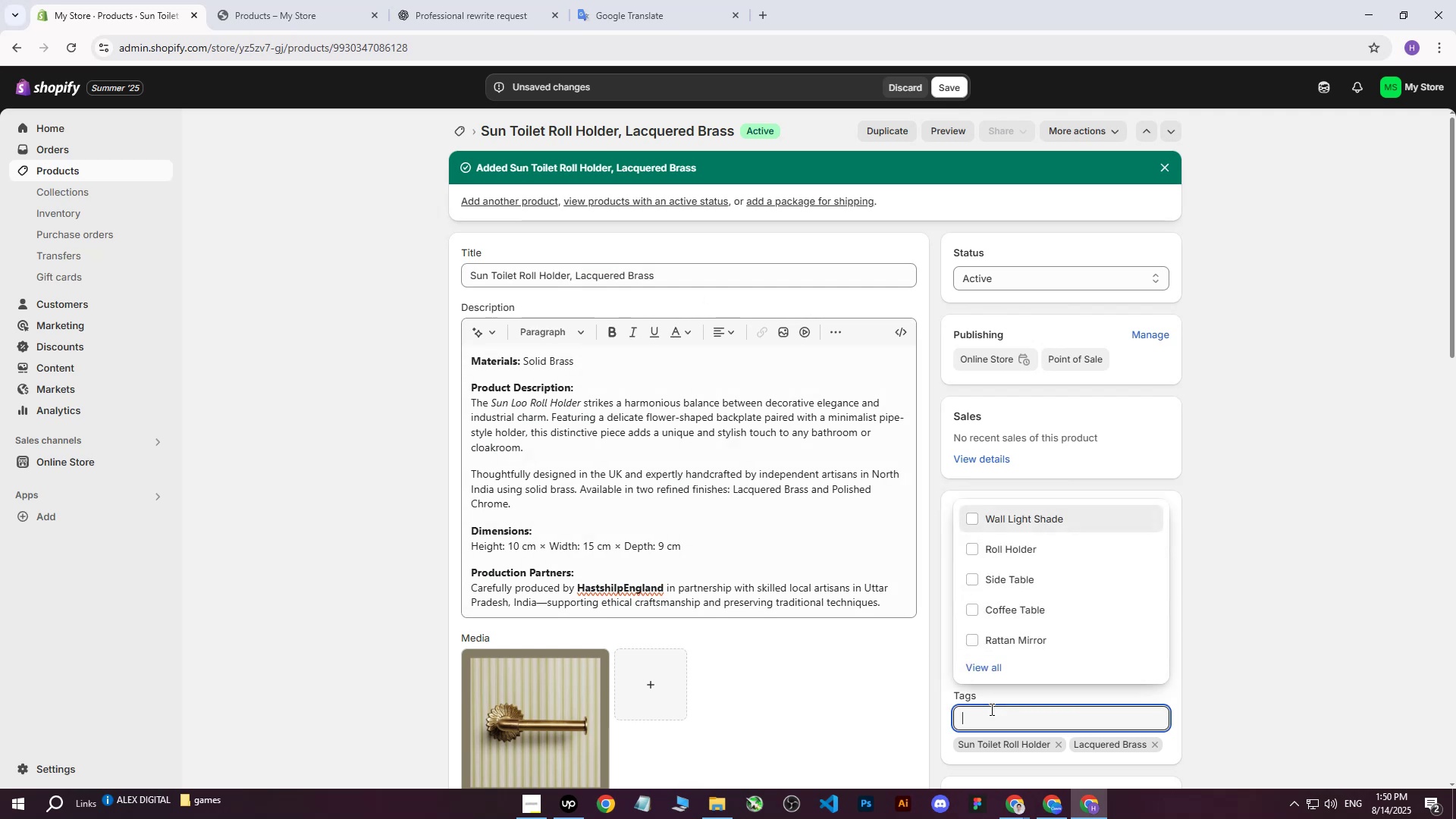 
key(Control+V)
 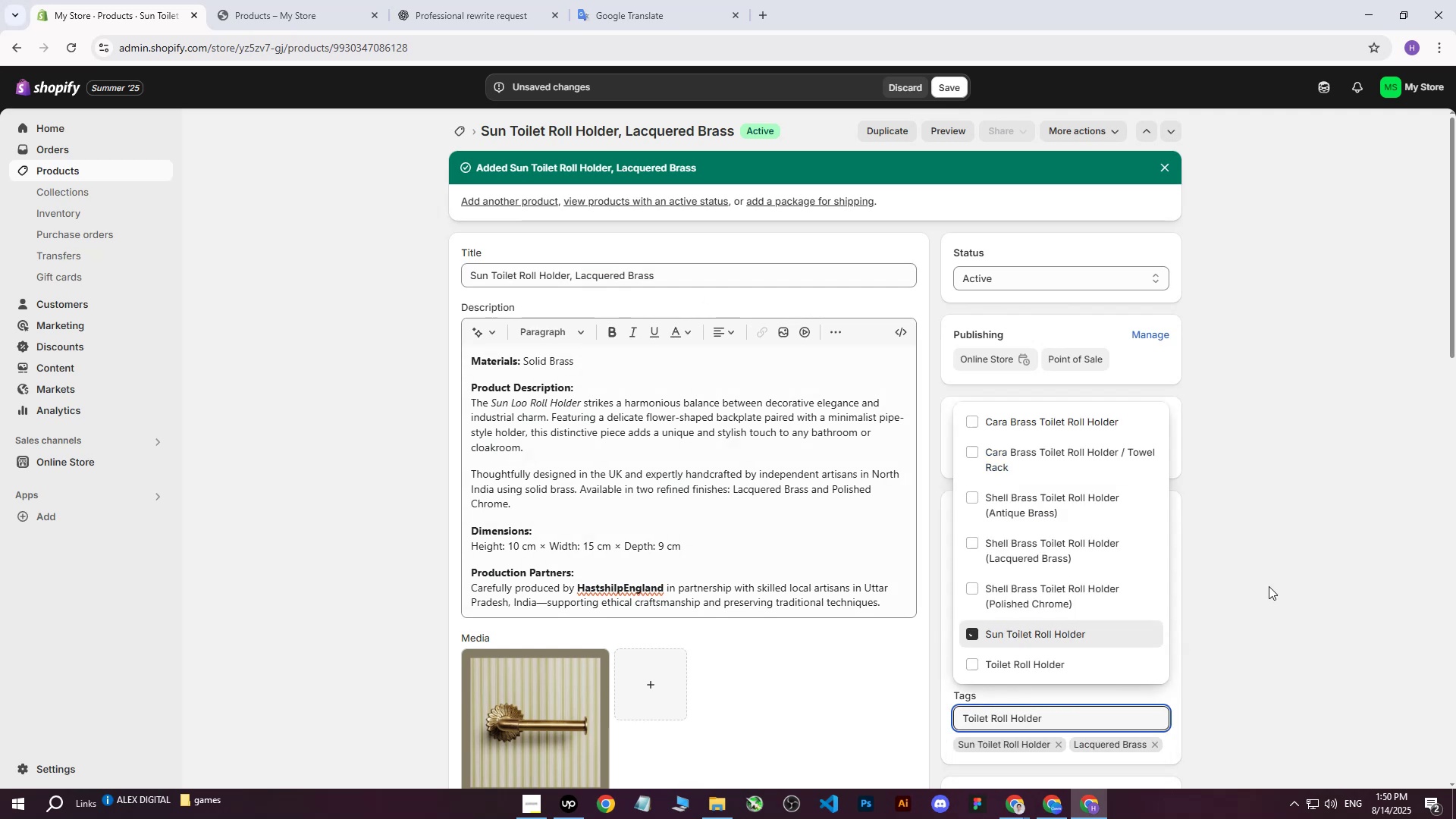 
left_click([1269, 586])
 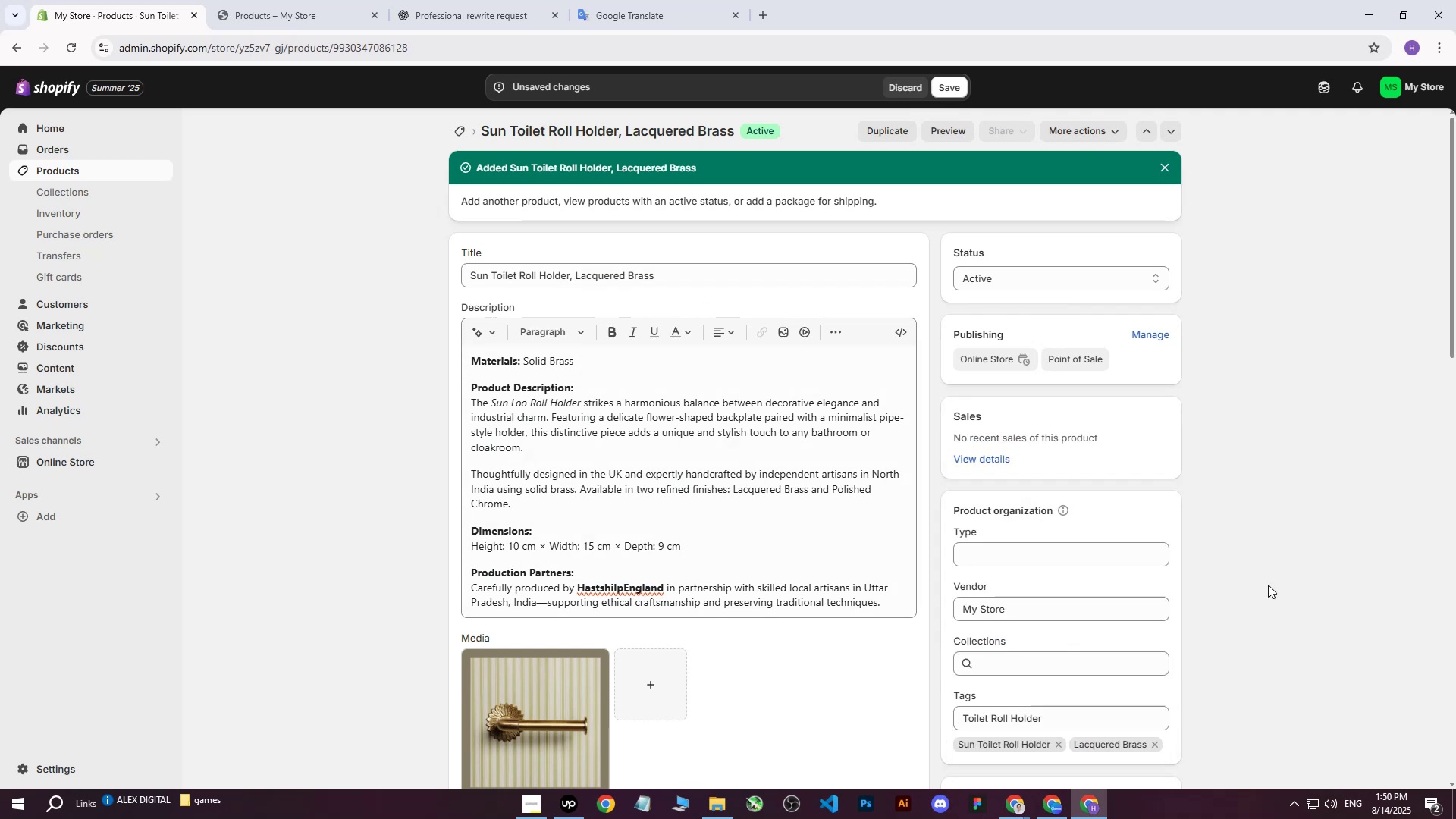 
scroll: coordinate [1258, 580], scroll_direction: down, amount: 3.0
 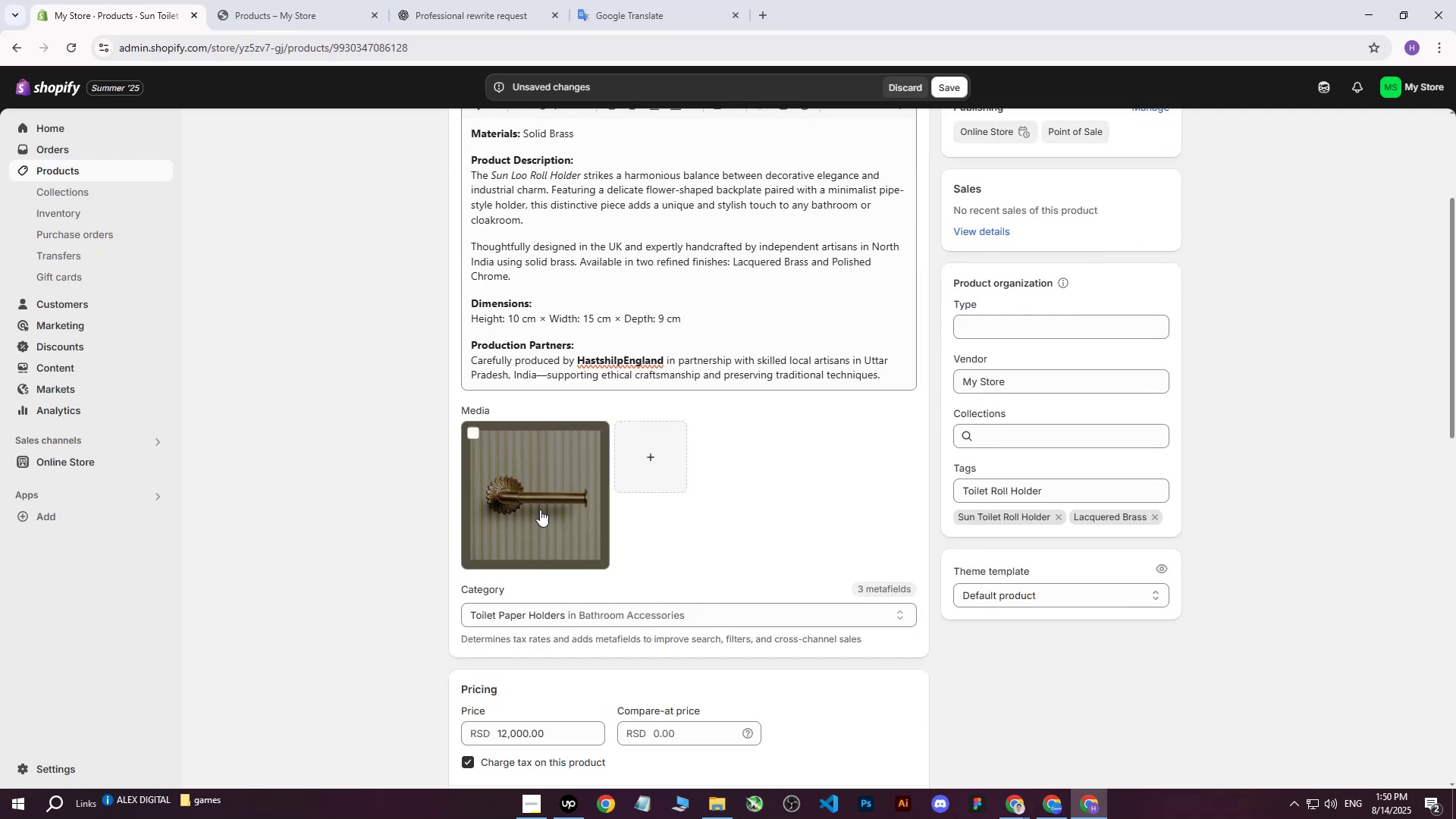 
left_click([526, 501])
 